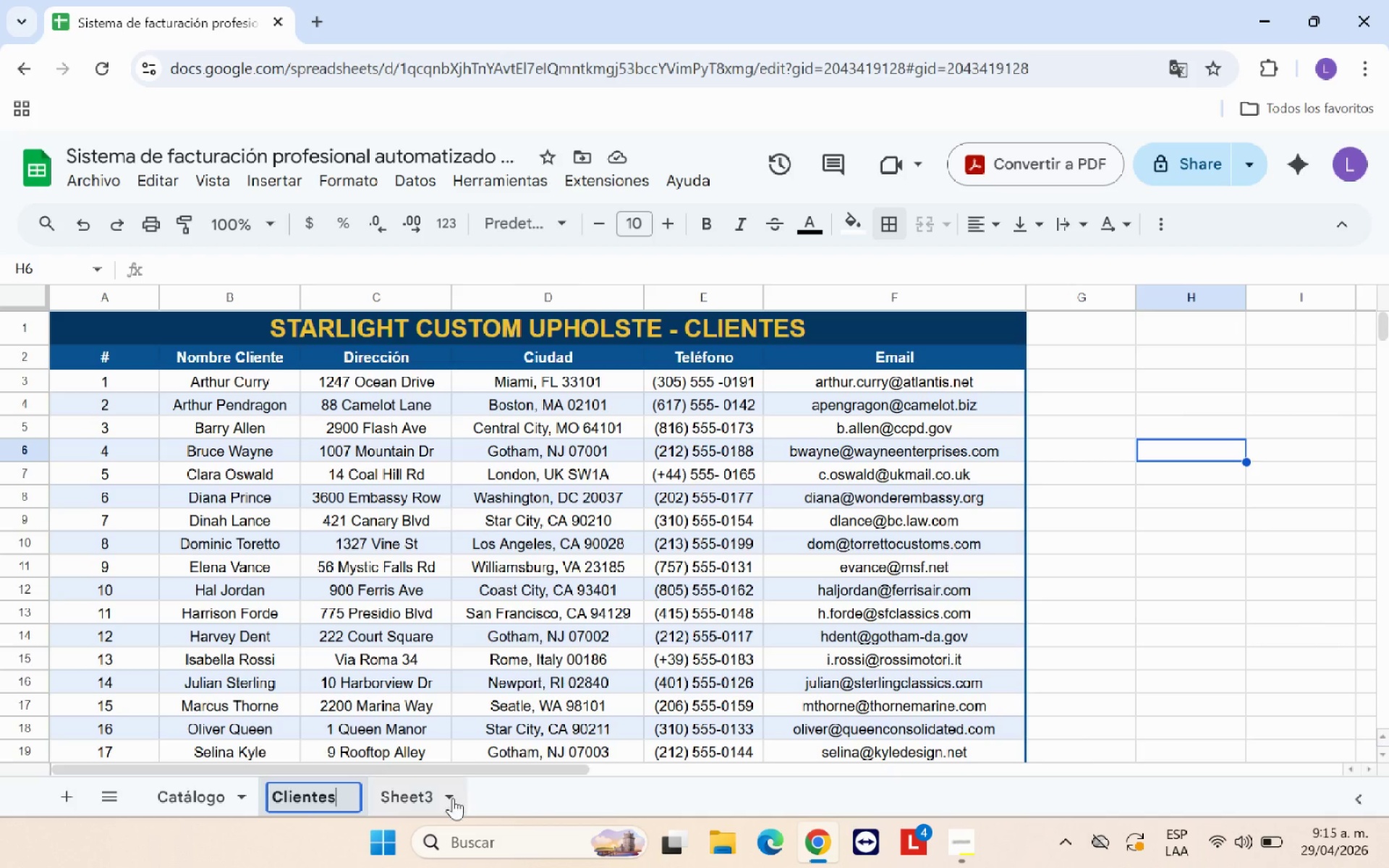 
left_click([412, 801])
 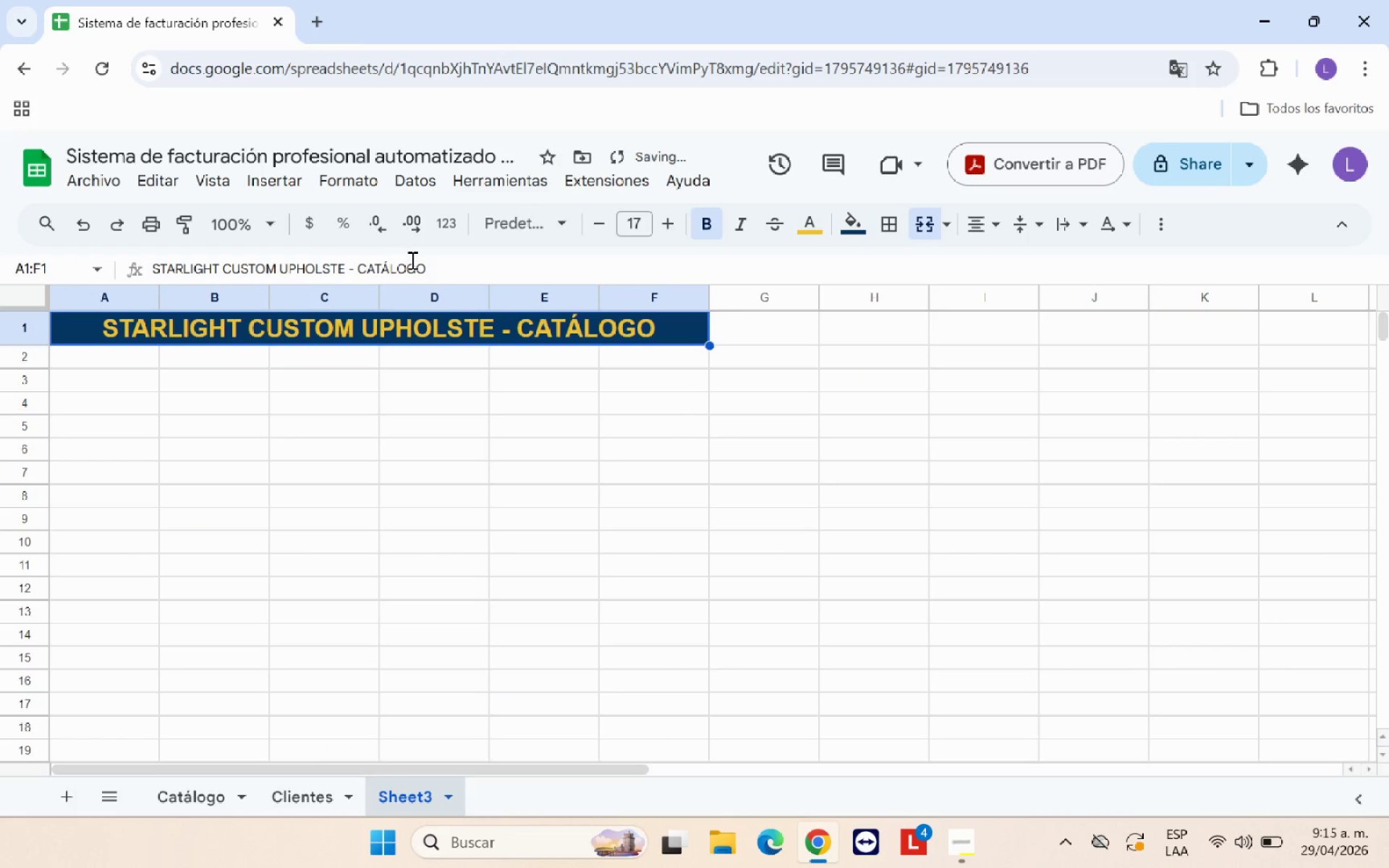 
left_click_drag(start_coordinate=[427, 268], to_coordinate=[347, 265])
 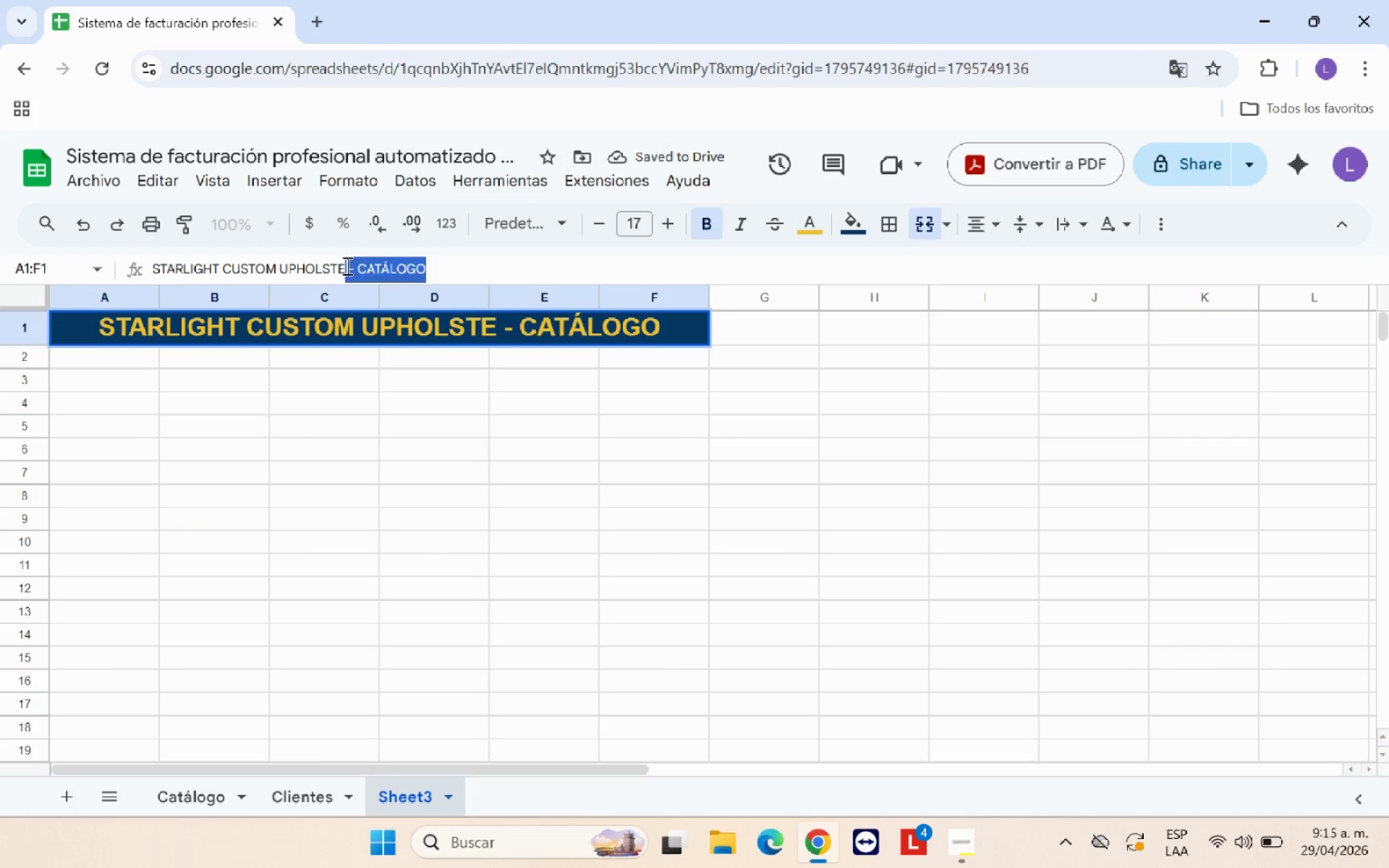 
key(Backspace)
 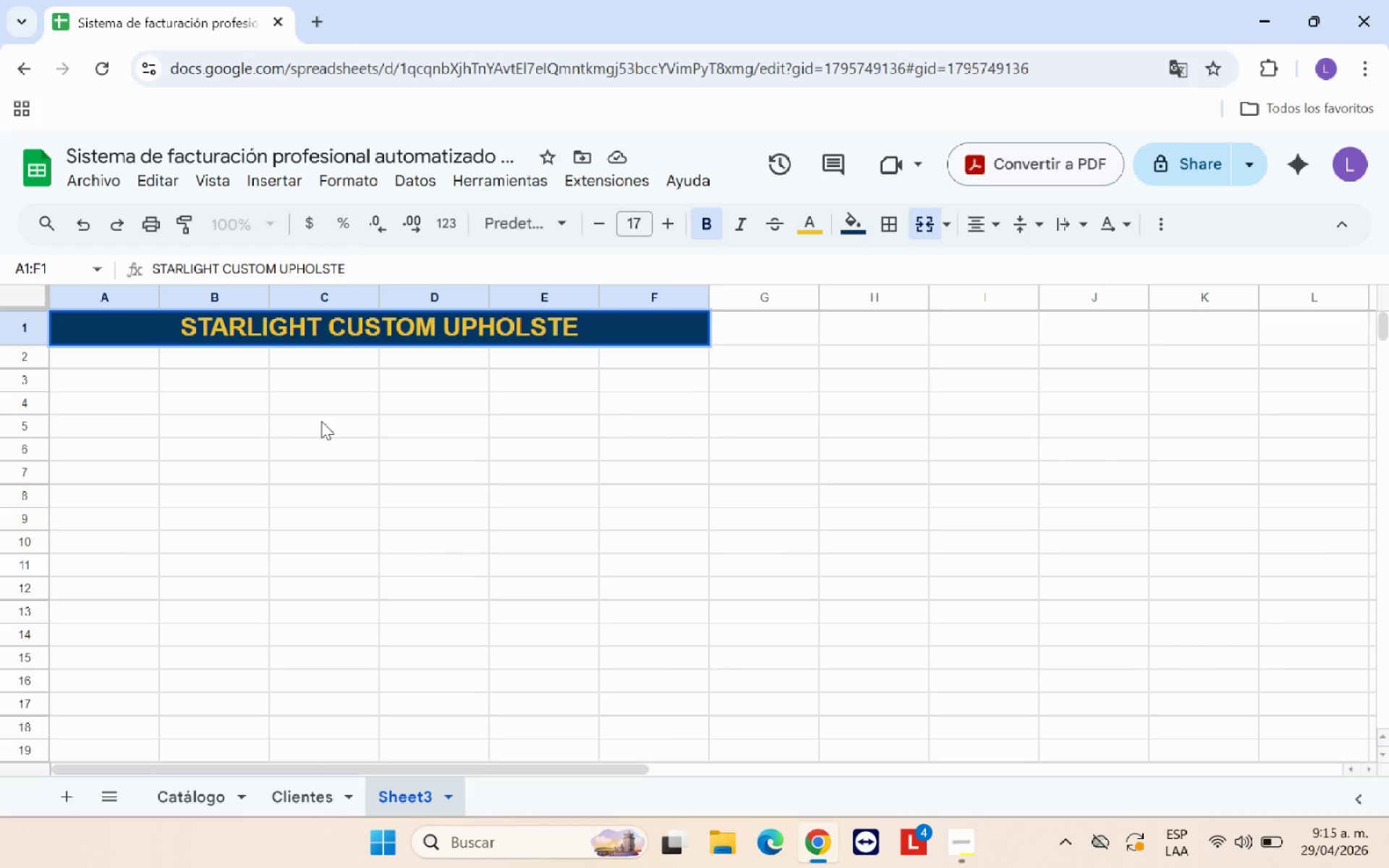 
left_click([321, 421])
 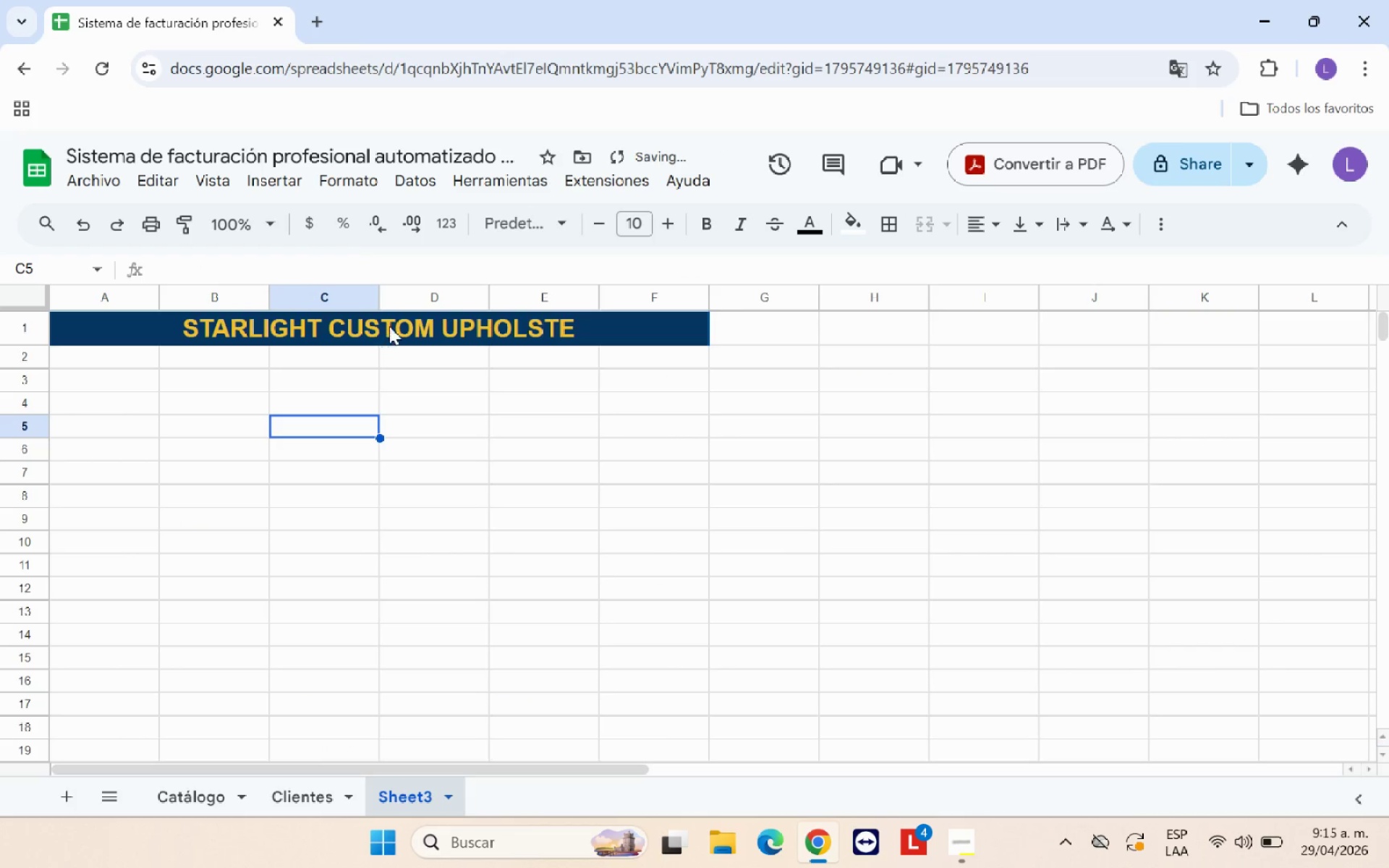 
left_click([390, 325])
 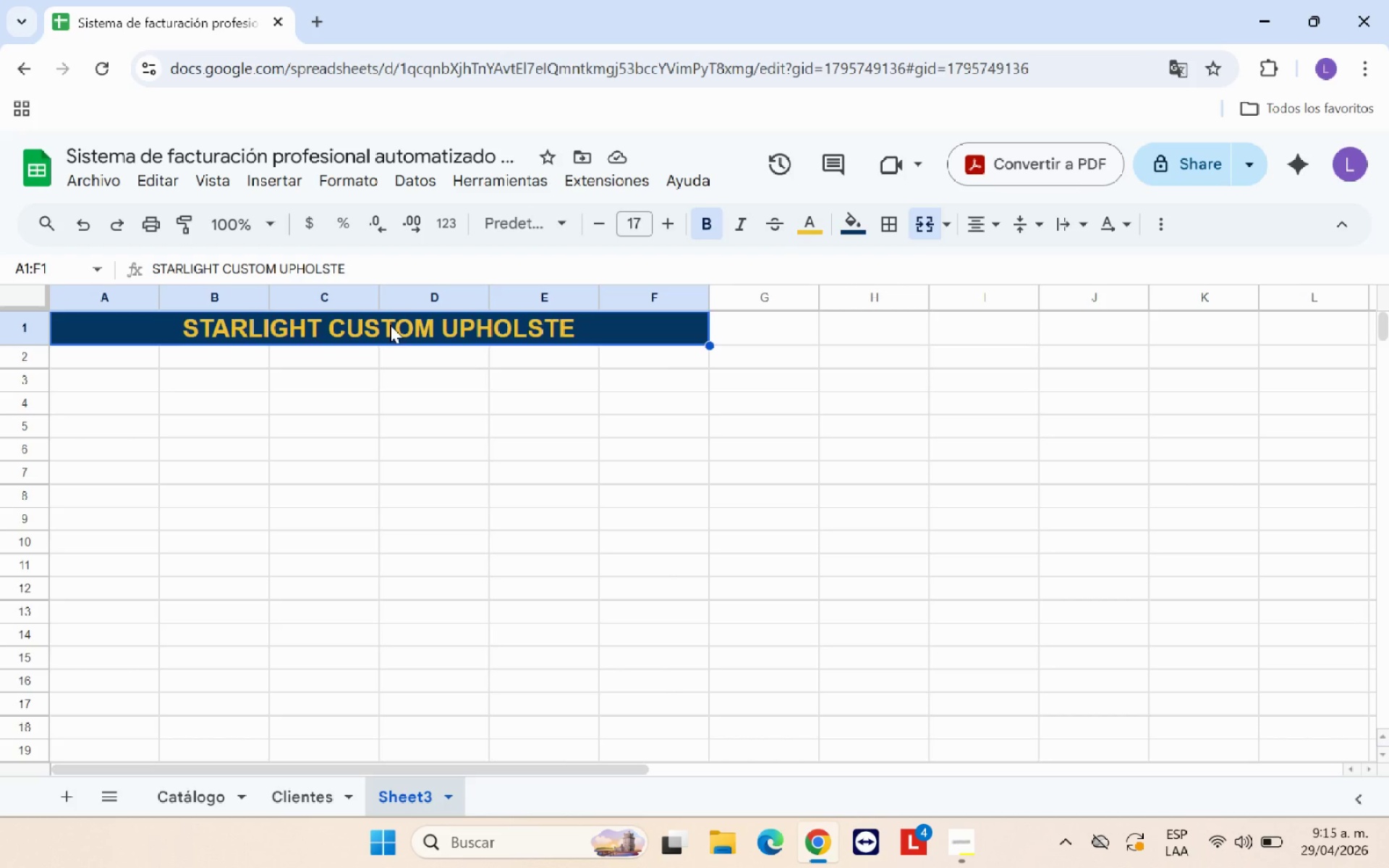 
wait(9.8)
 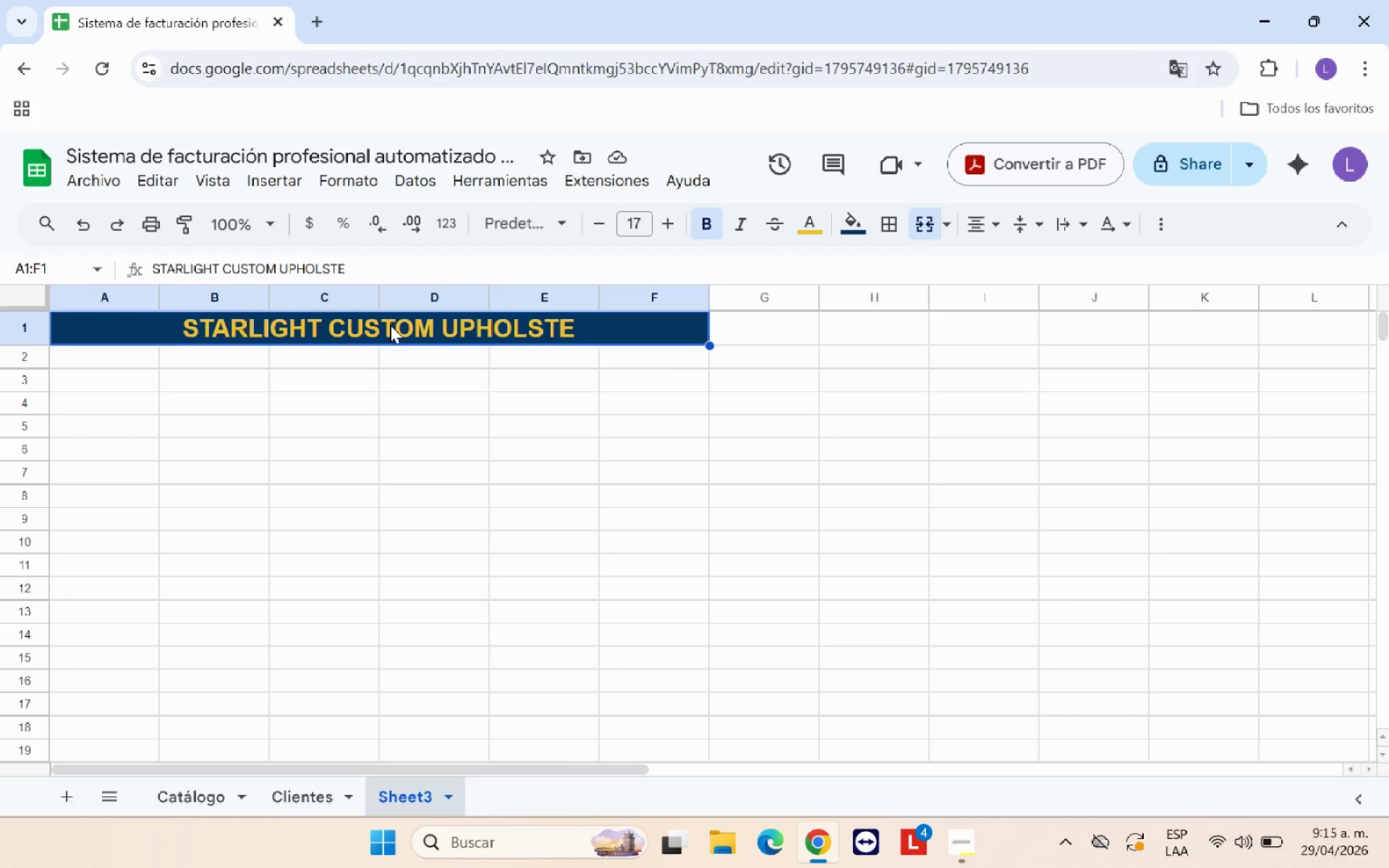 
left_click_drag(start_coordinate=[673, 333], to_coordinate=[736, 333])
 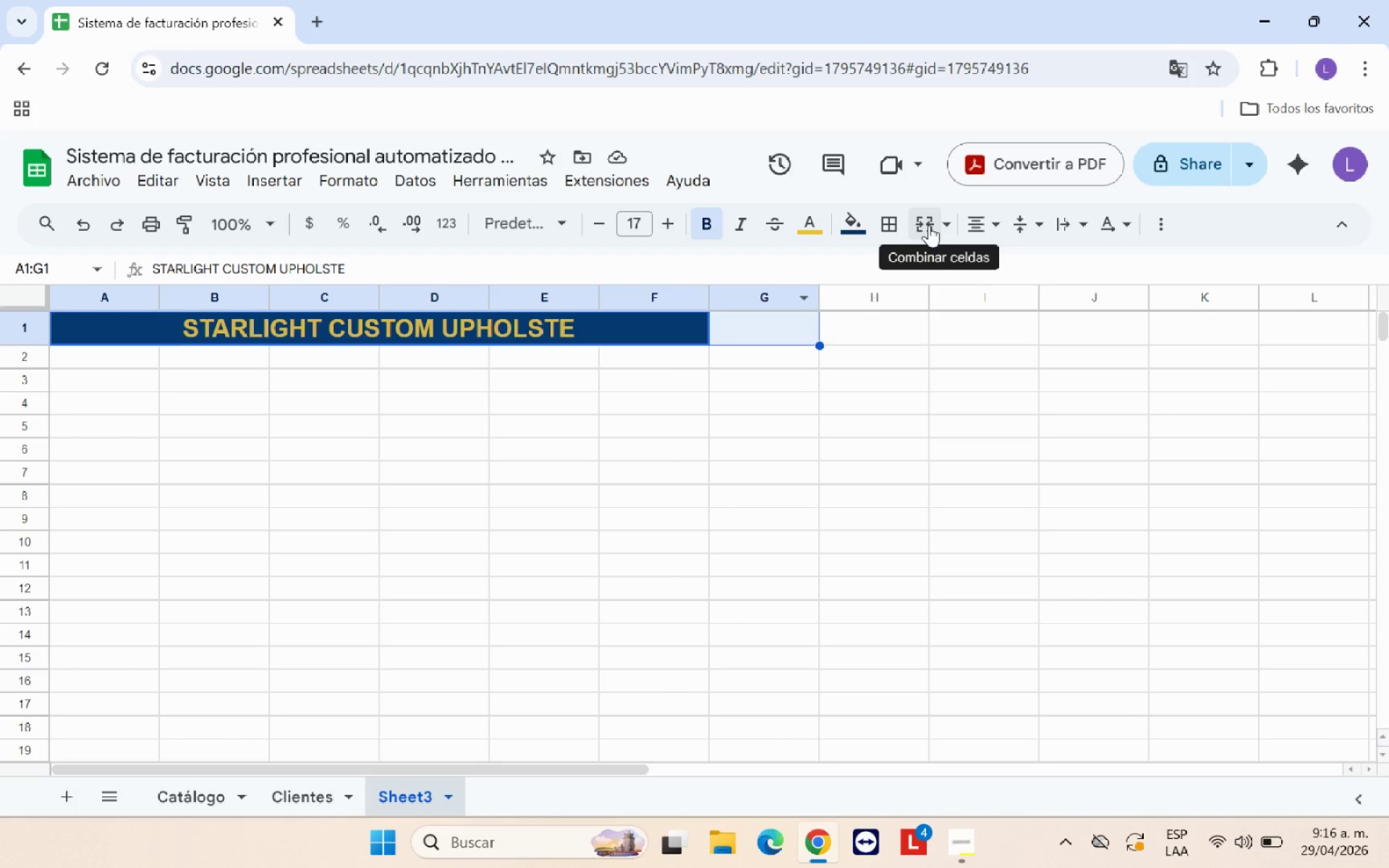 
left_click([929, 225])
 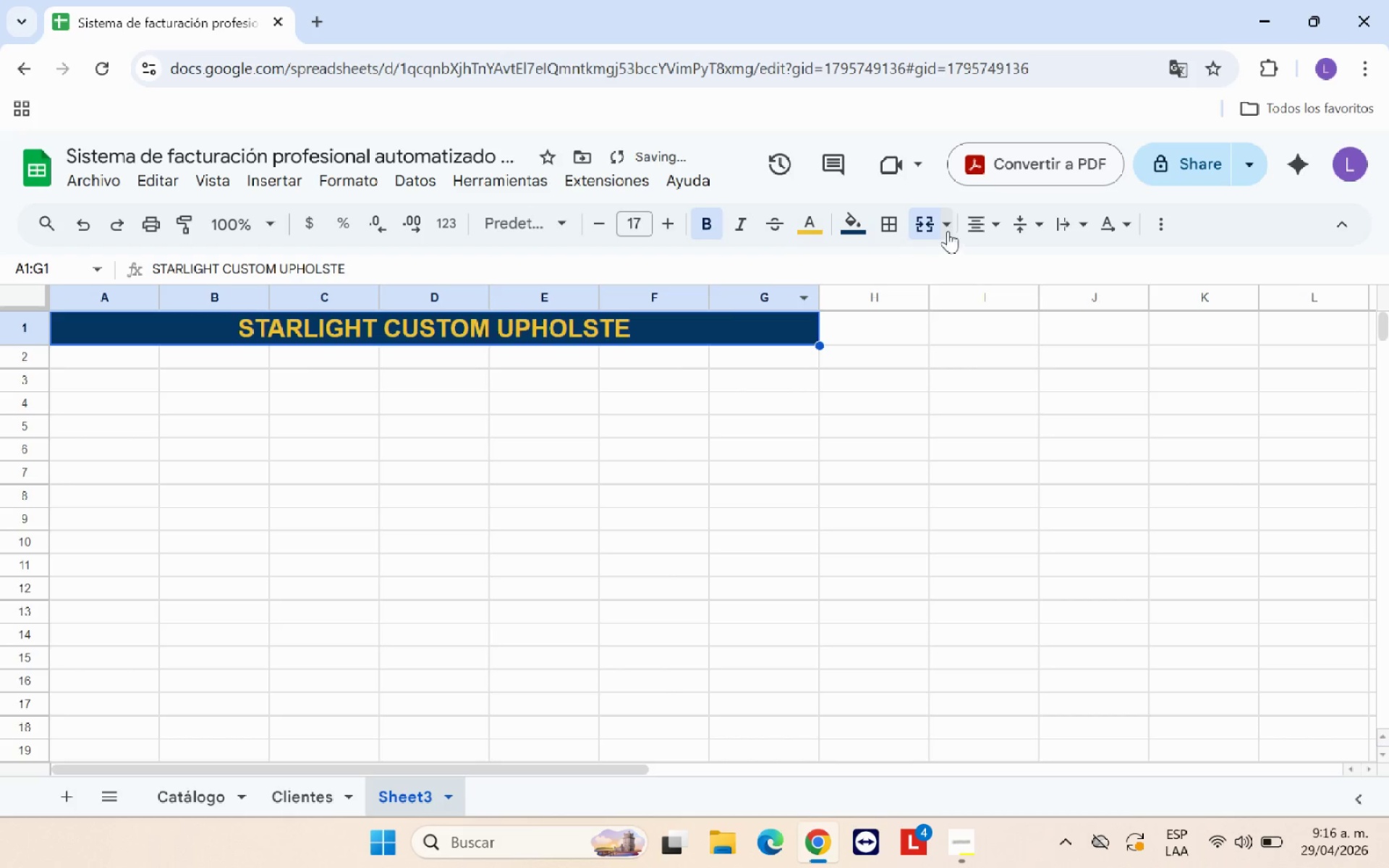 
left_click([967, 221])
 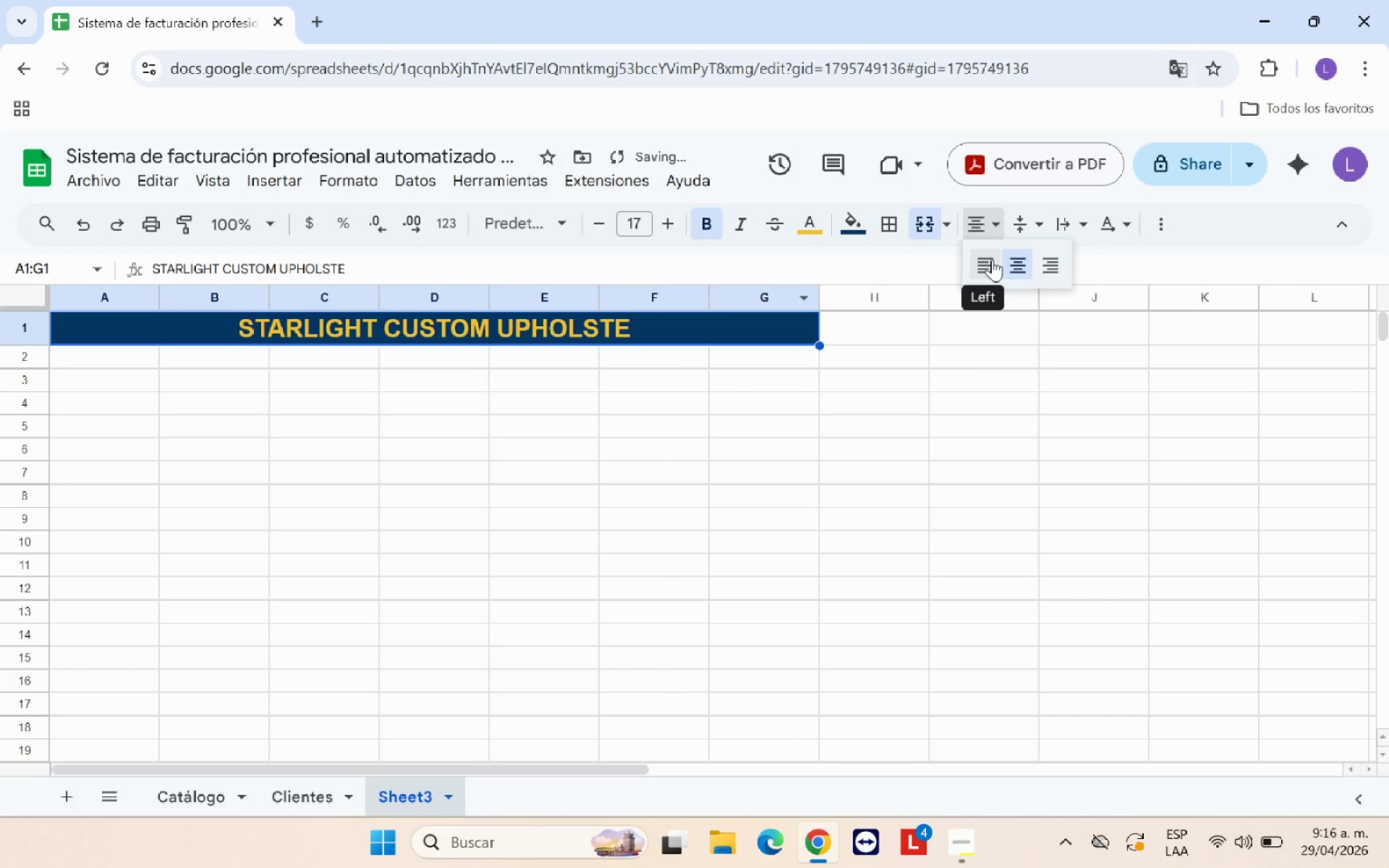 
left_click([992, 259])
 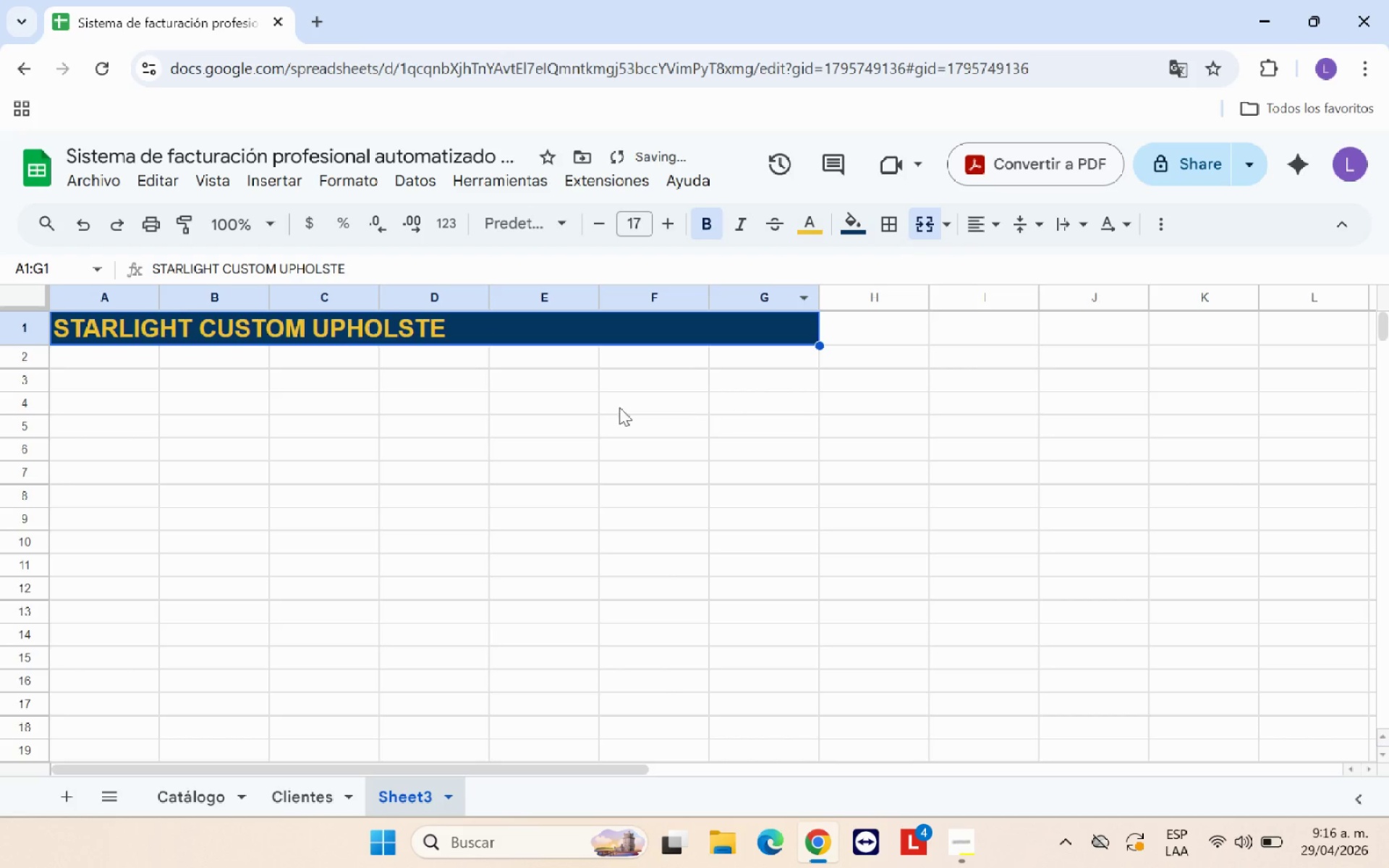 
left_click([583, 409])
 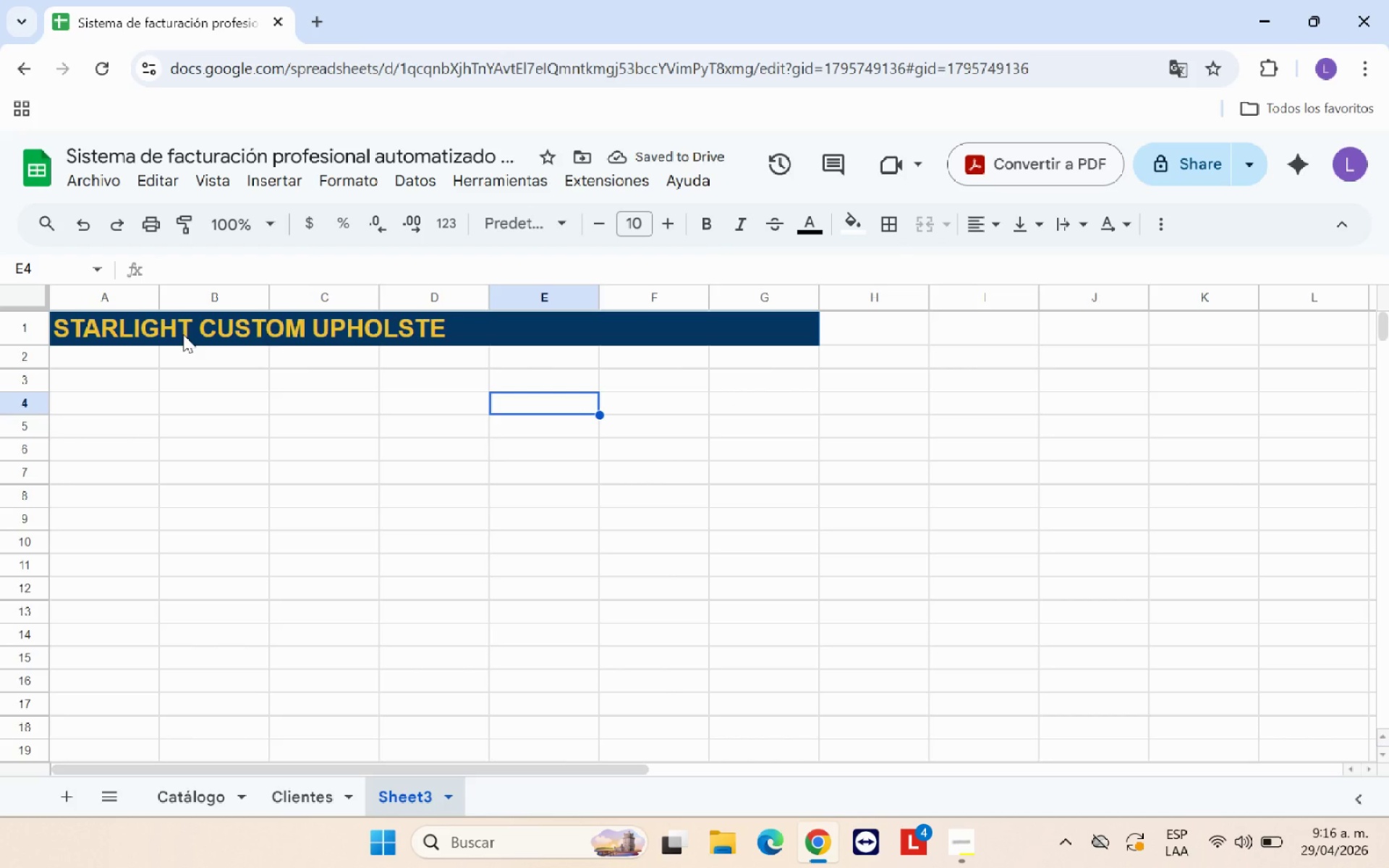 
left_click([139, 329])
 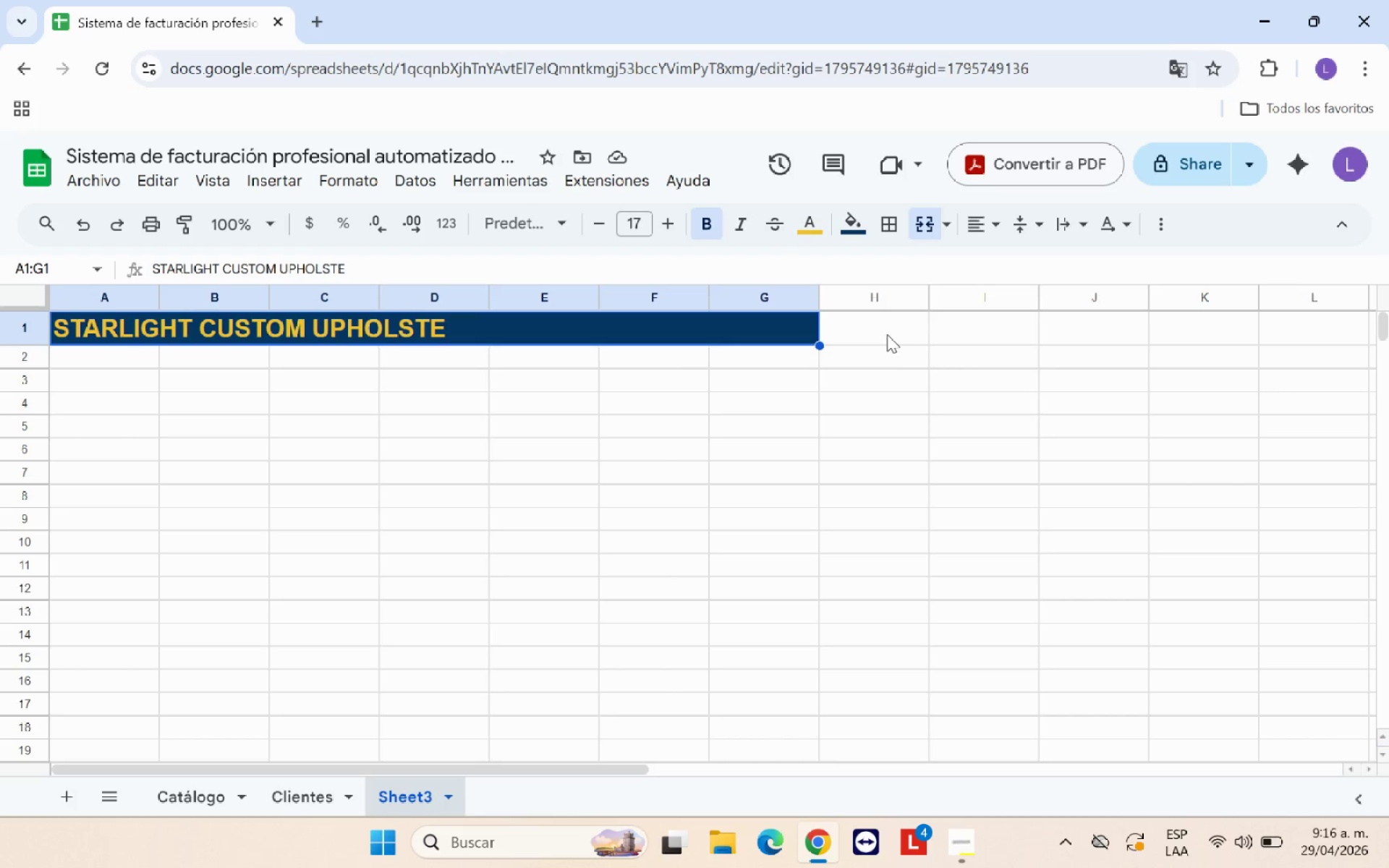 
wait(6.83)
 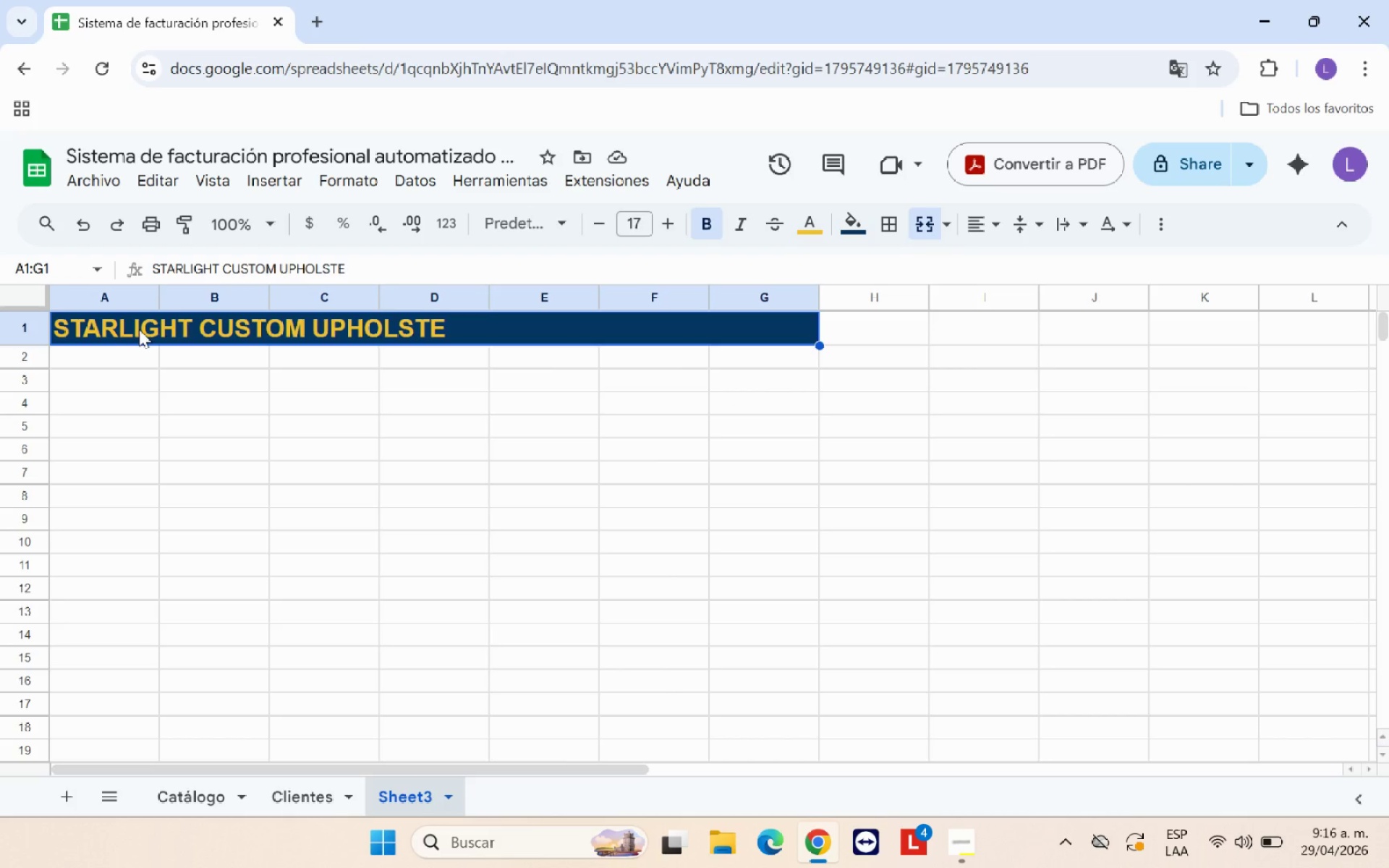 
left_click([863, 326])
 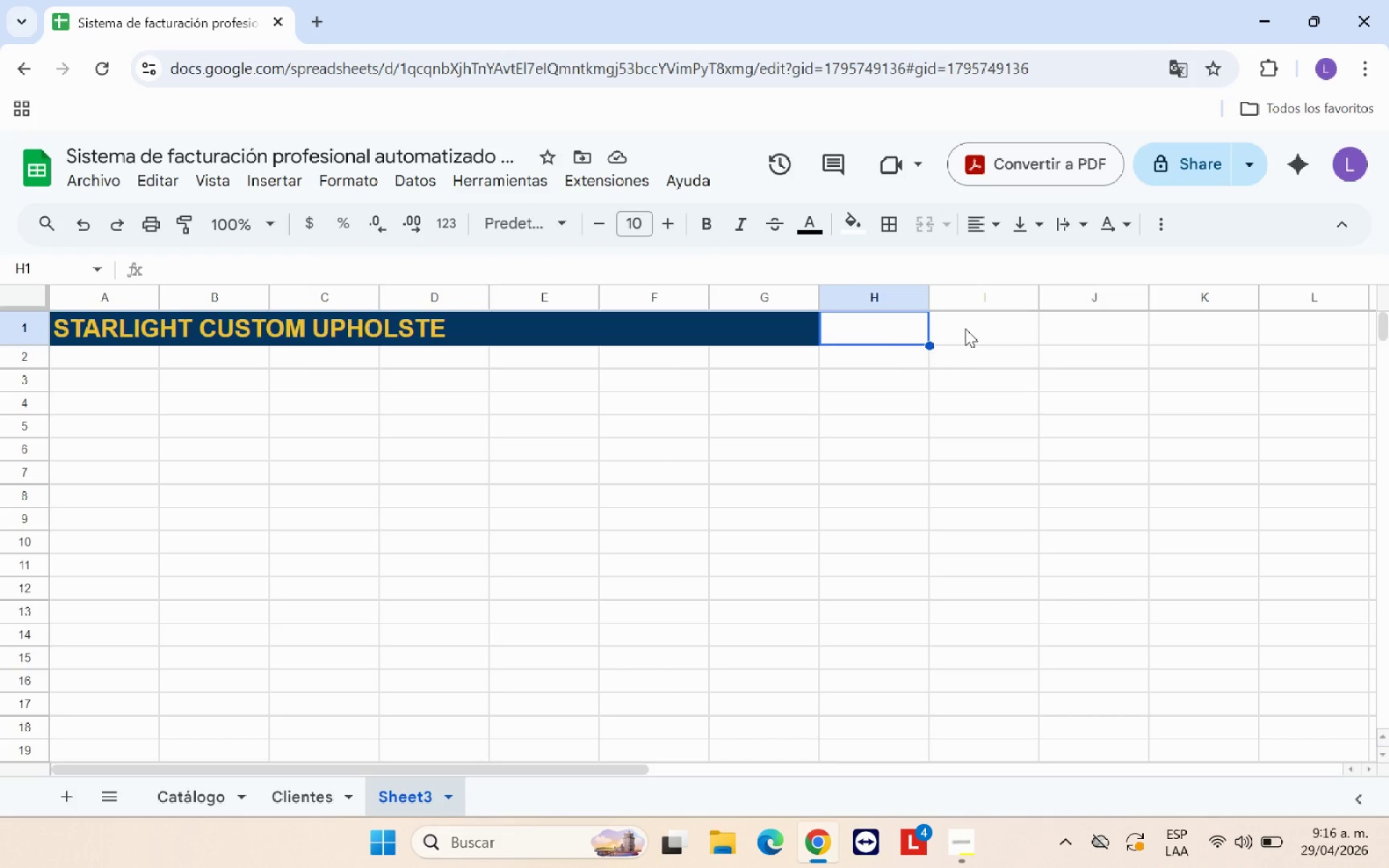 
wait(6.42)
 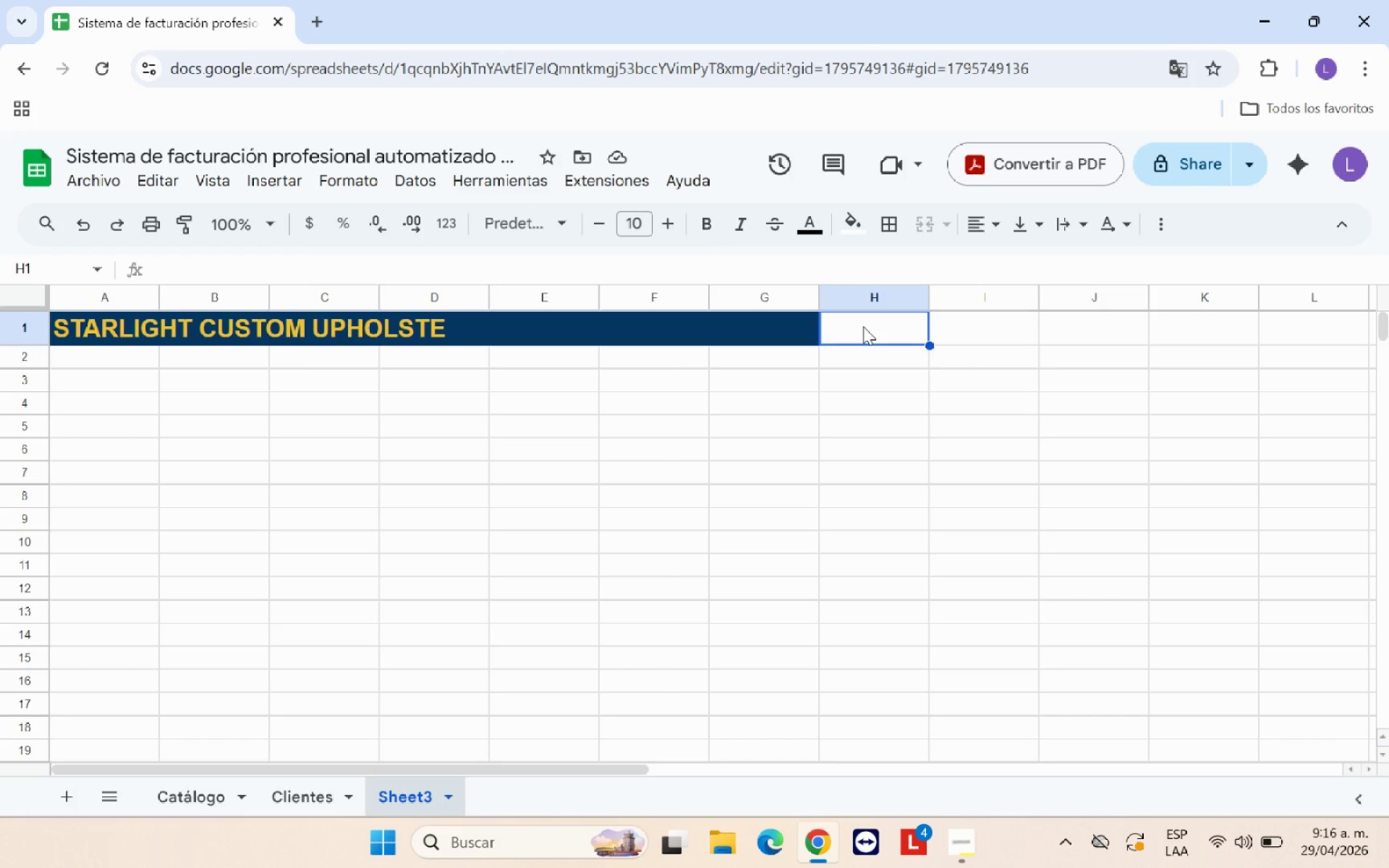 
left_click([972, 326])
 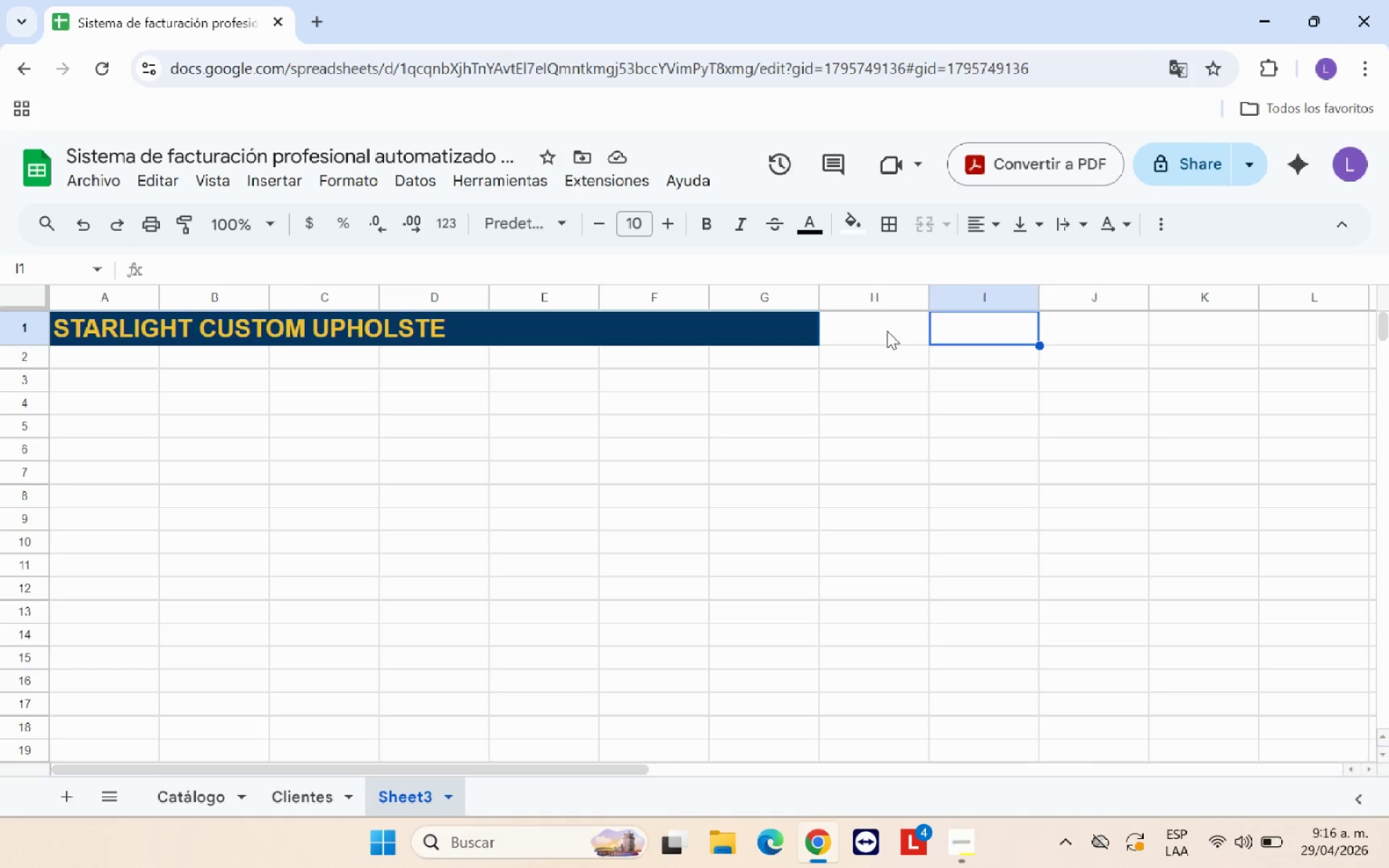 
left_click_drag(start_coordinate=[889, 330], to_coordinate=[924, 329])
 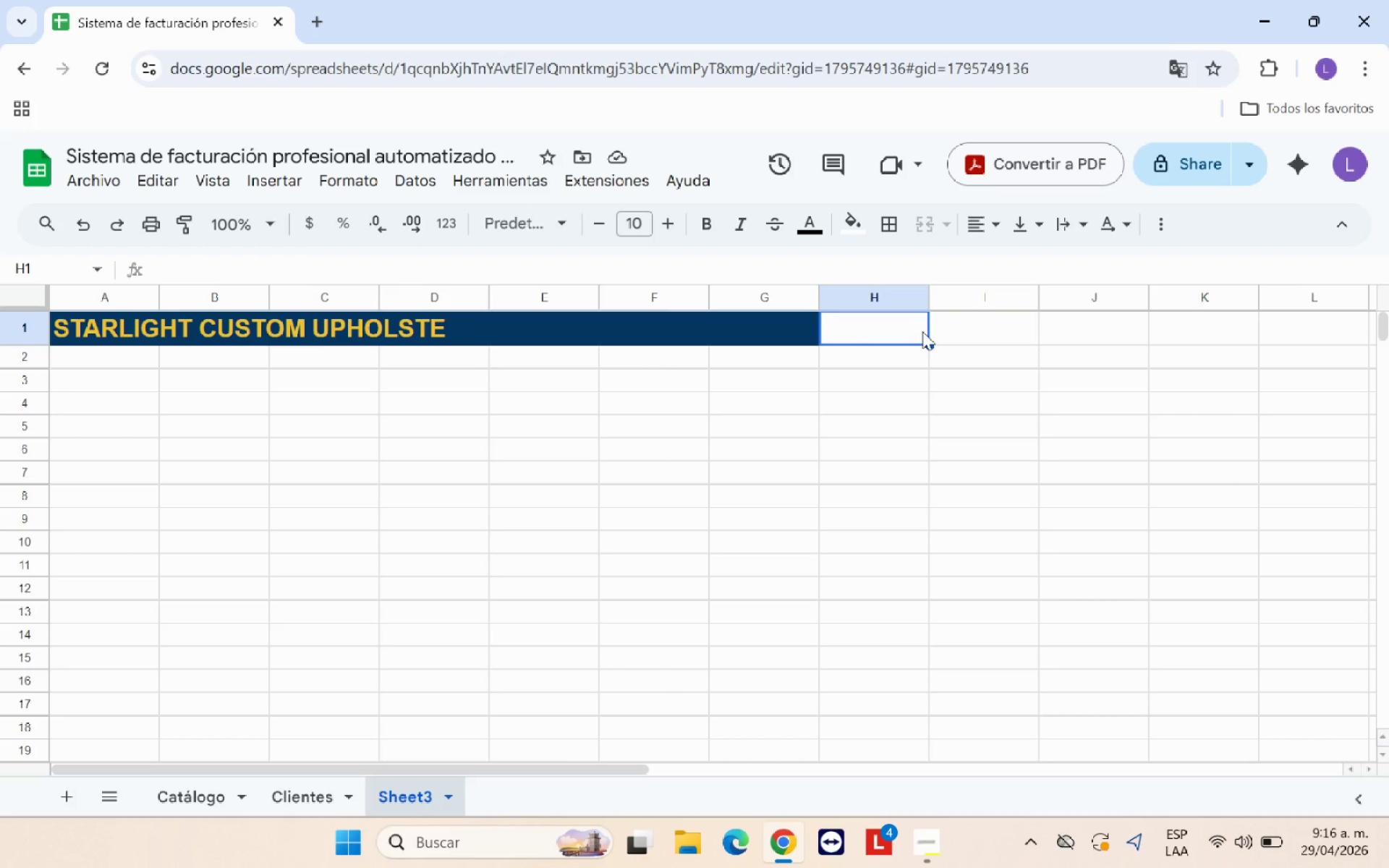 
type(FACTURA )
 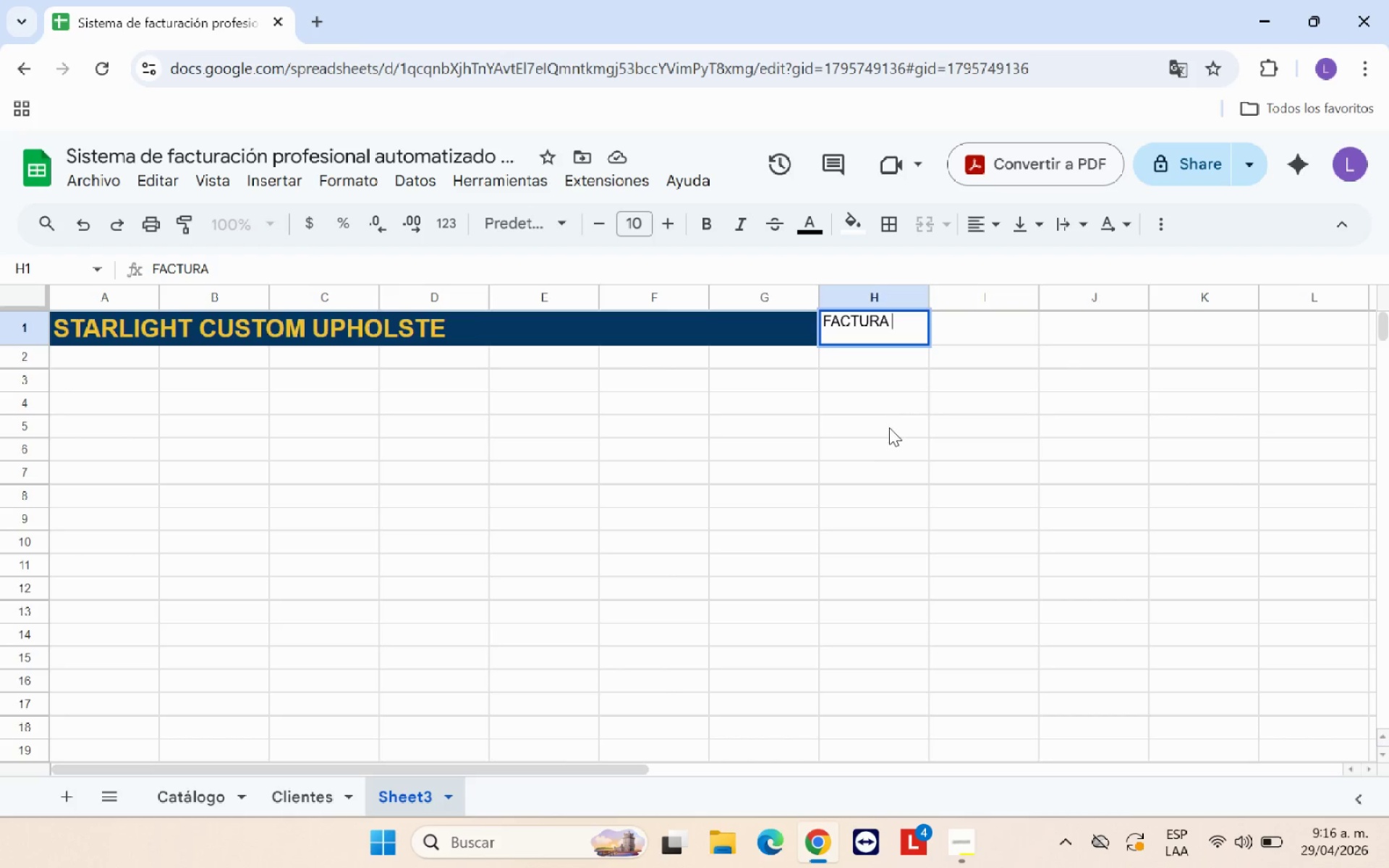 
key(Backspace)
 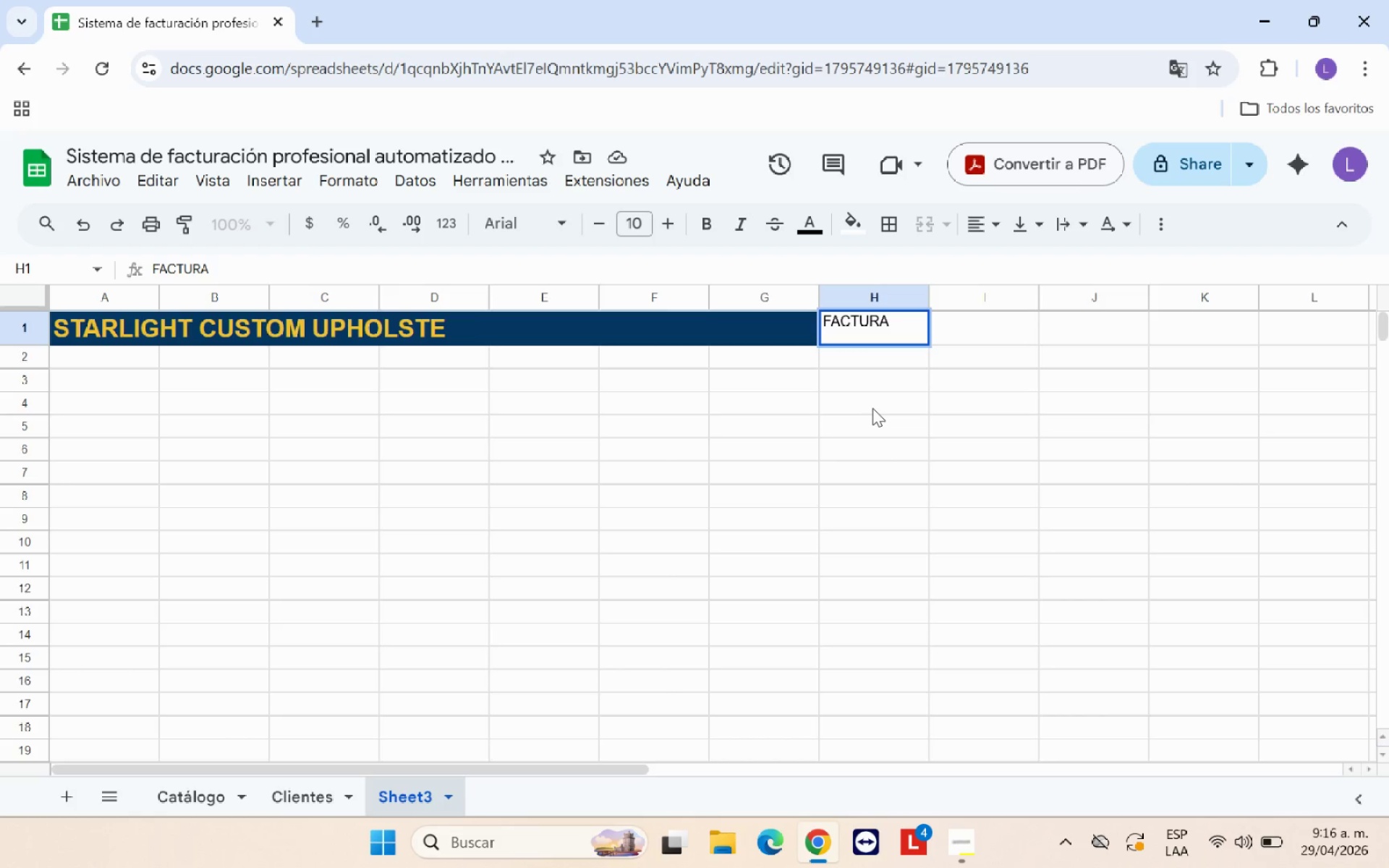 
left_click([872, 408])
 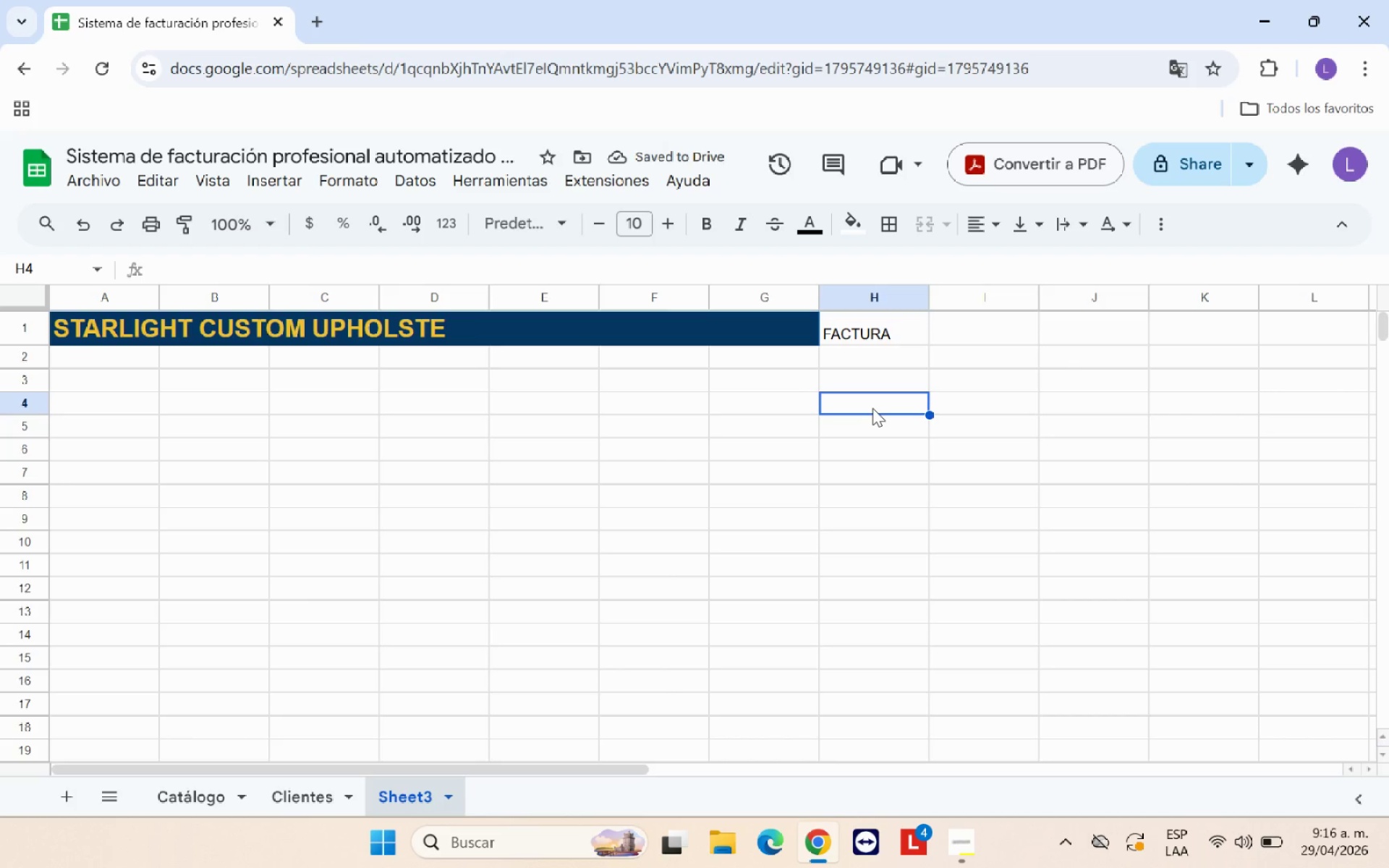 
wait(5.58)
 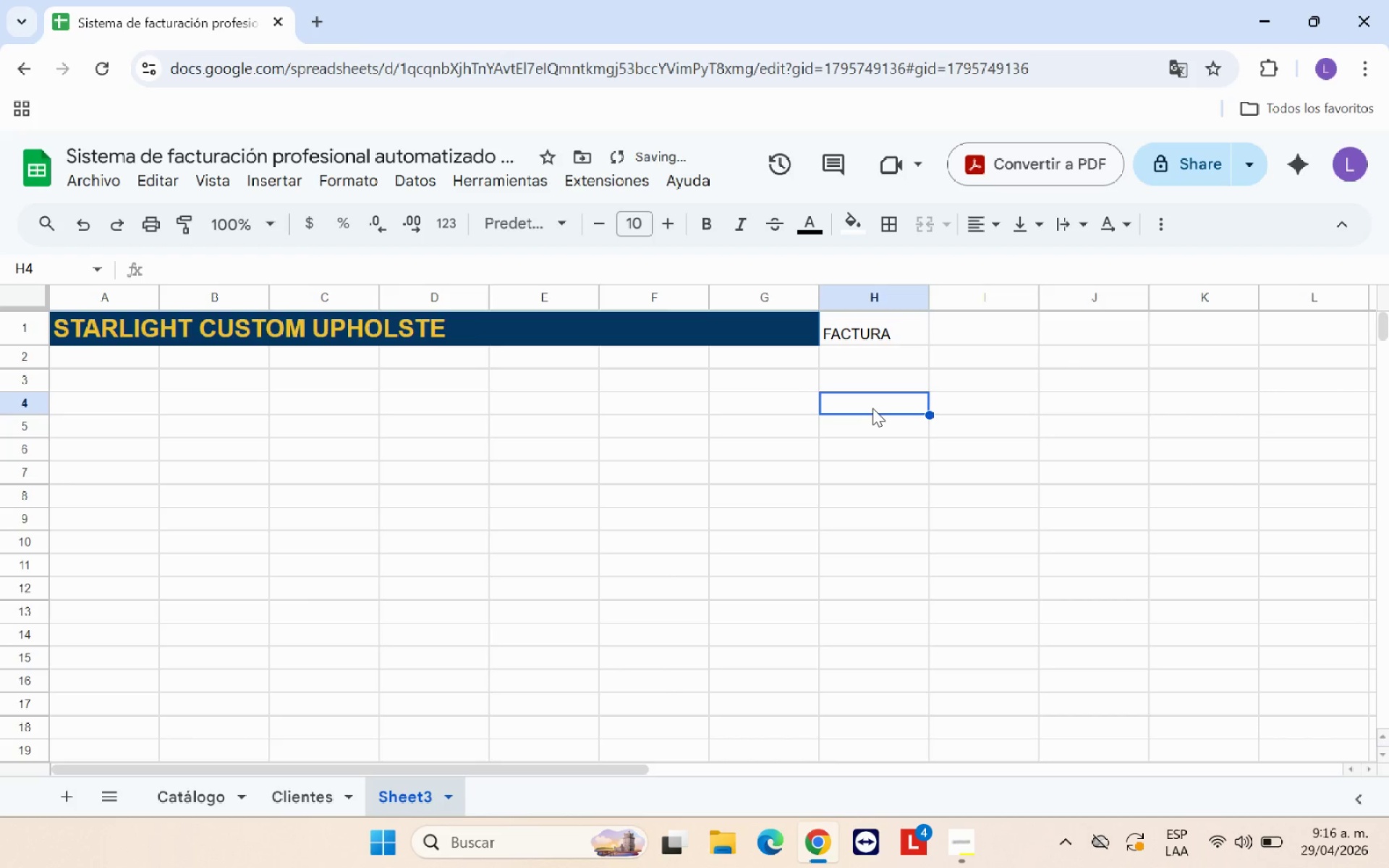 
left_click([888, 331])
 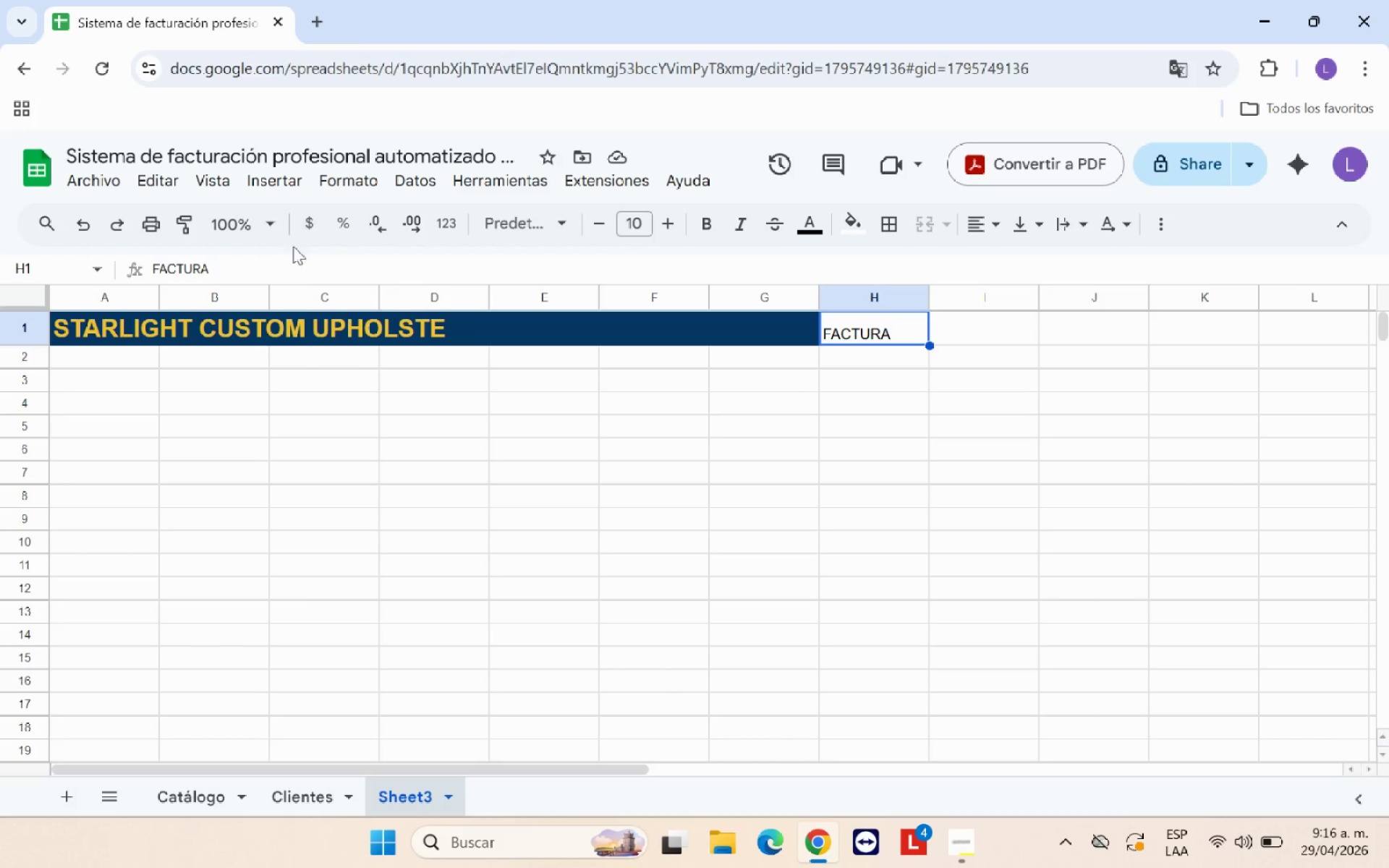 
left_click([281, 261])
 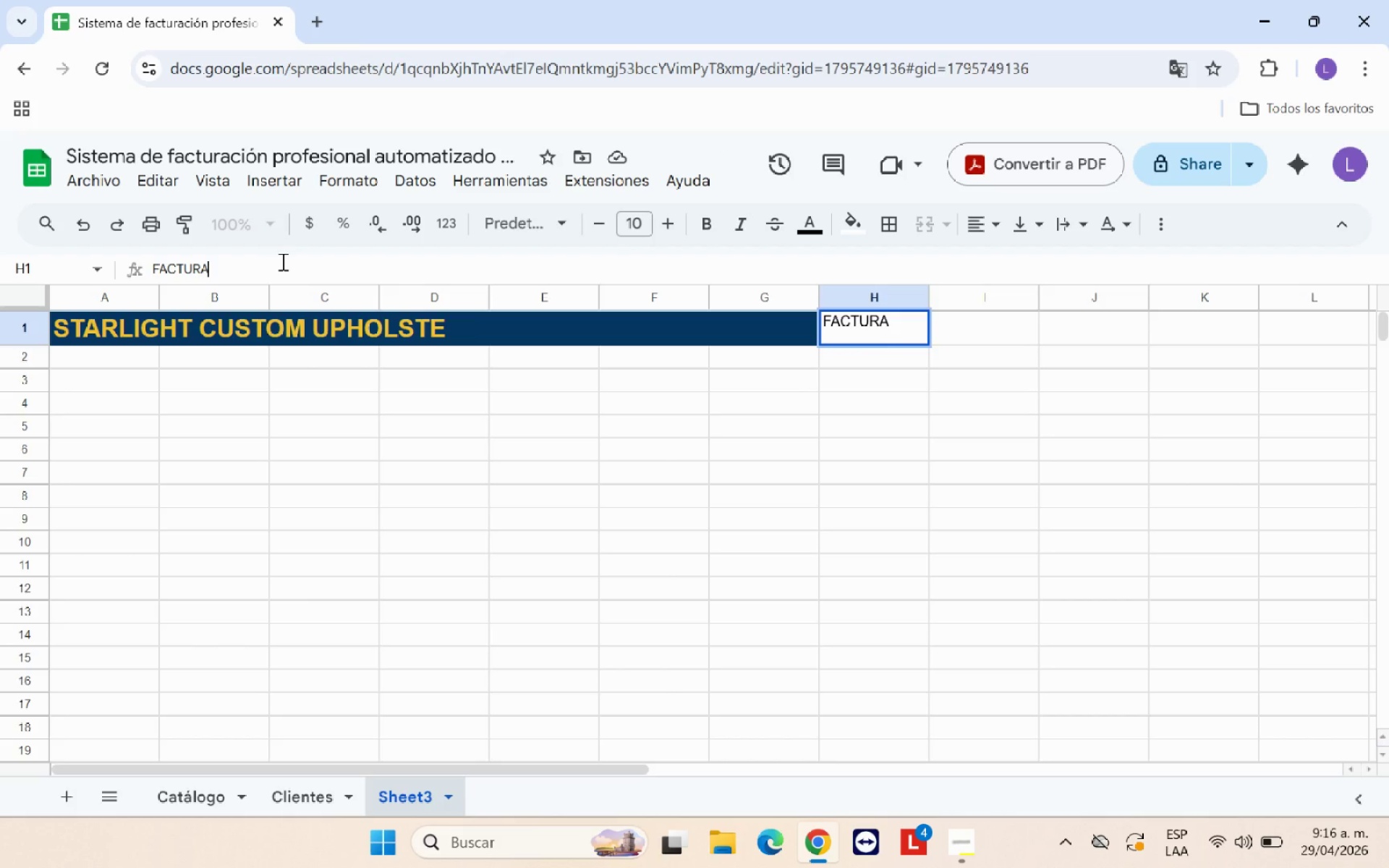 
type( &I)
key(Backspace)
type( INVOICE)
 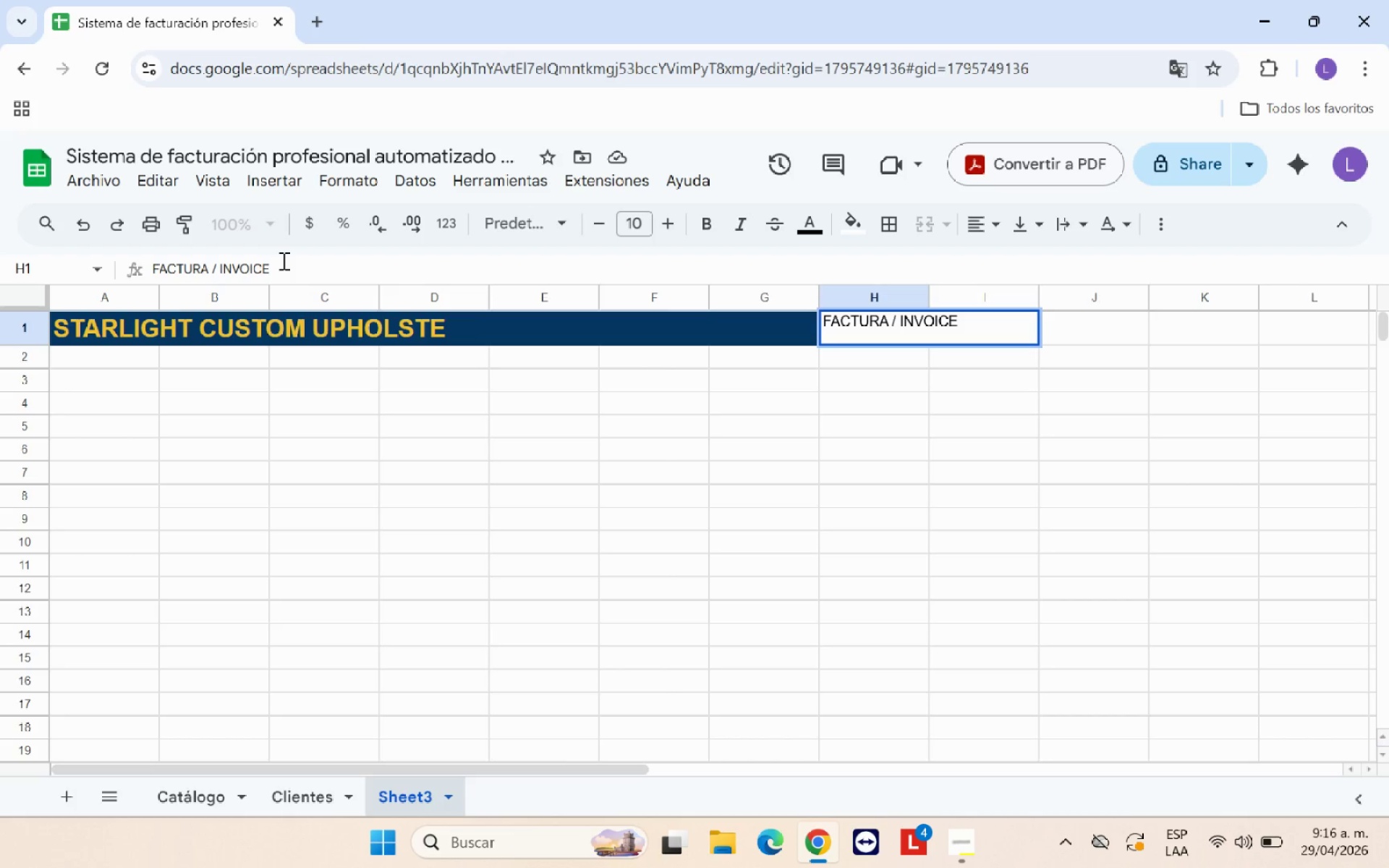 
left_click_drag(start_coordinate=[724, 359], to_coordinate=[899, 334])
 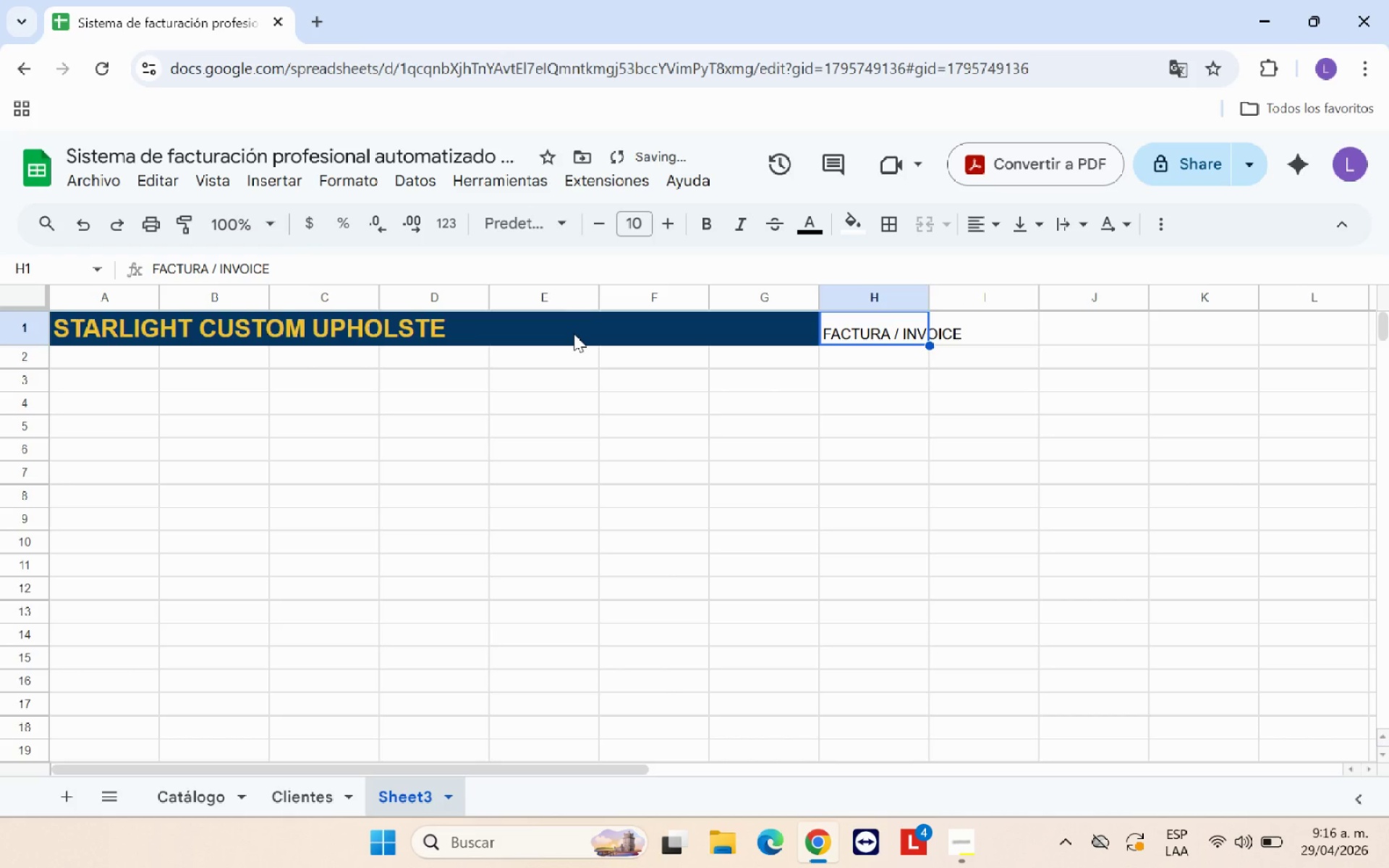 
left_click([899, 334])
 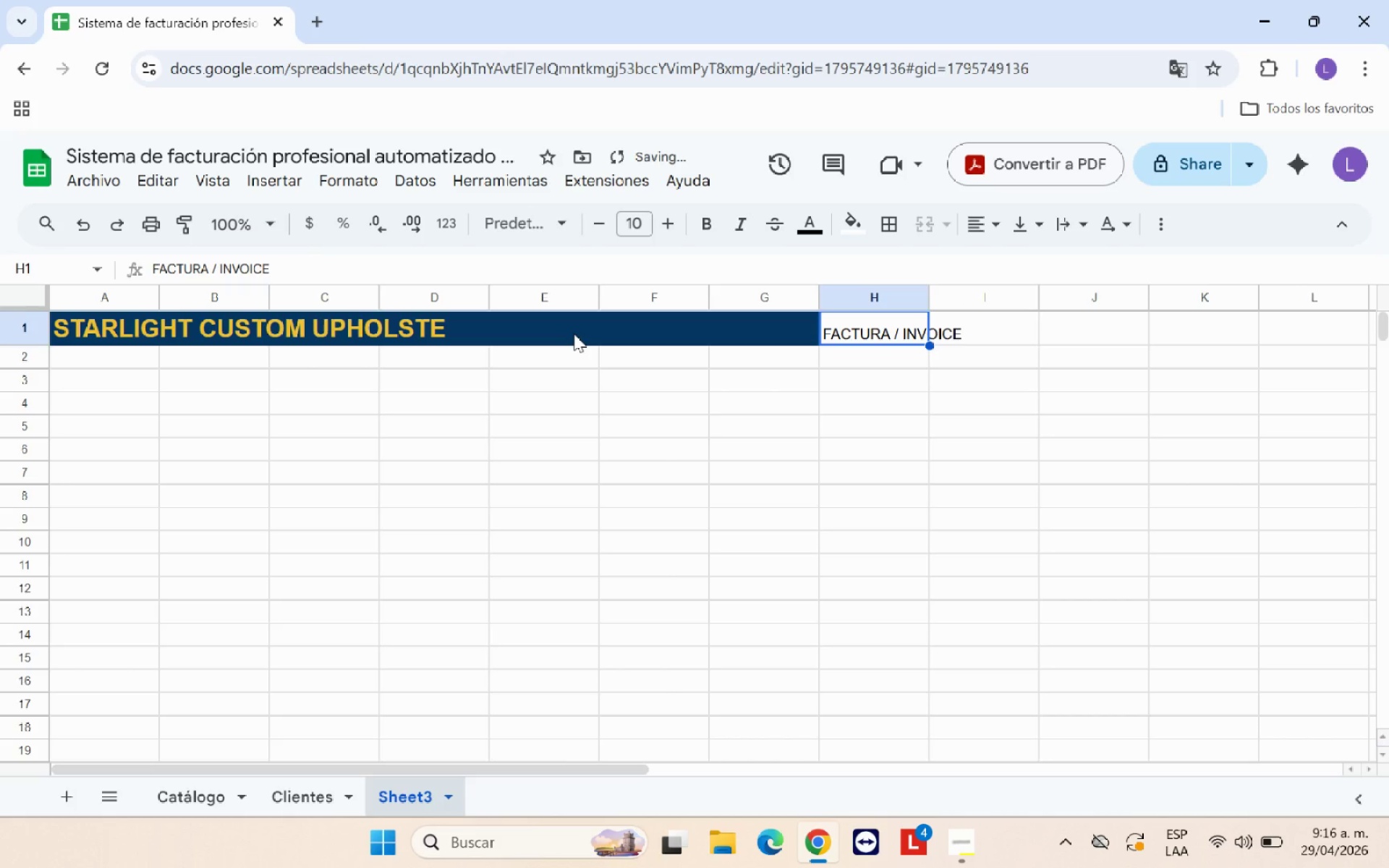 
left_click([573, 333])
 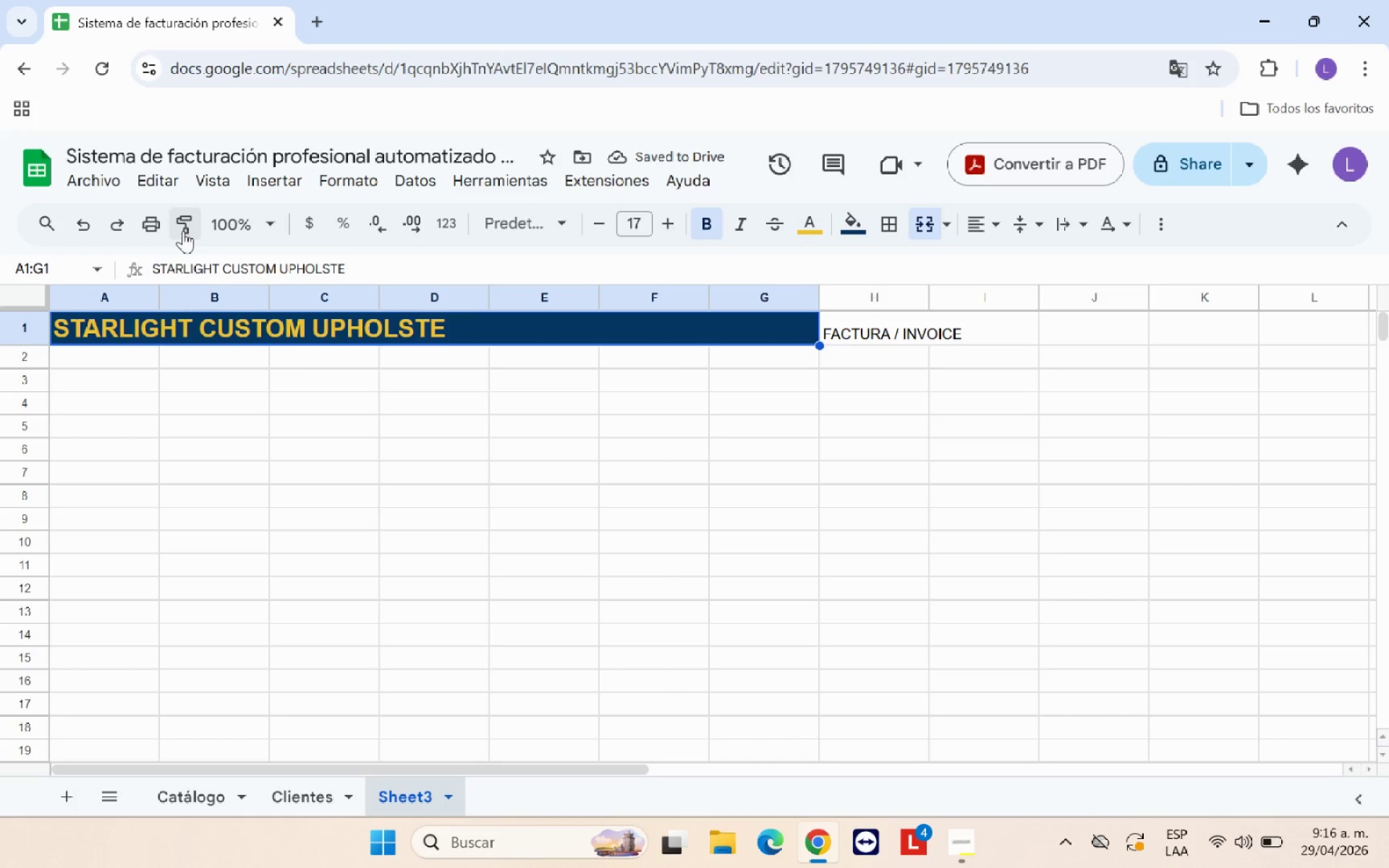 
left_click([183, 231])
 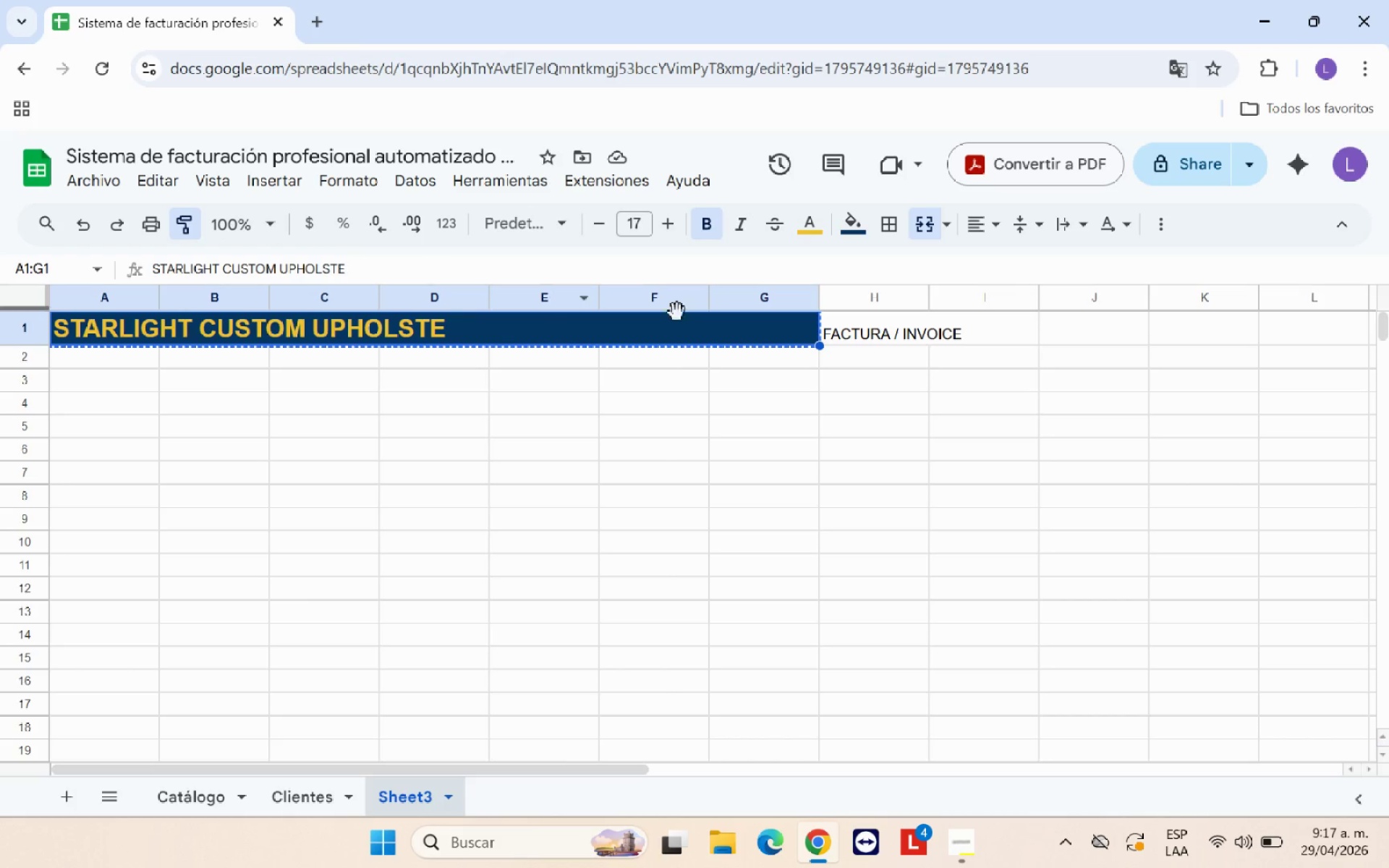 
left_click_drag(start_coordinate=[893, 336], to_coordinate=[1181, 330])
 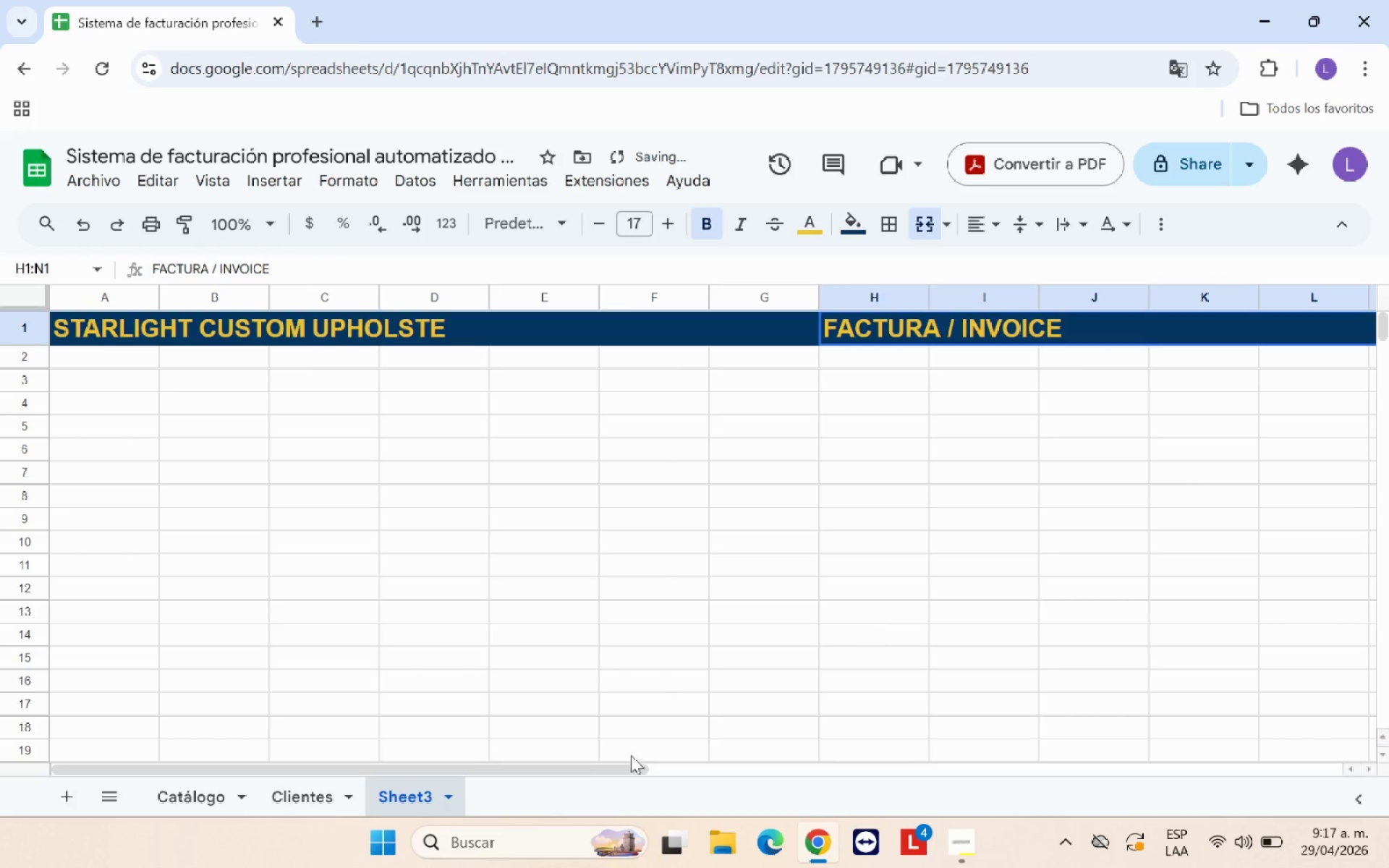 
left_click_drag(start_coordinate=[574, 765], to_coordinate=[722, 769])
 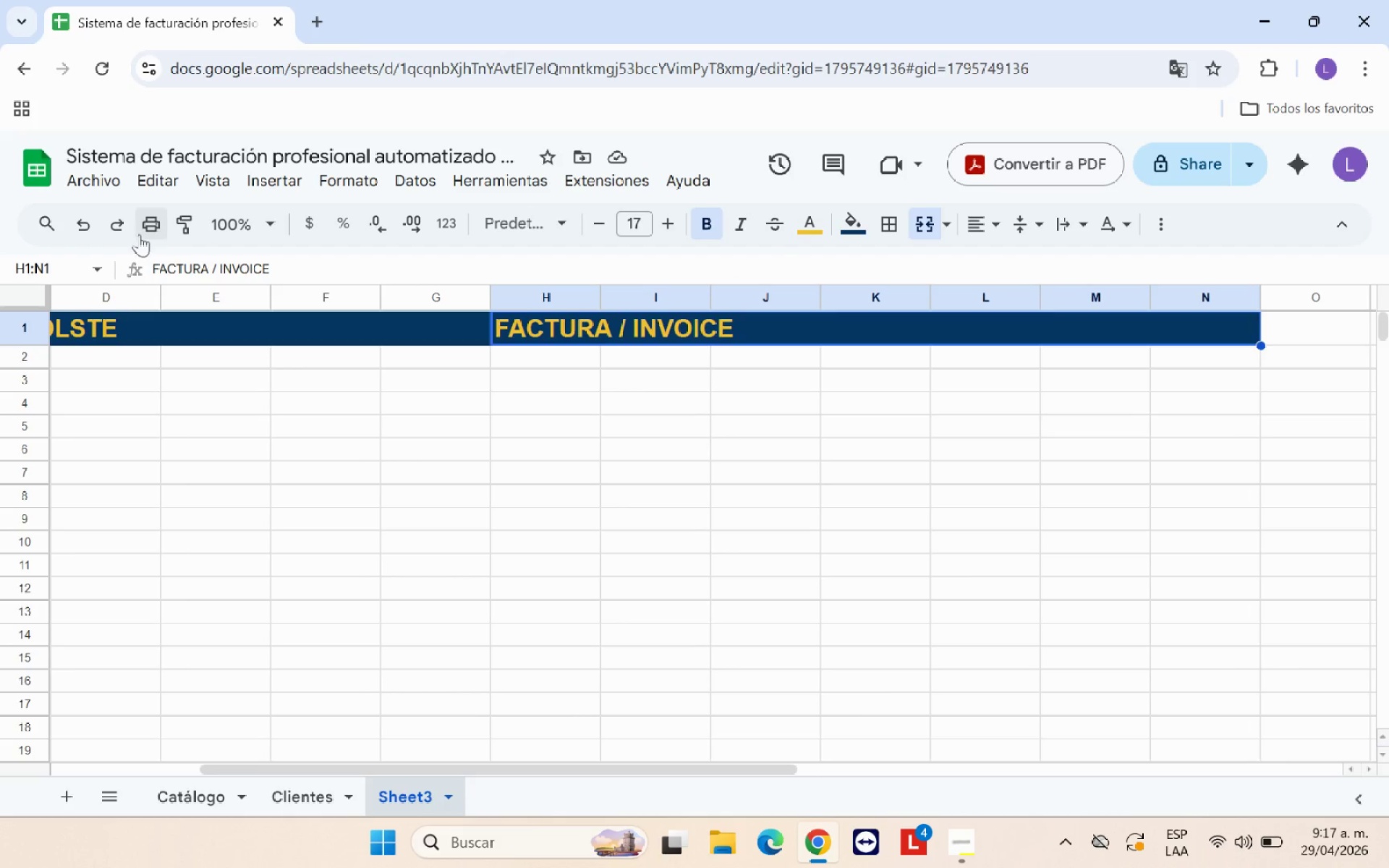 
wait(5.06)
 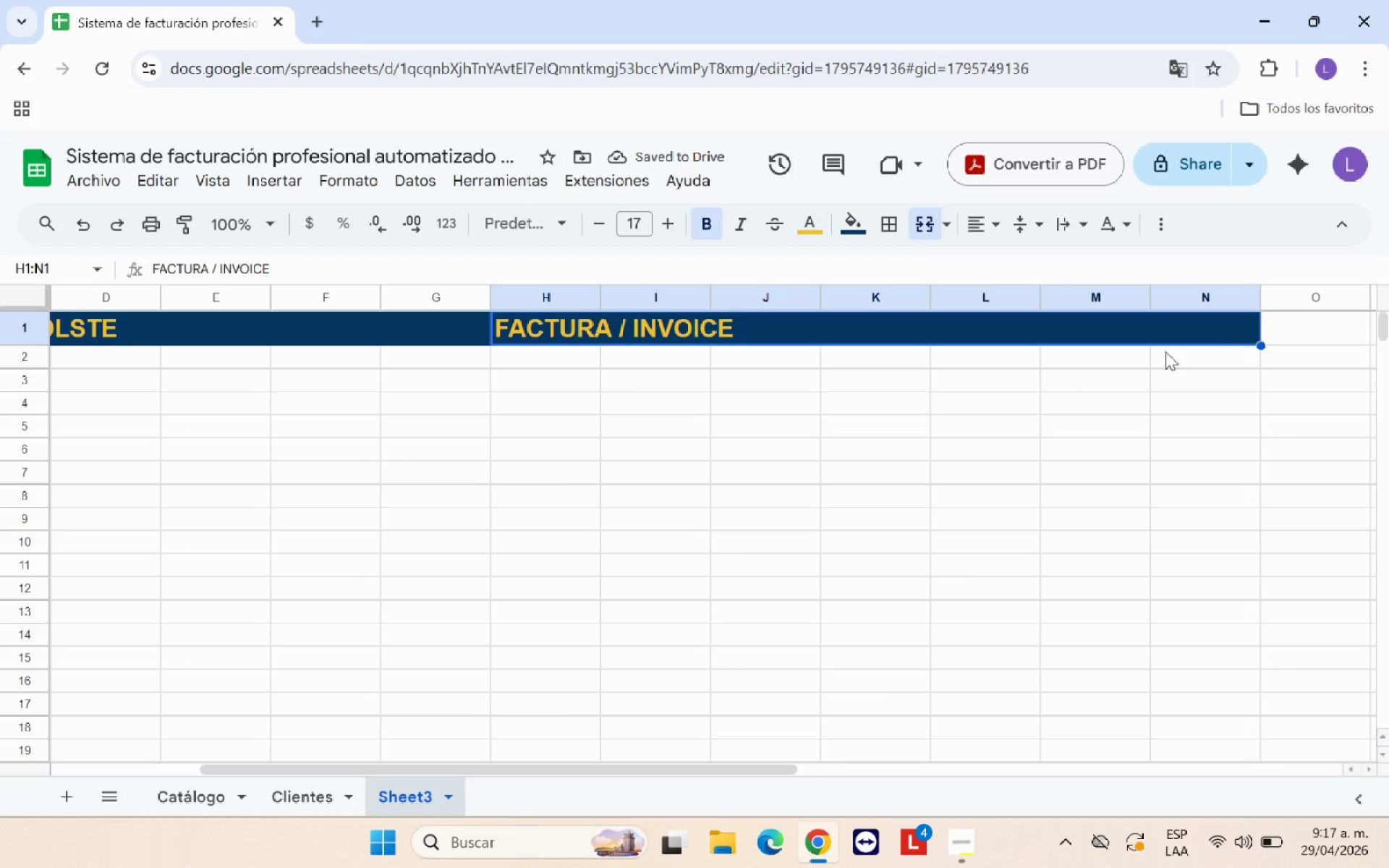 
left_click([739, 429])
 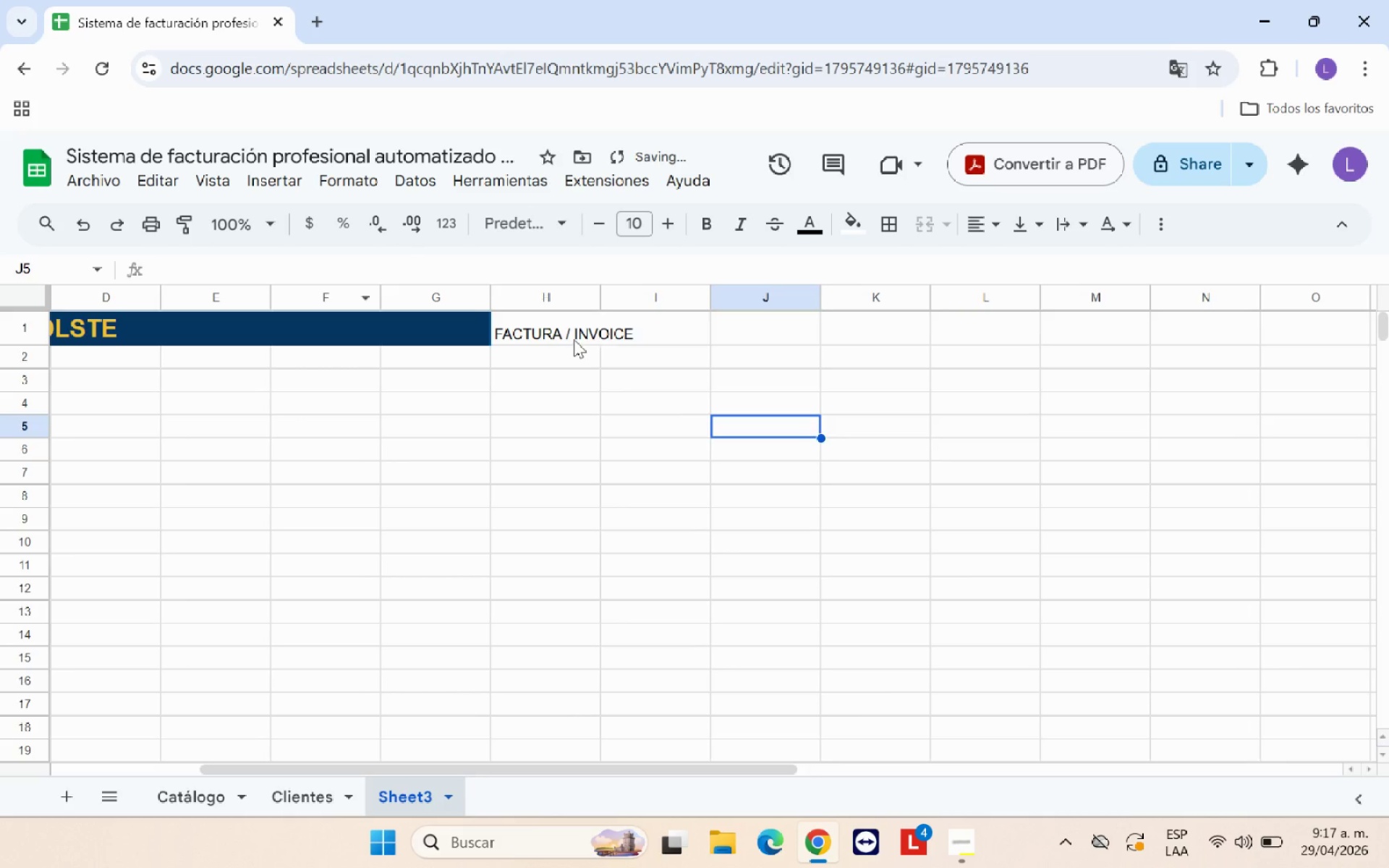 
left_click_drag(start_coordinate=[573, 339], to_coordinate=[865, 339])
 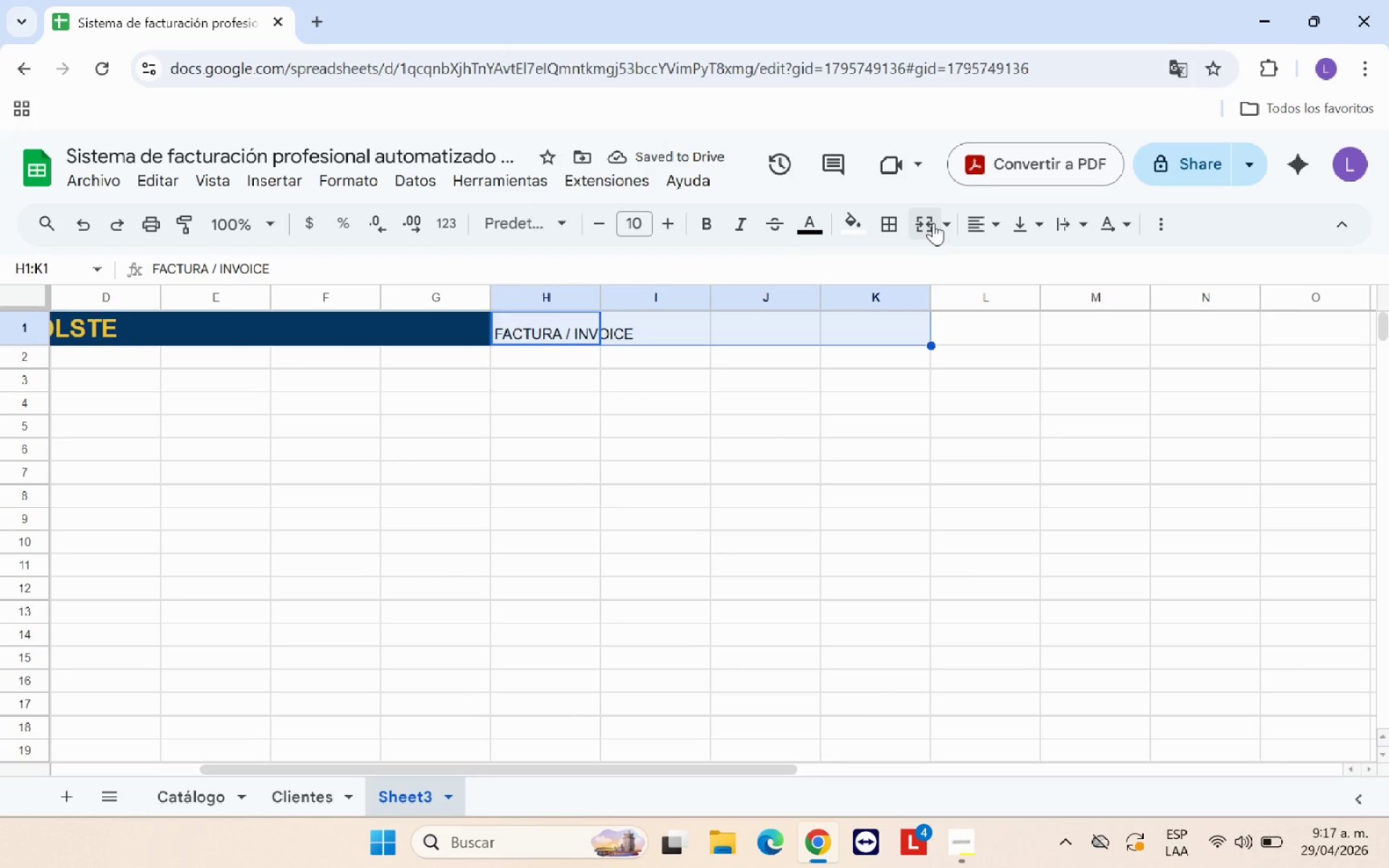 
left_click([932, 222])
 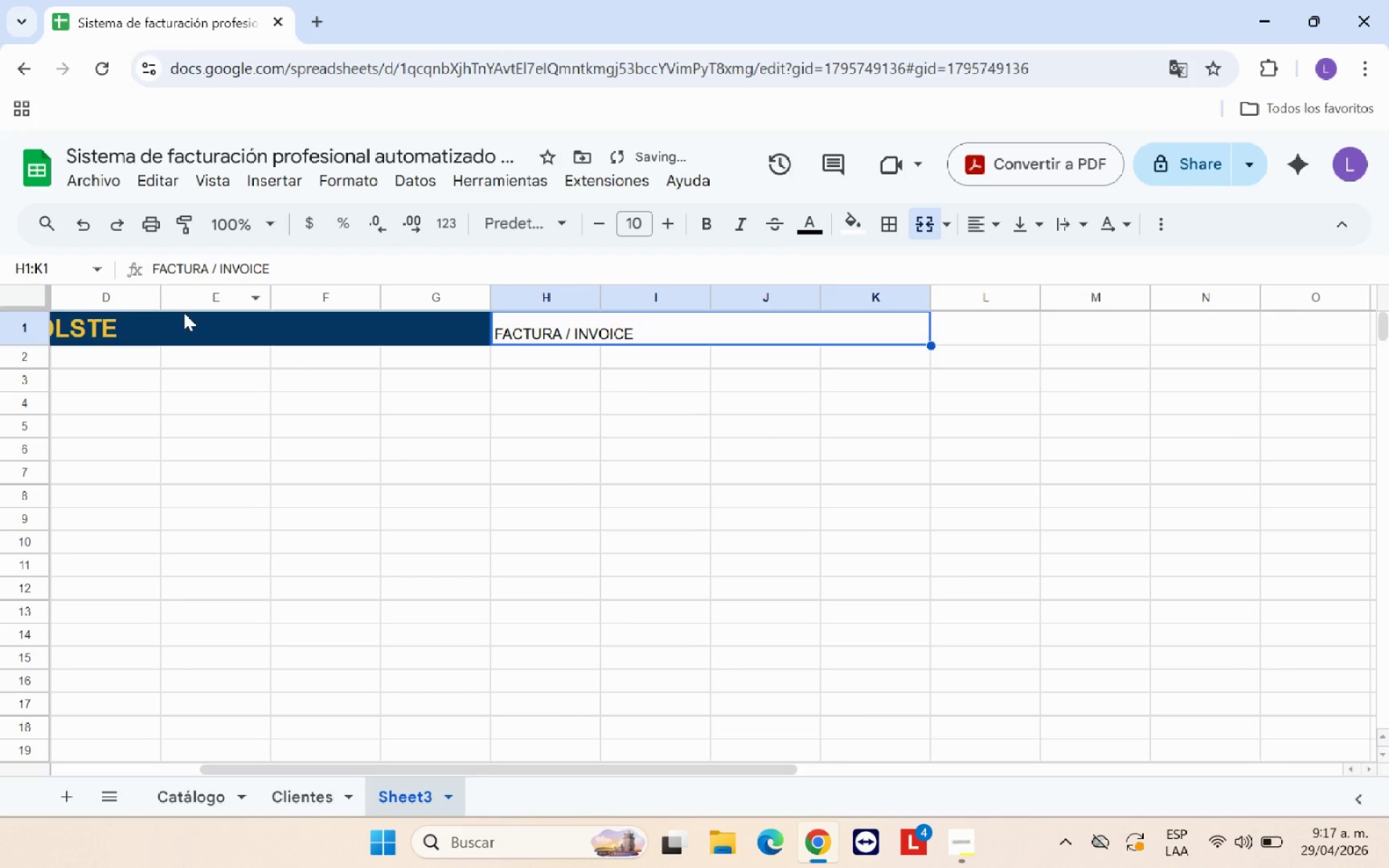 
left_click([191, 323])
 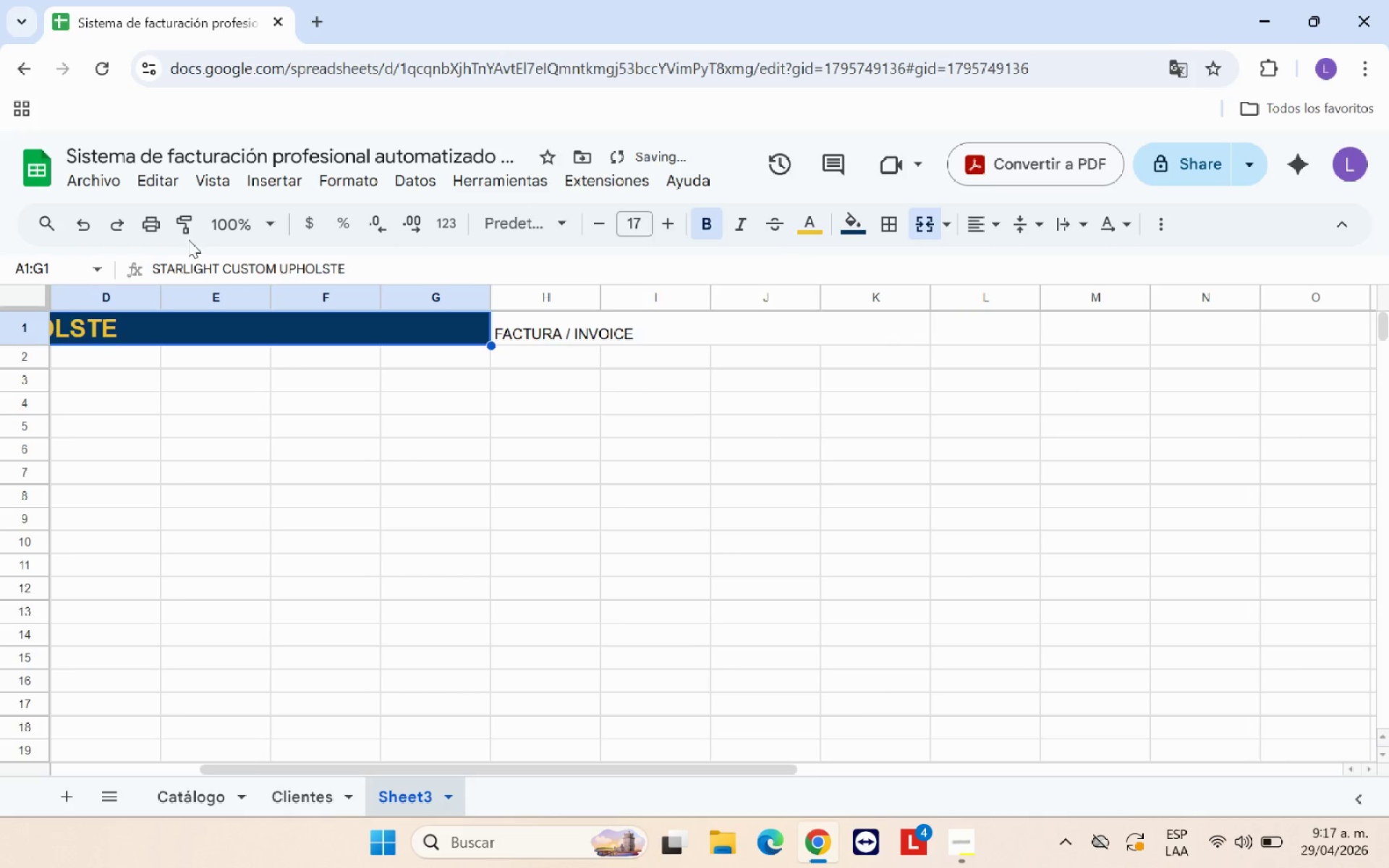 
left_click([186, 228])
 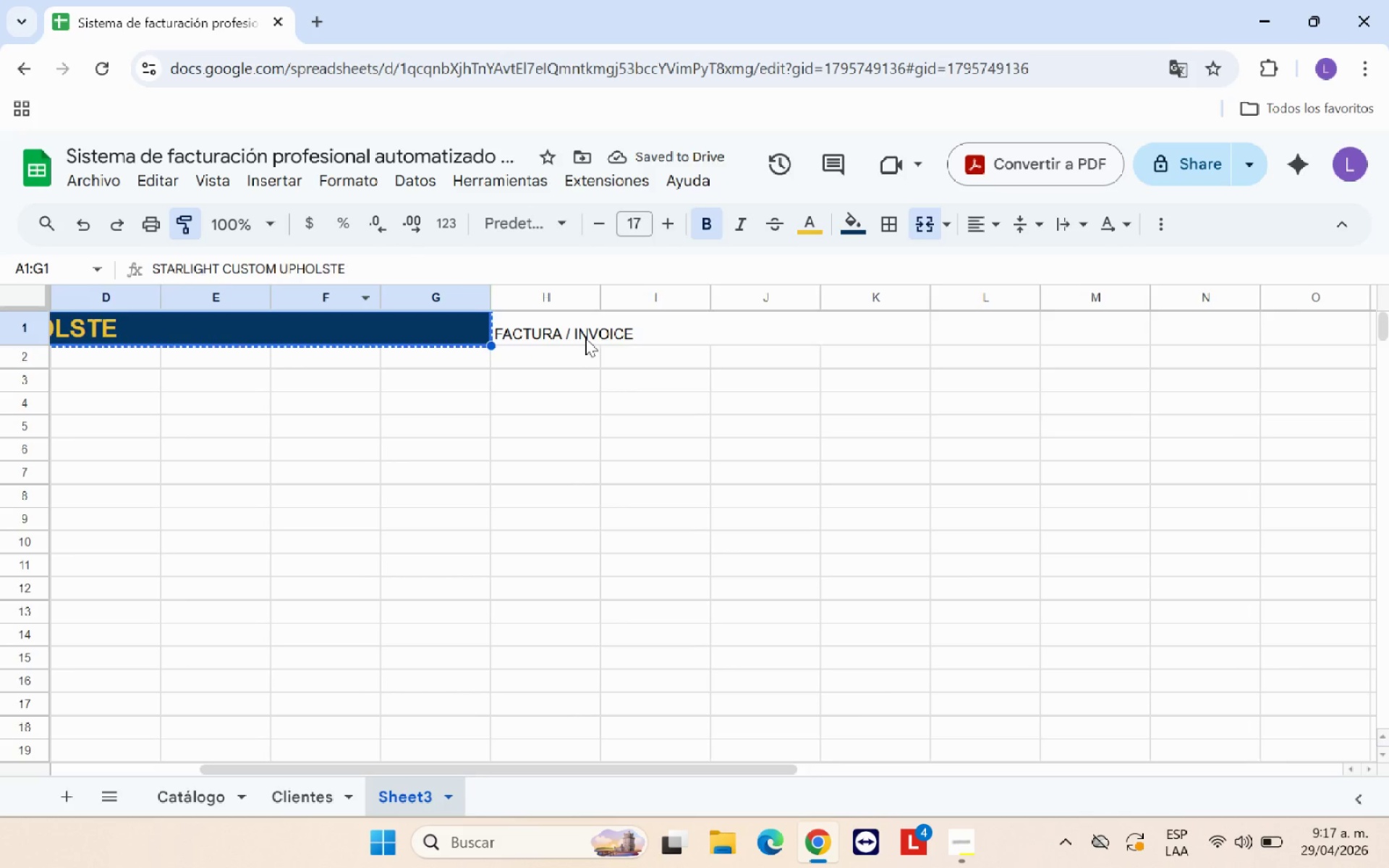 
left_click([586, 332])
 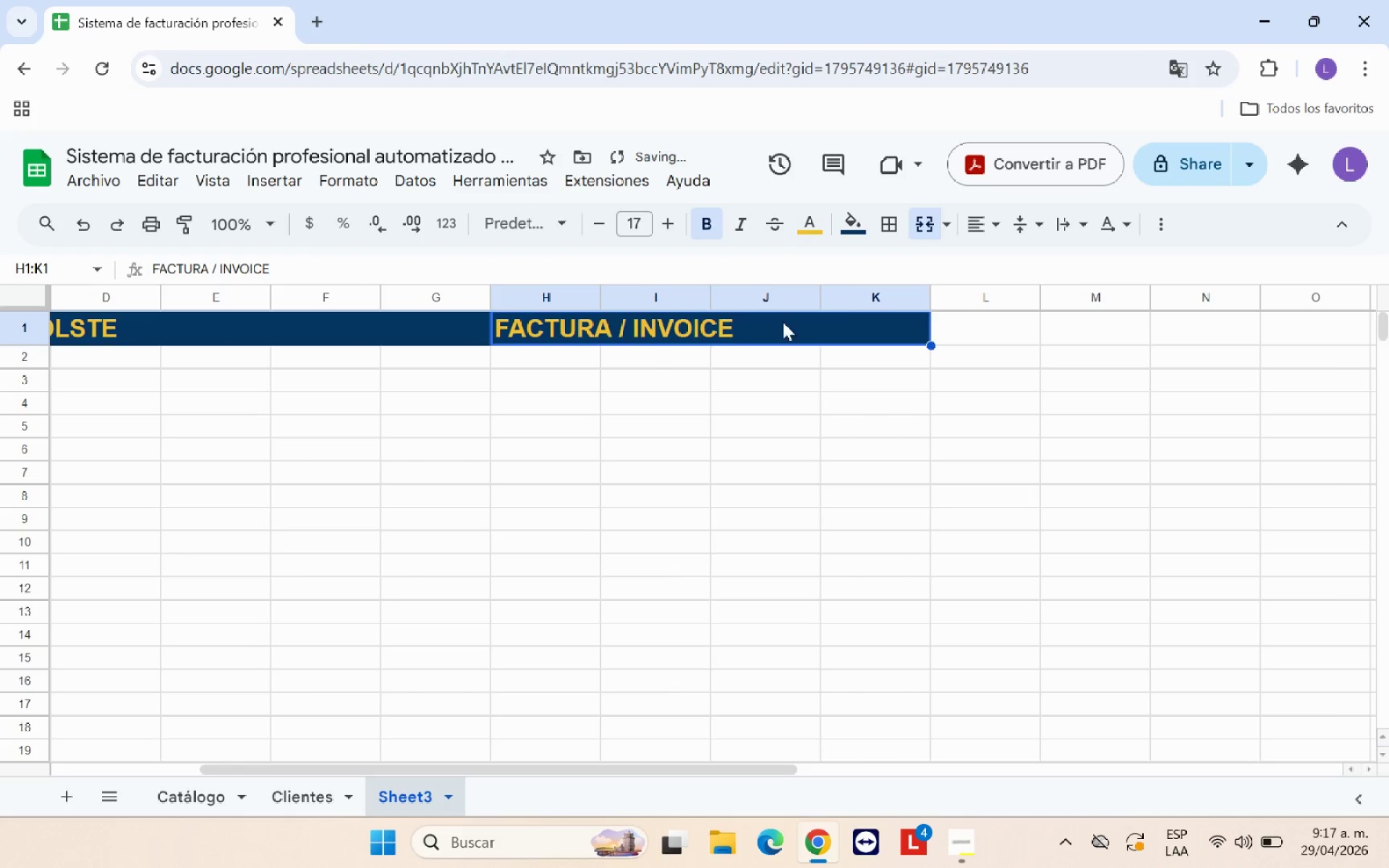 
left_click([823, 228])
 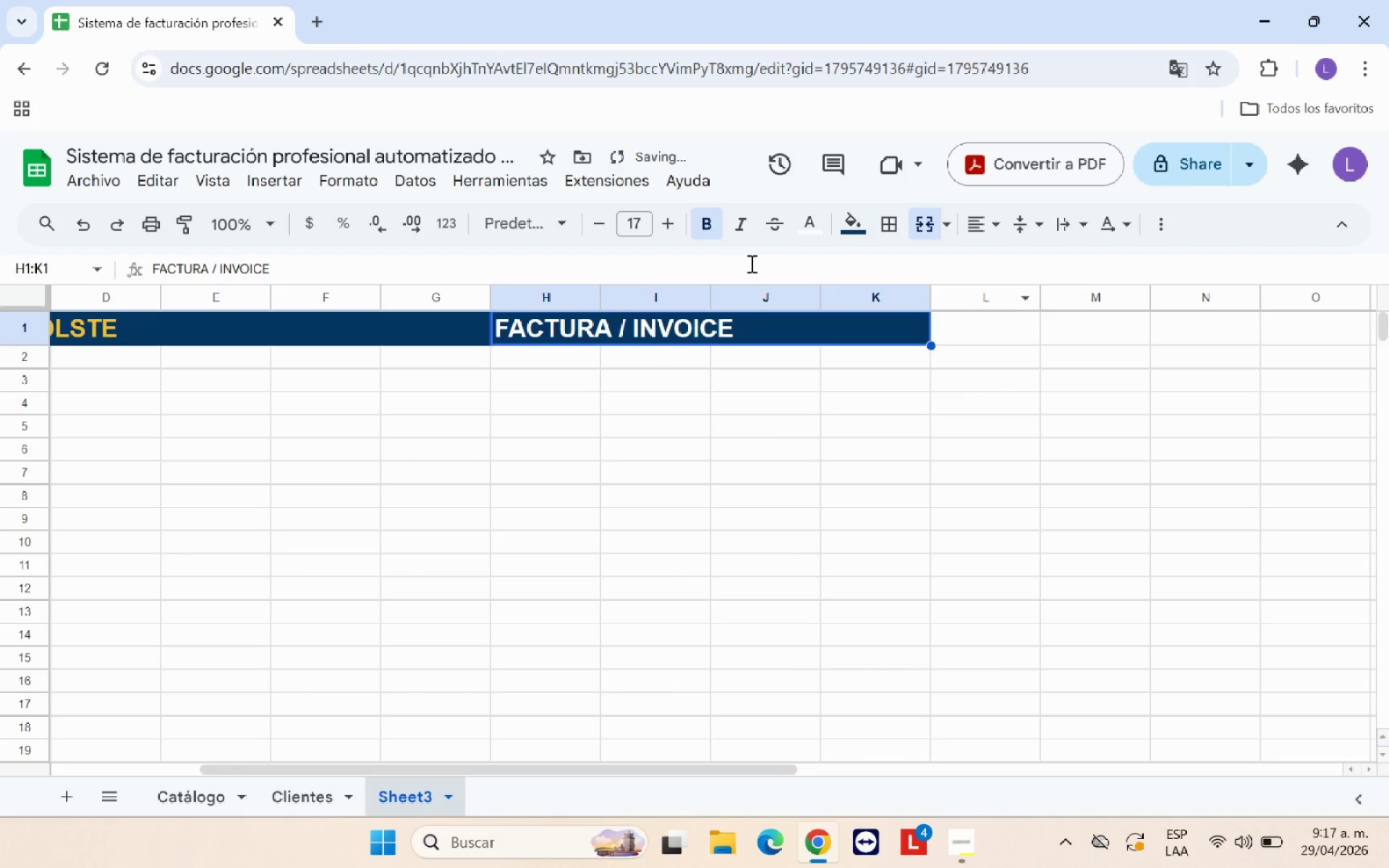 
mouse_move([598, 257])
 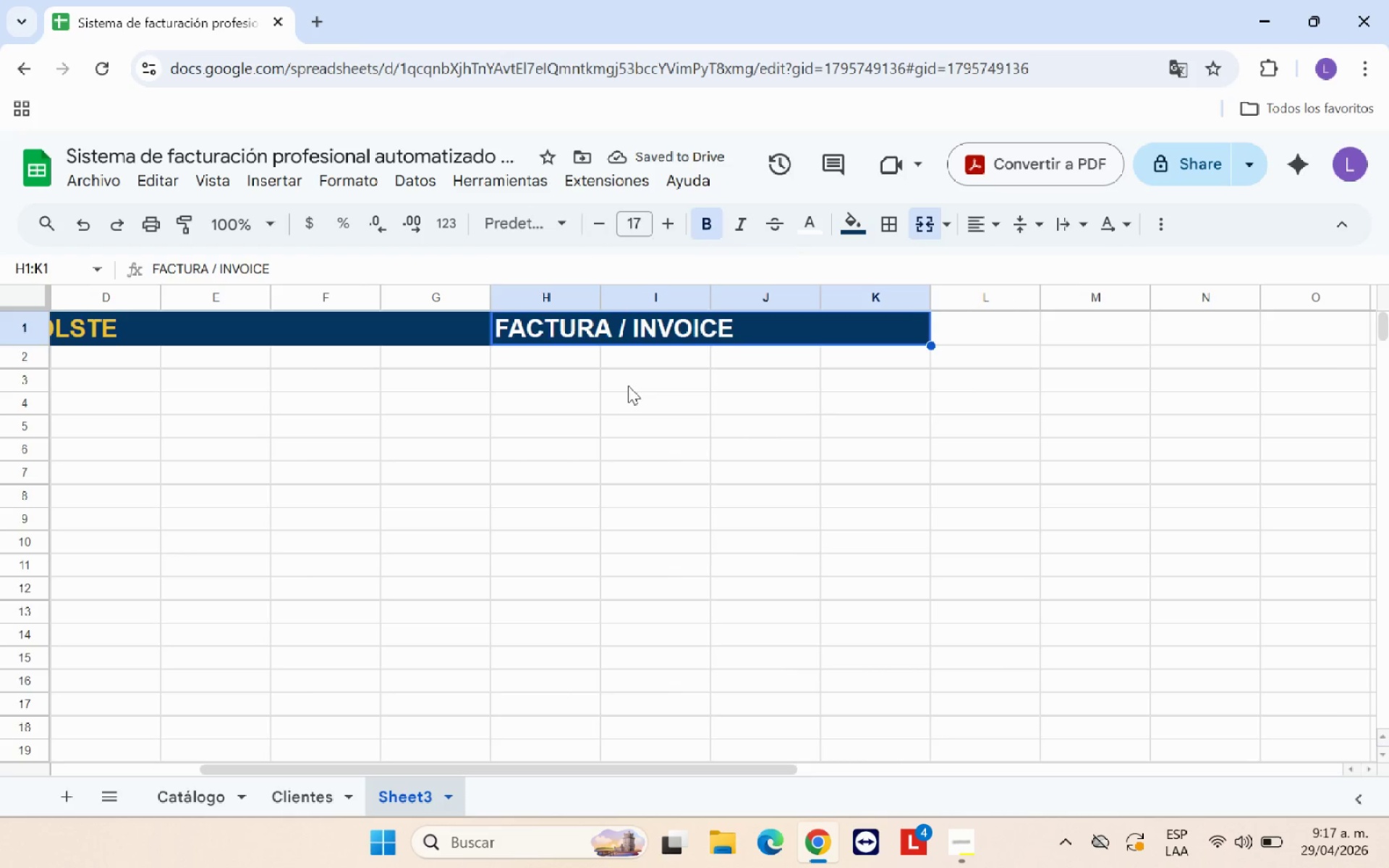 
left_click([628, 386])
 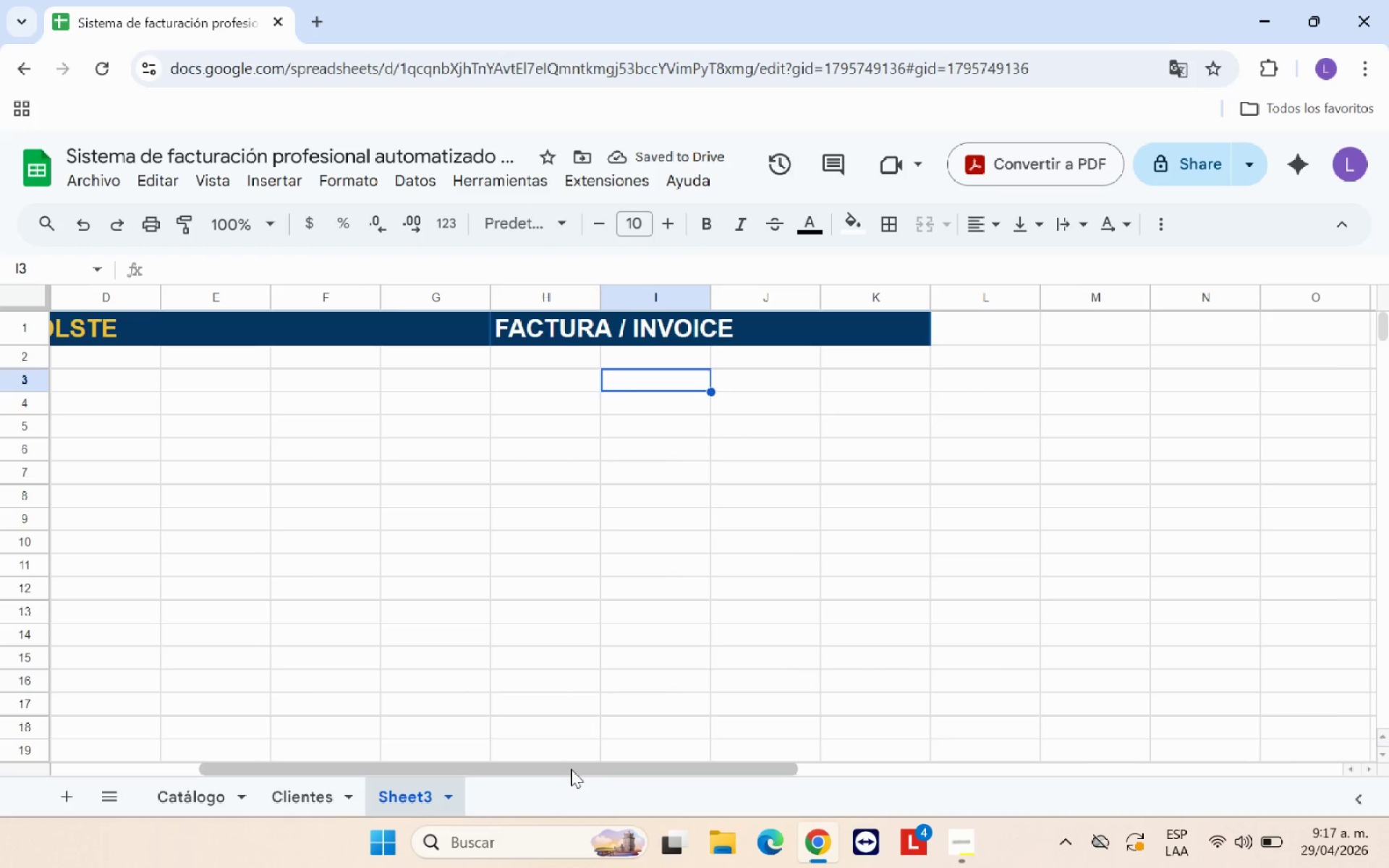 
left_click_drag(start_coordinate=[571, 769], to_coordinate=[370, 765])
 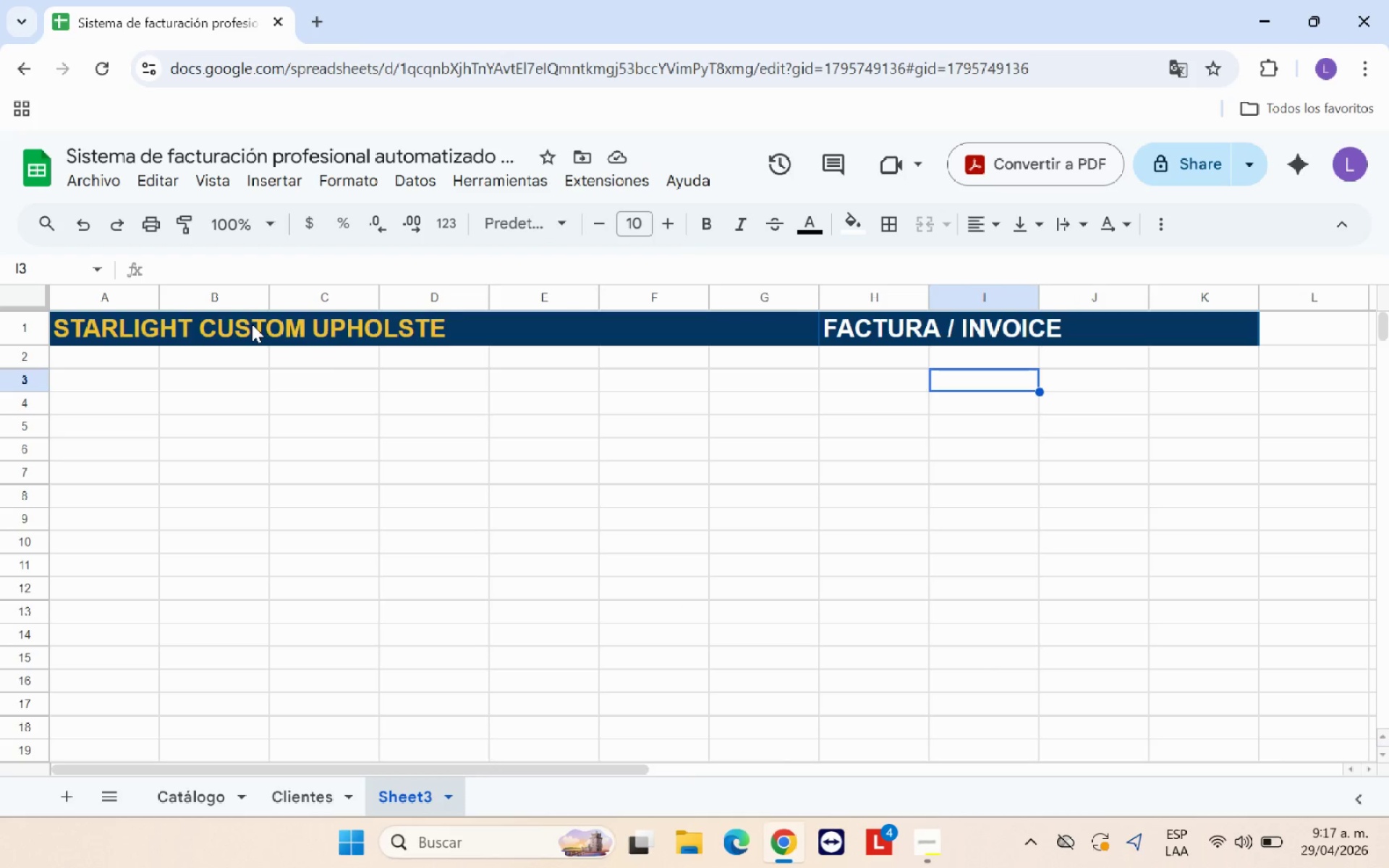 
left_click([252, 324])
 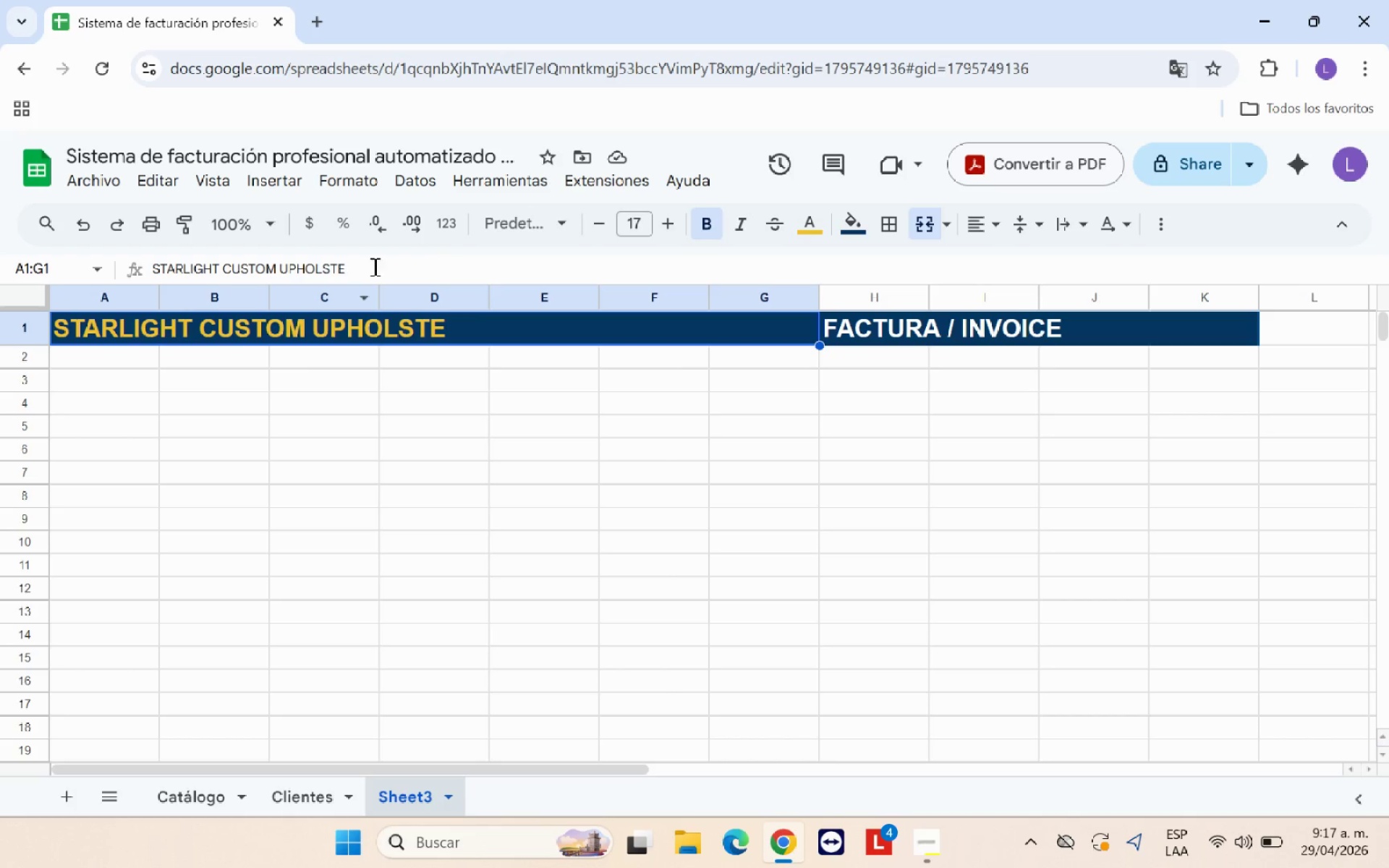 
left_click([412, 228])
 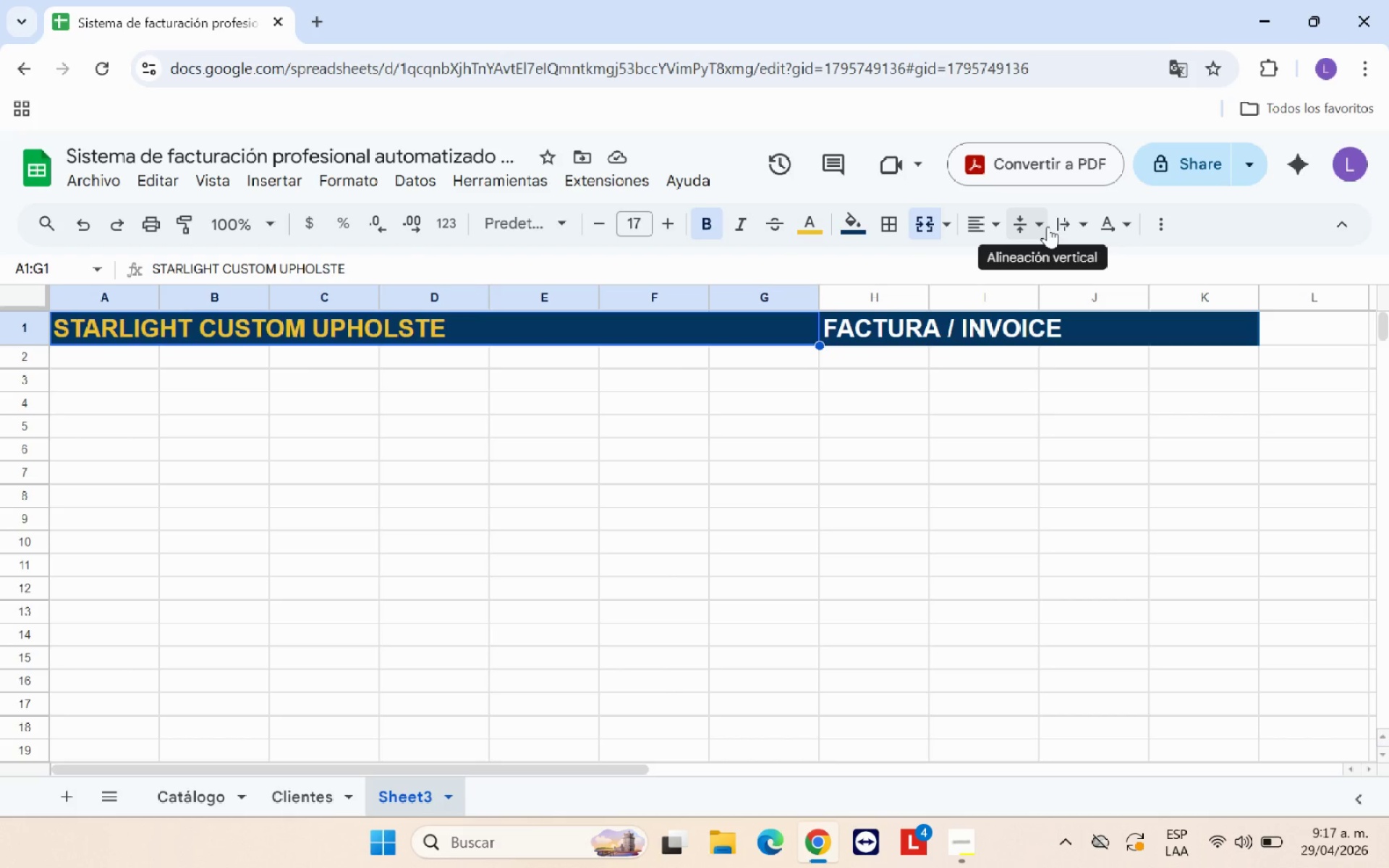 
left_click([1019, 227])
 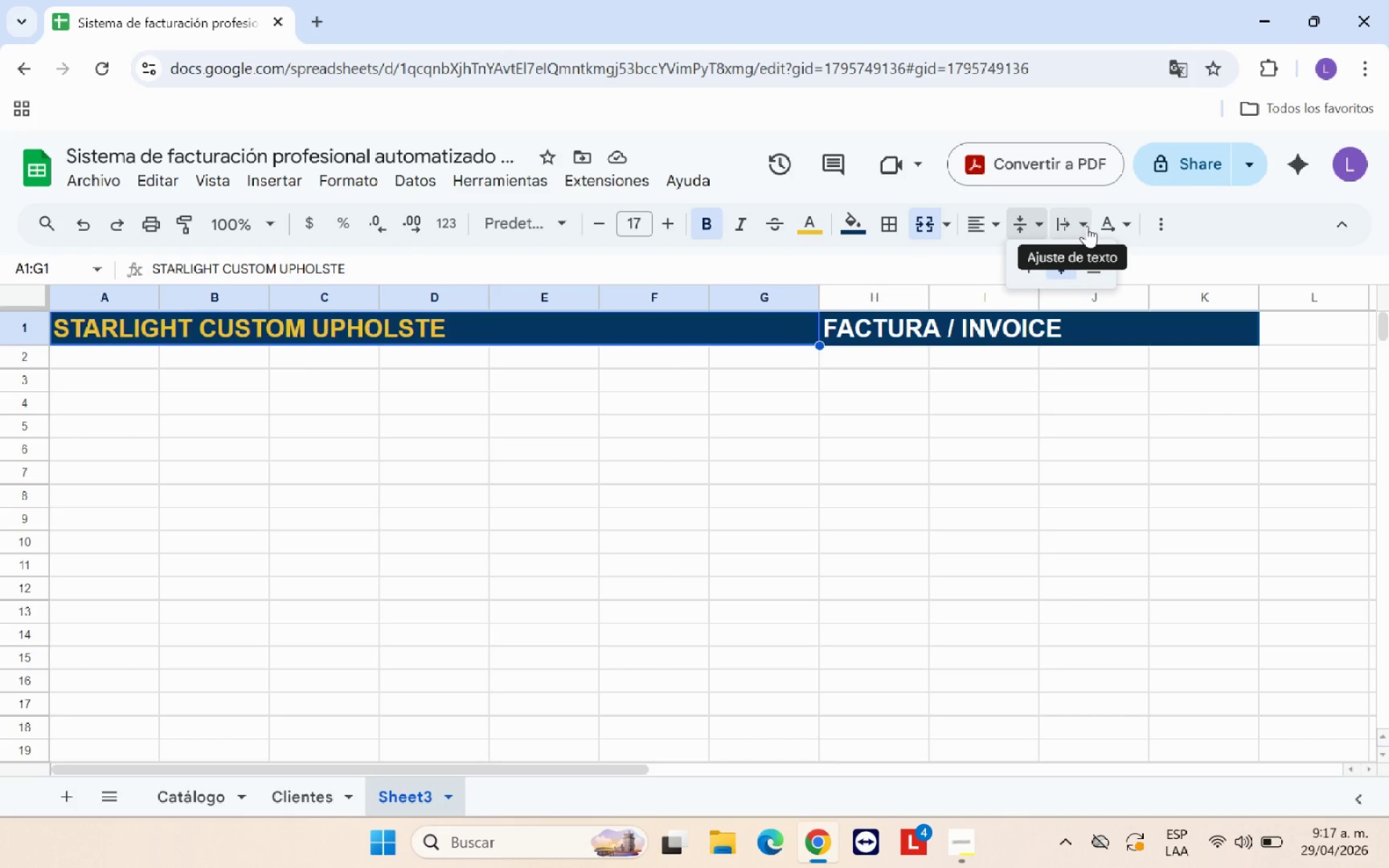 
left_click([1079, 226])
 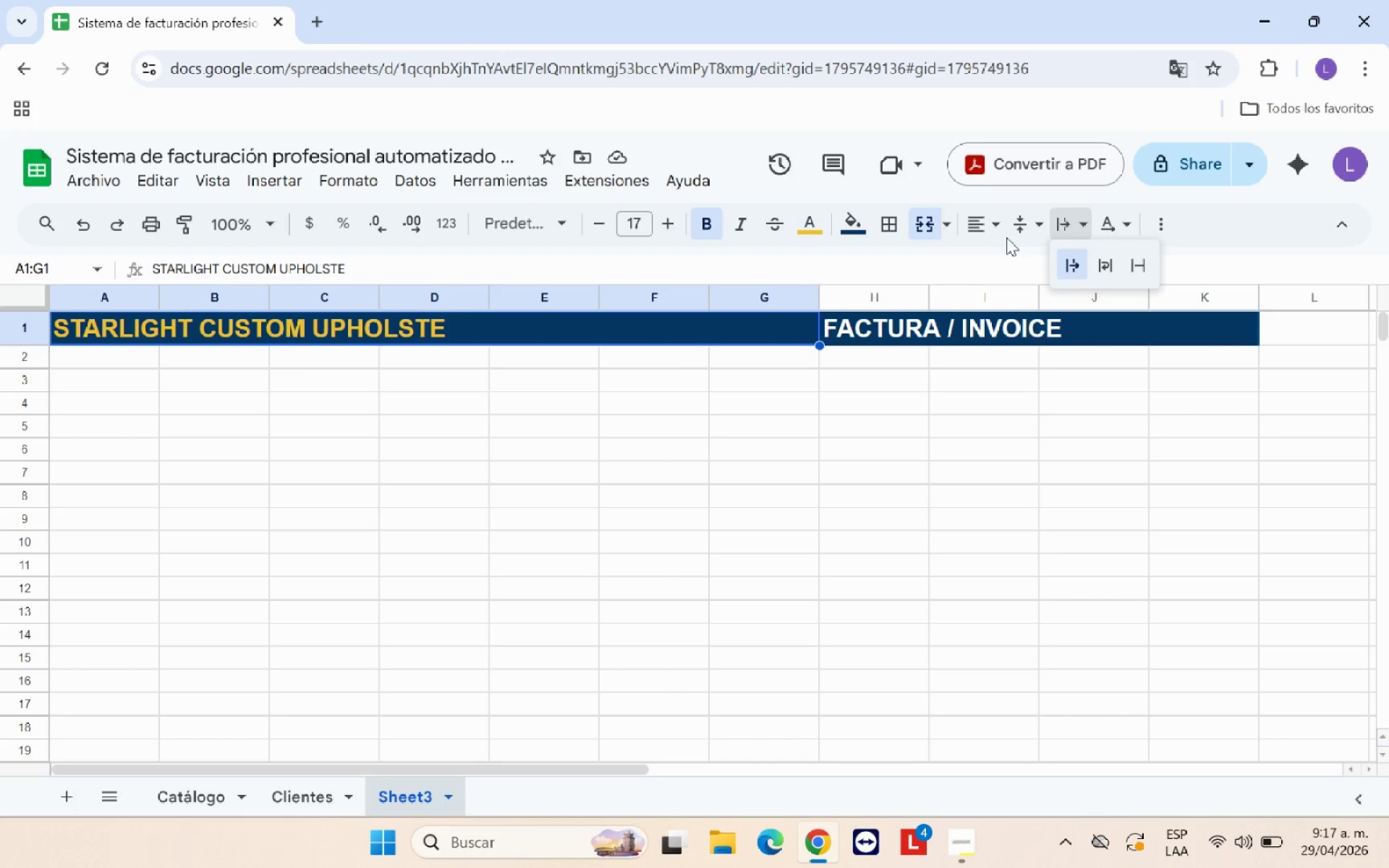 
left_click([1030, 231])
 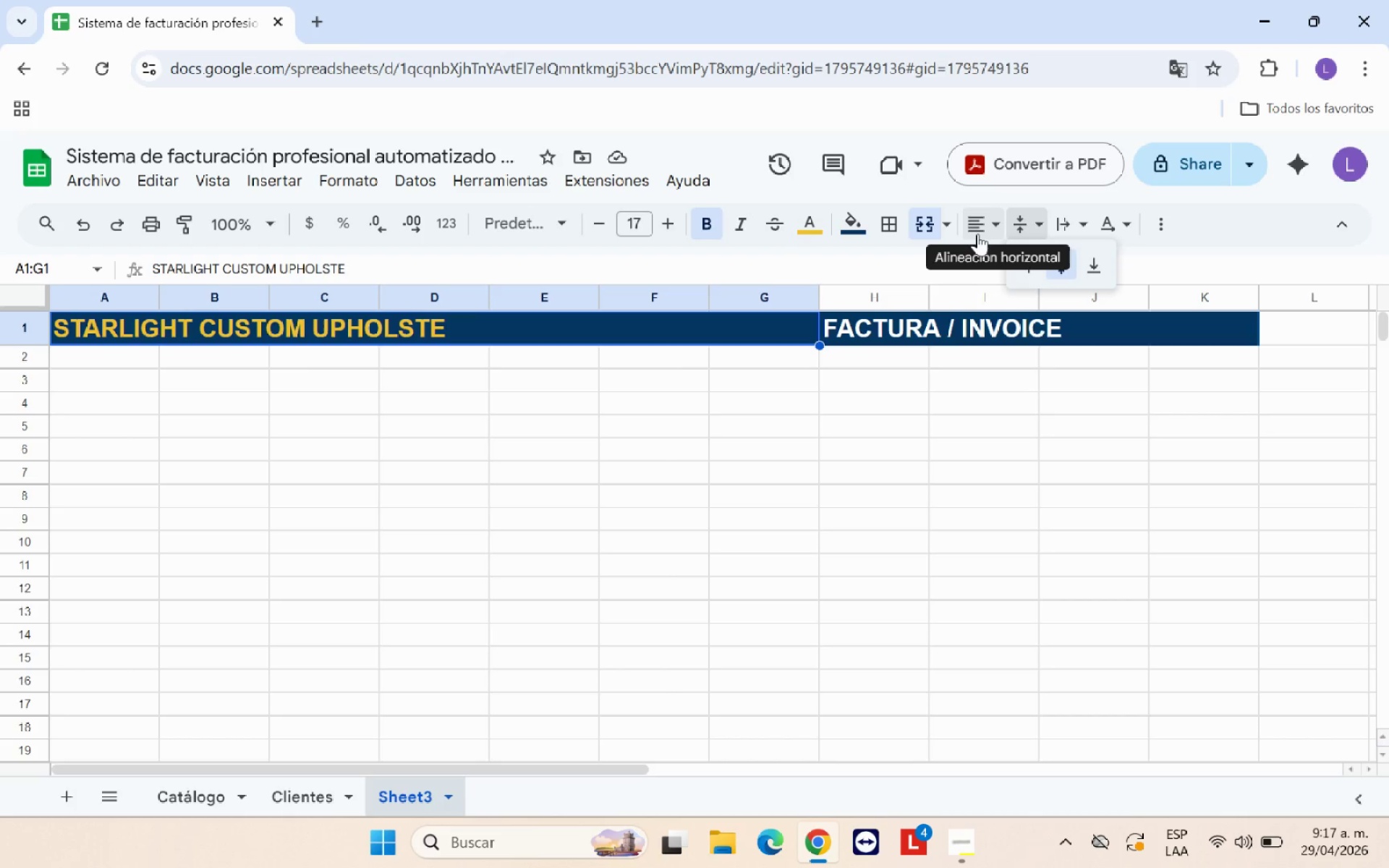 
left_click([977, 234])
 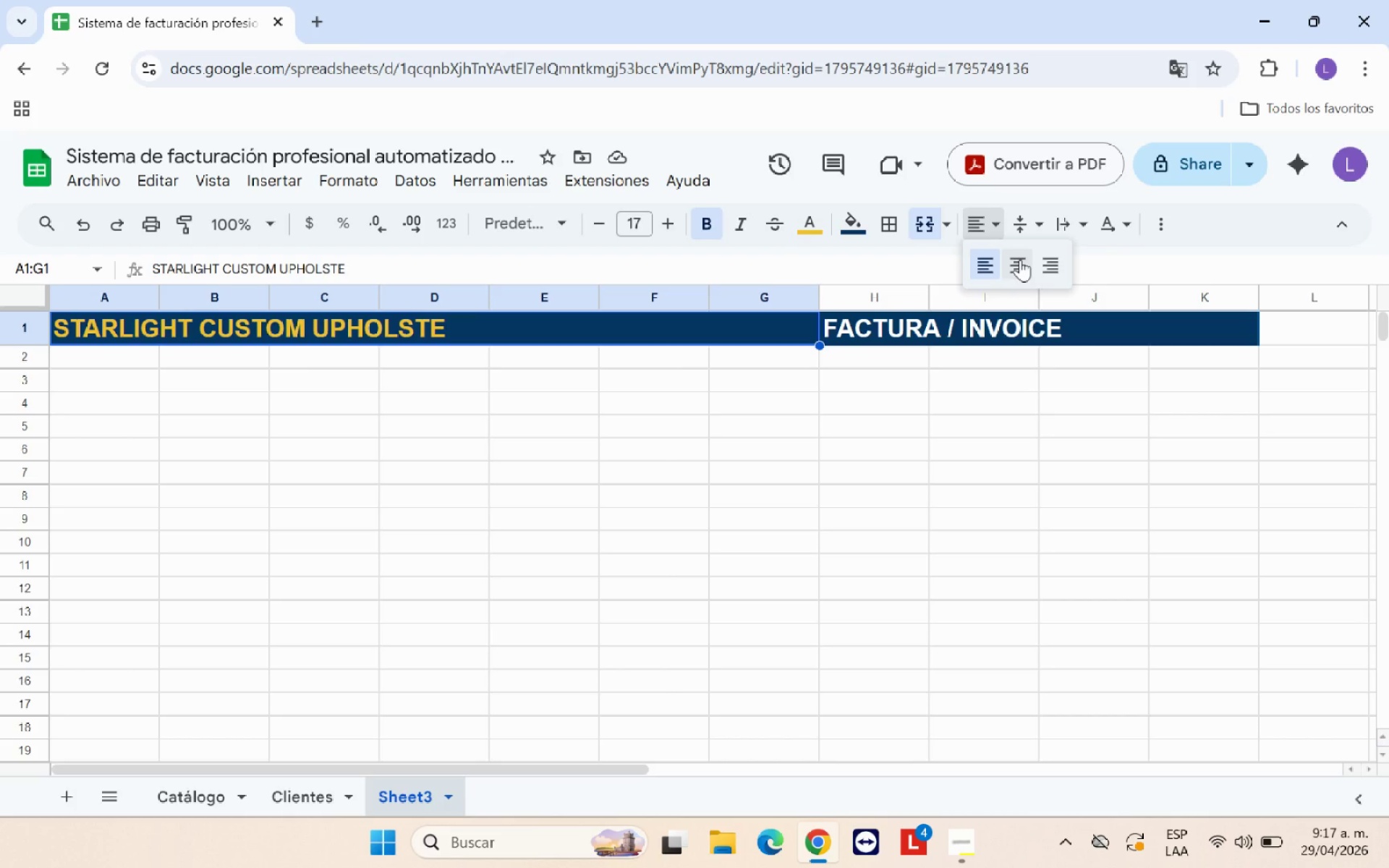 
left_click([1020, 259])
 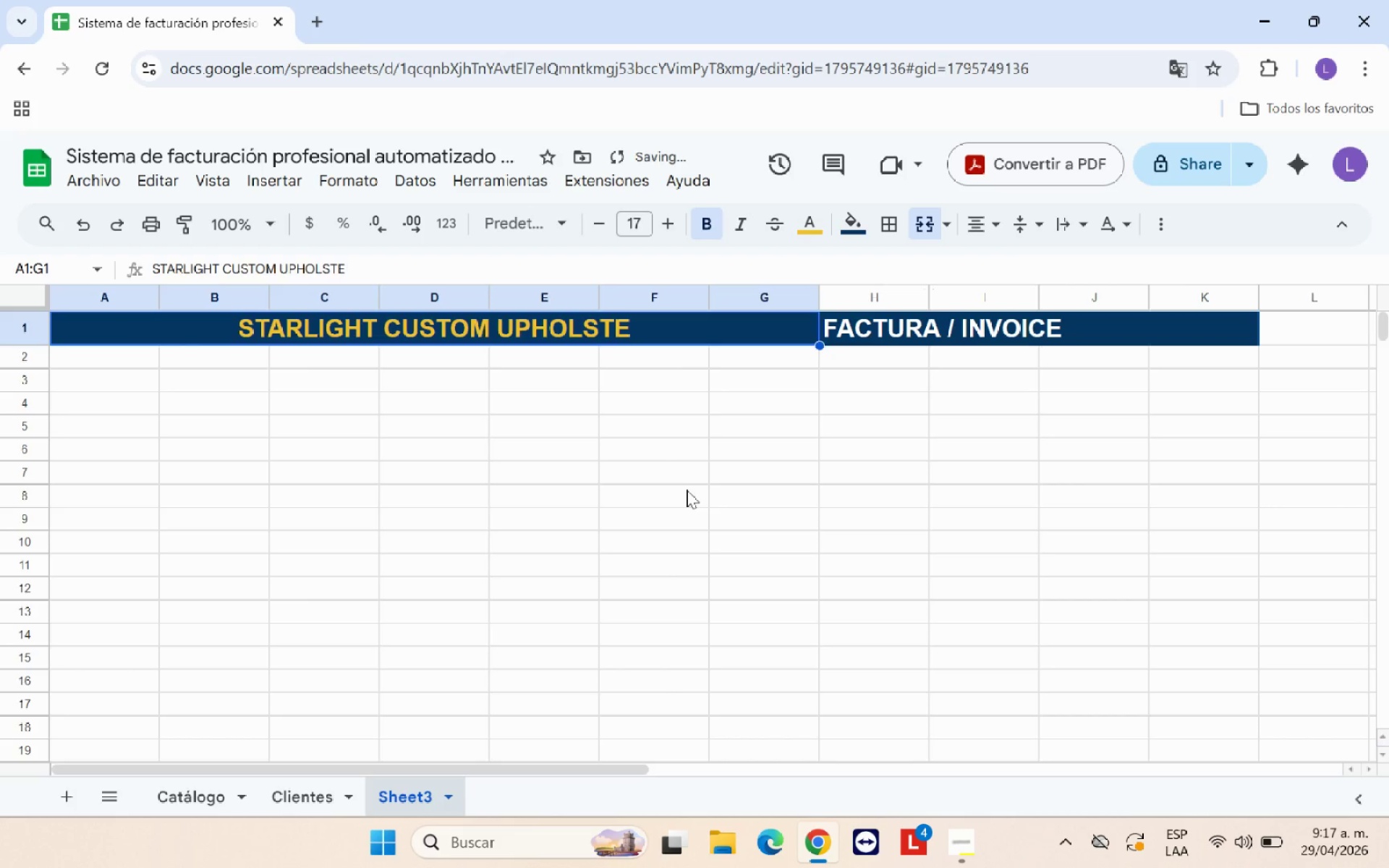 
left_click([682, 494])
 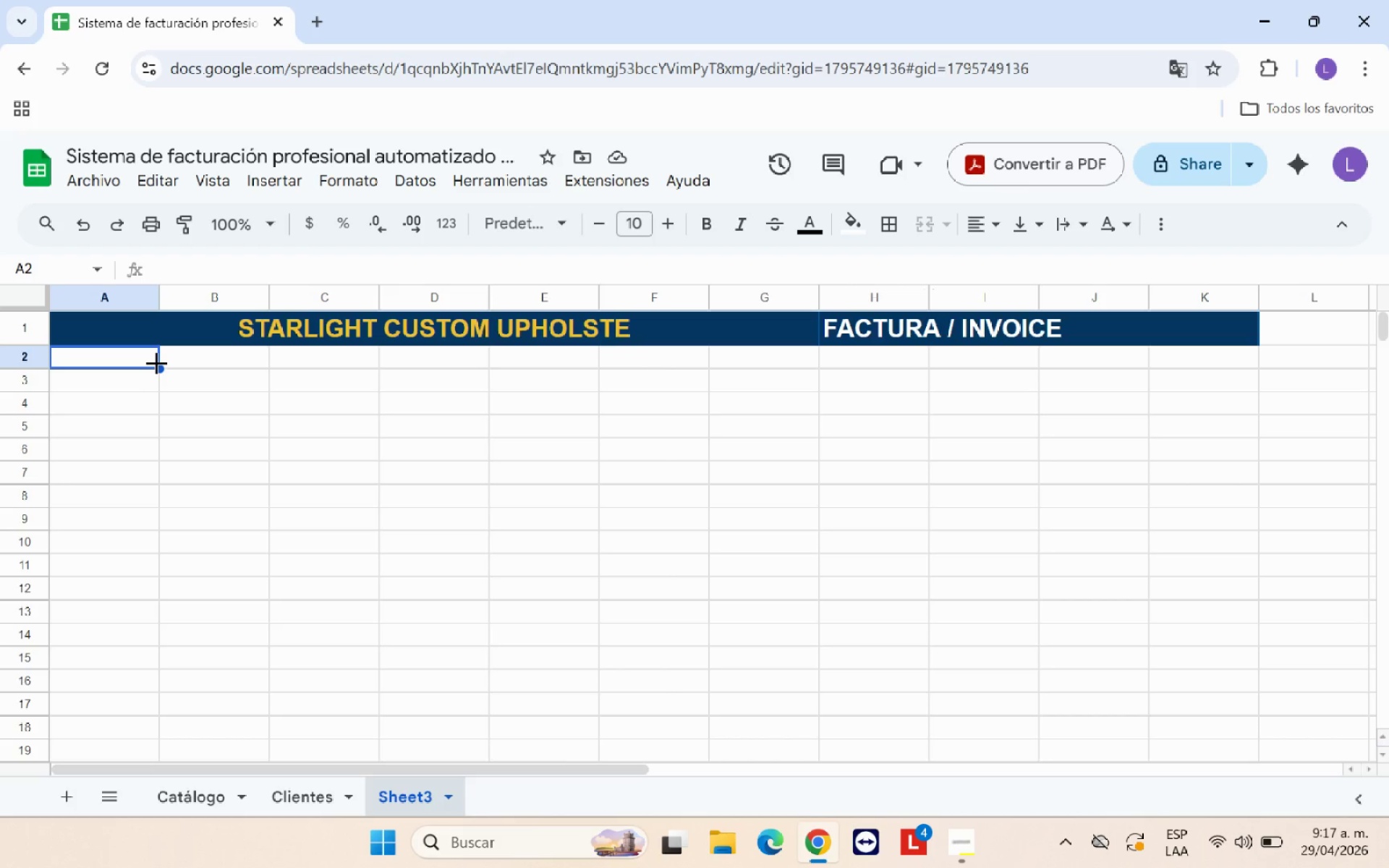 
wait(6.5)
 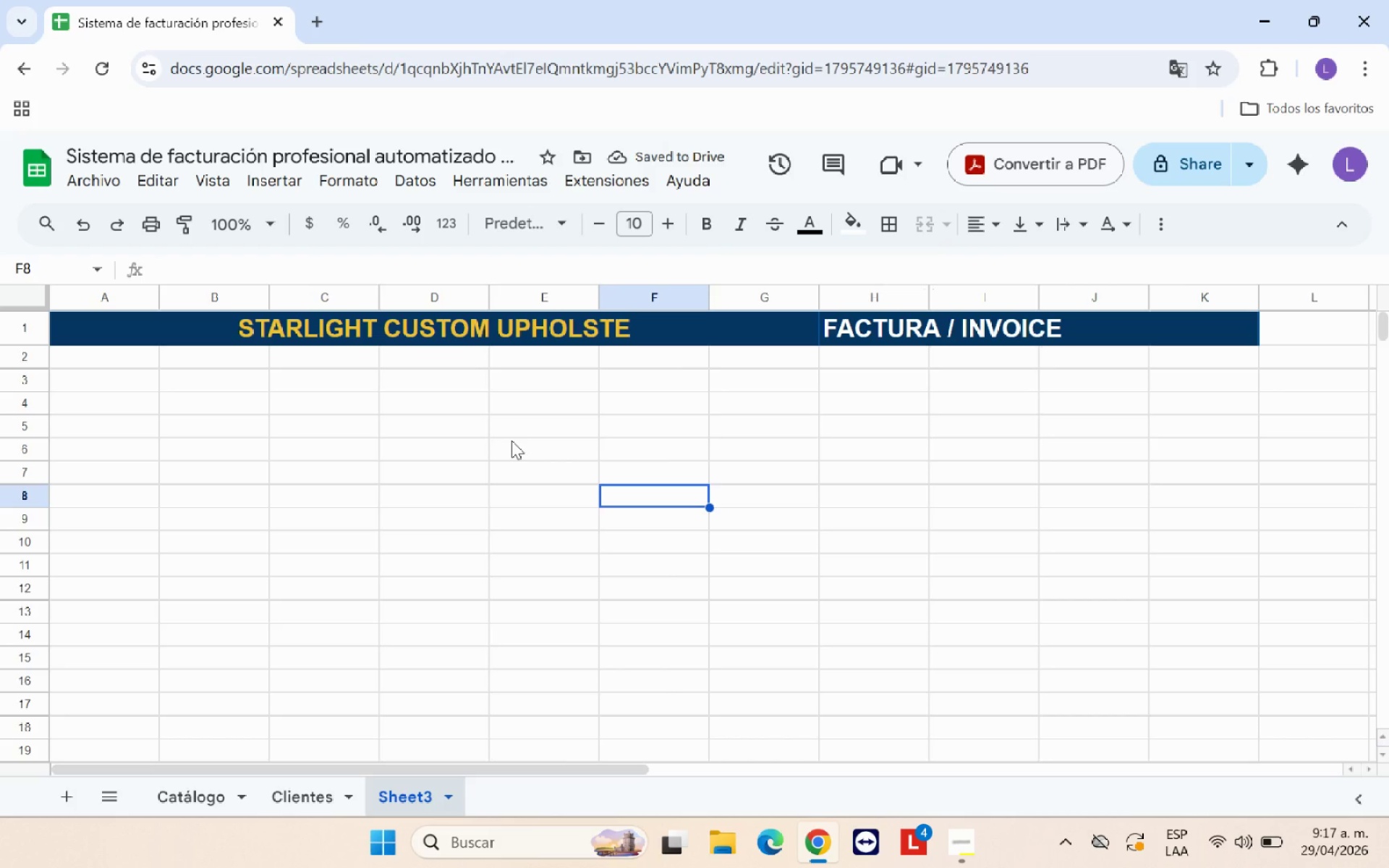 
type(CLA)
key(Backspace)
key(Backspace)
type(lasi)
key(Backspace)
type(sic Car ^ Marine Upho)
 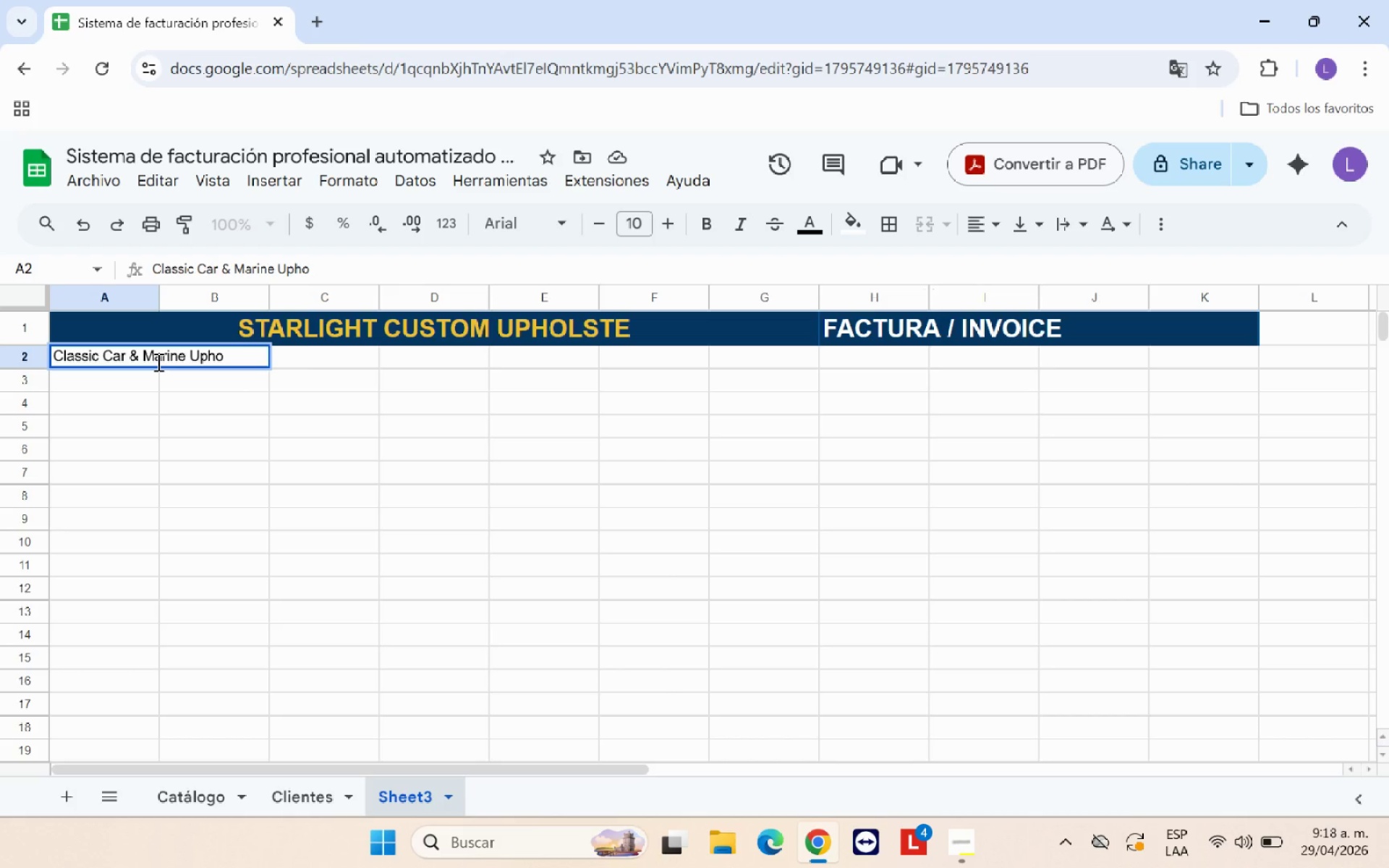 
type(lstery Specialists )
 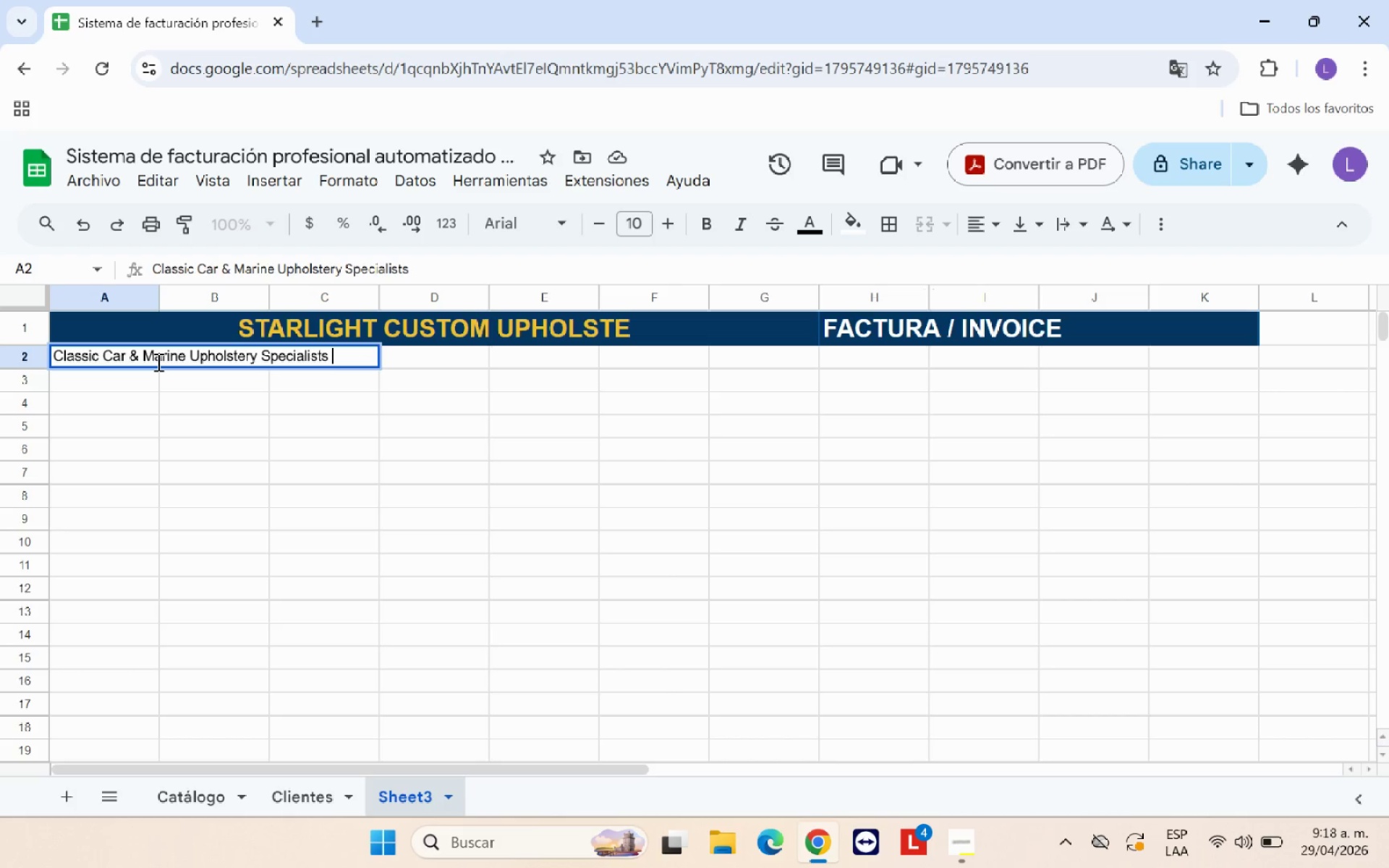 
hold_key(key=PageDown, duration=0.38)
 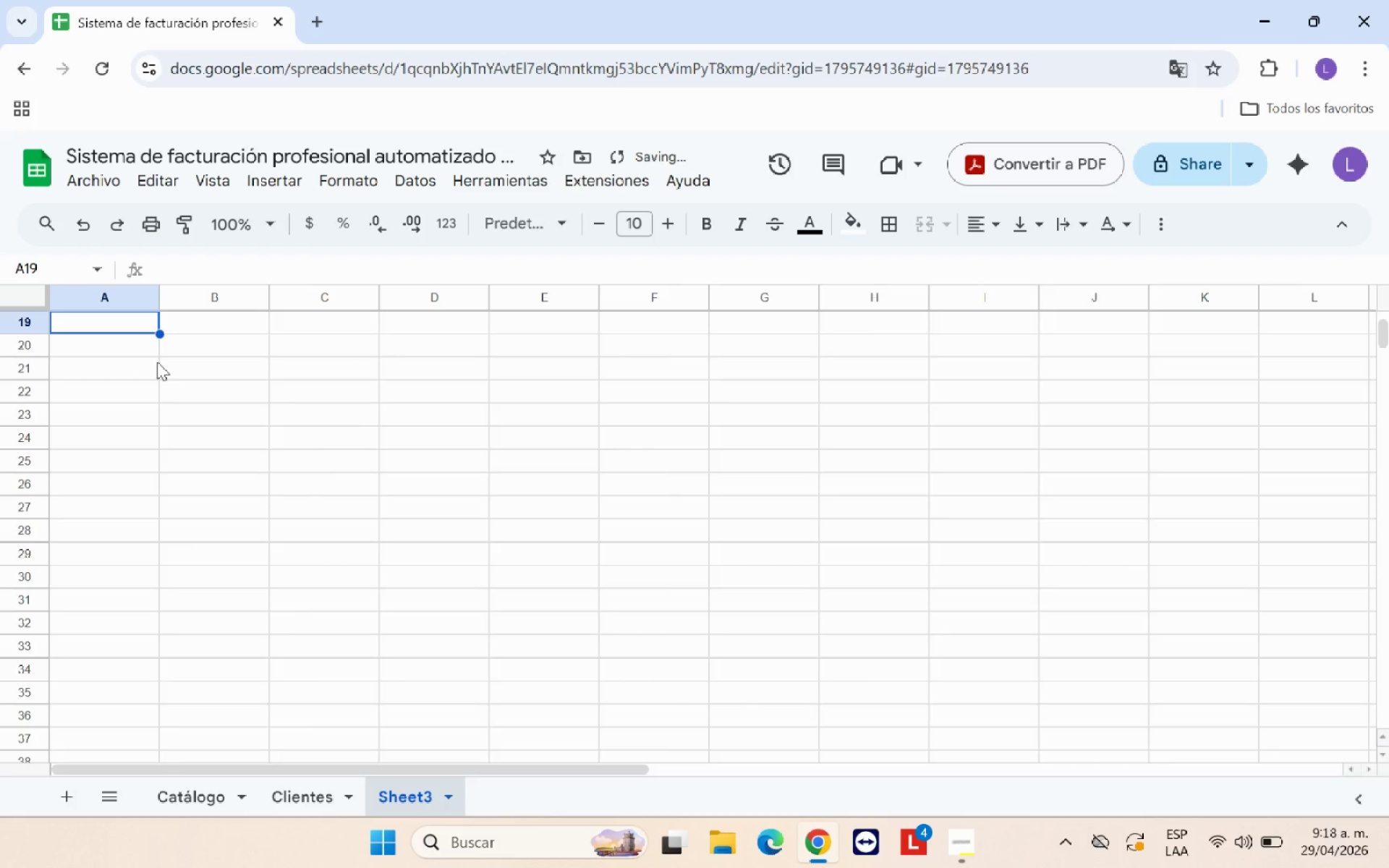 
key(ArrowUp)
 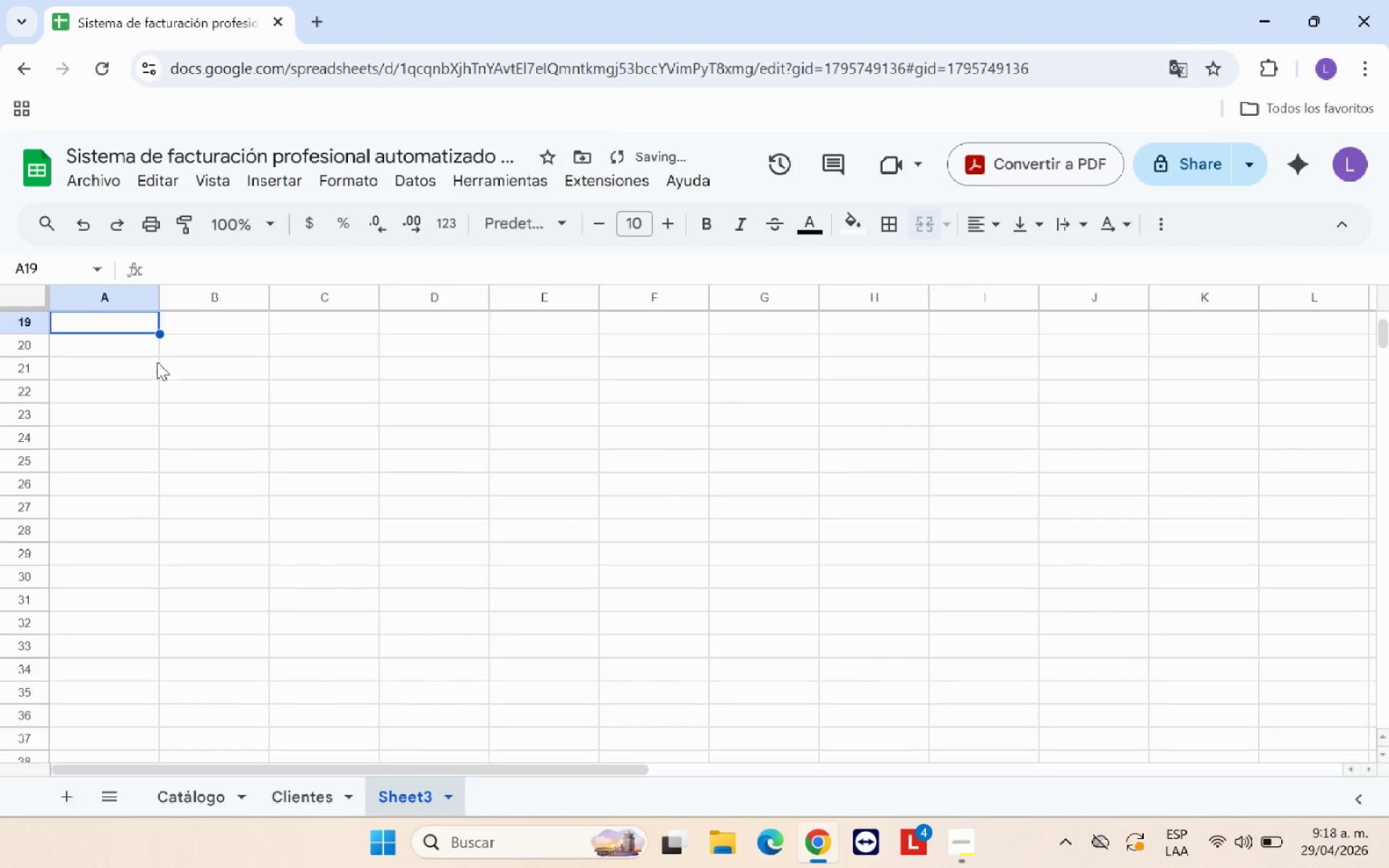 
scroll: coordinate [157, 362], scroll_direction: up, amount: 7.0
 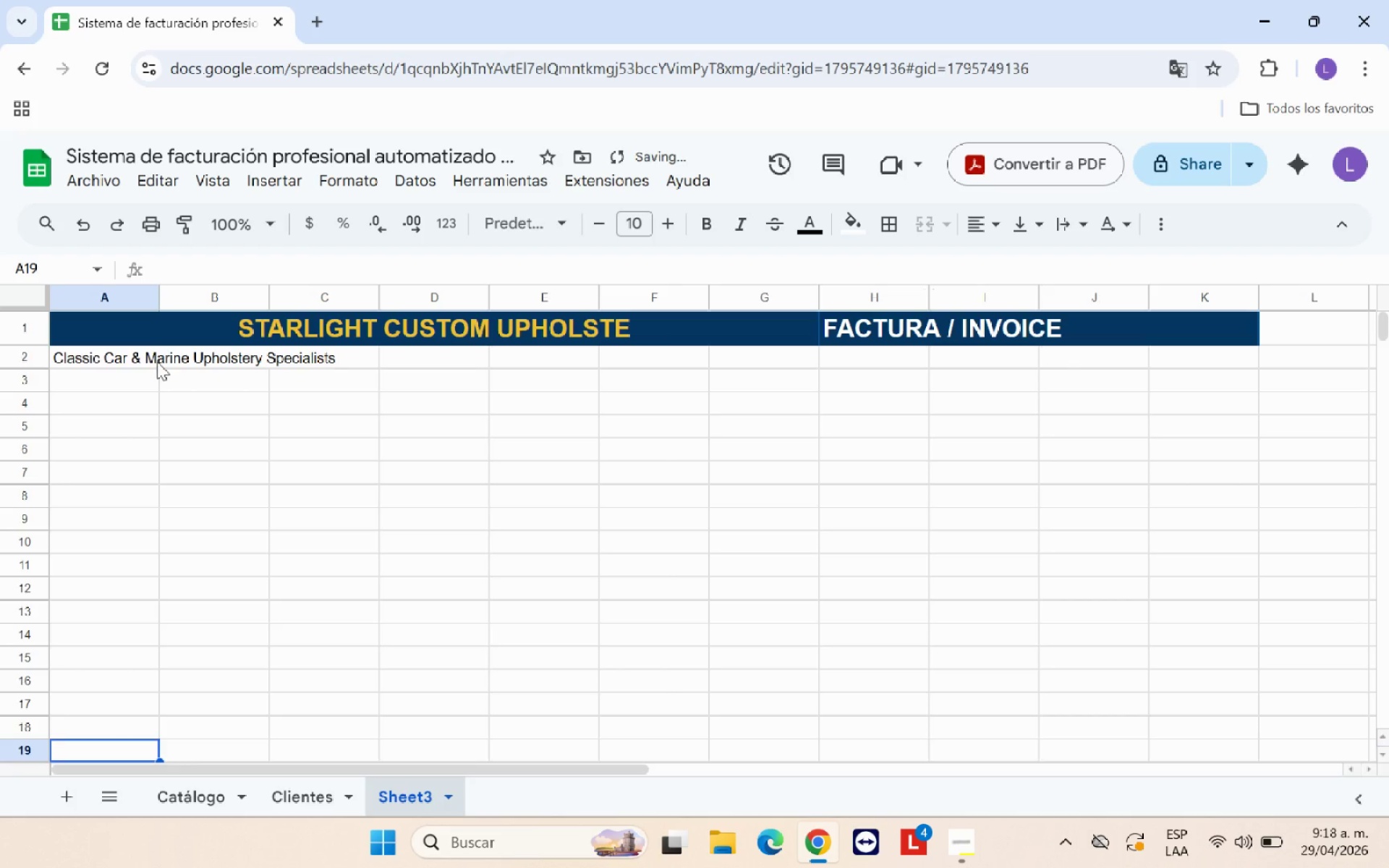 
left_click([157, 362])
 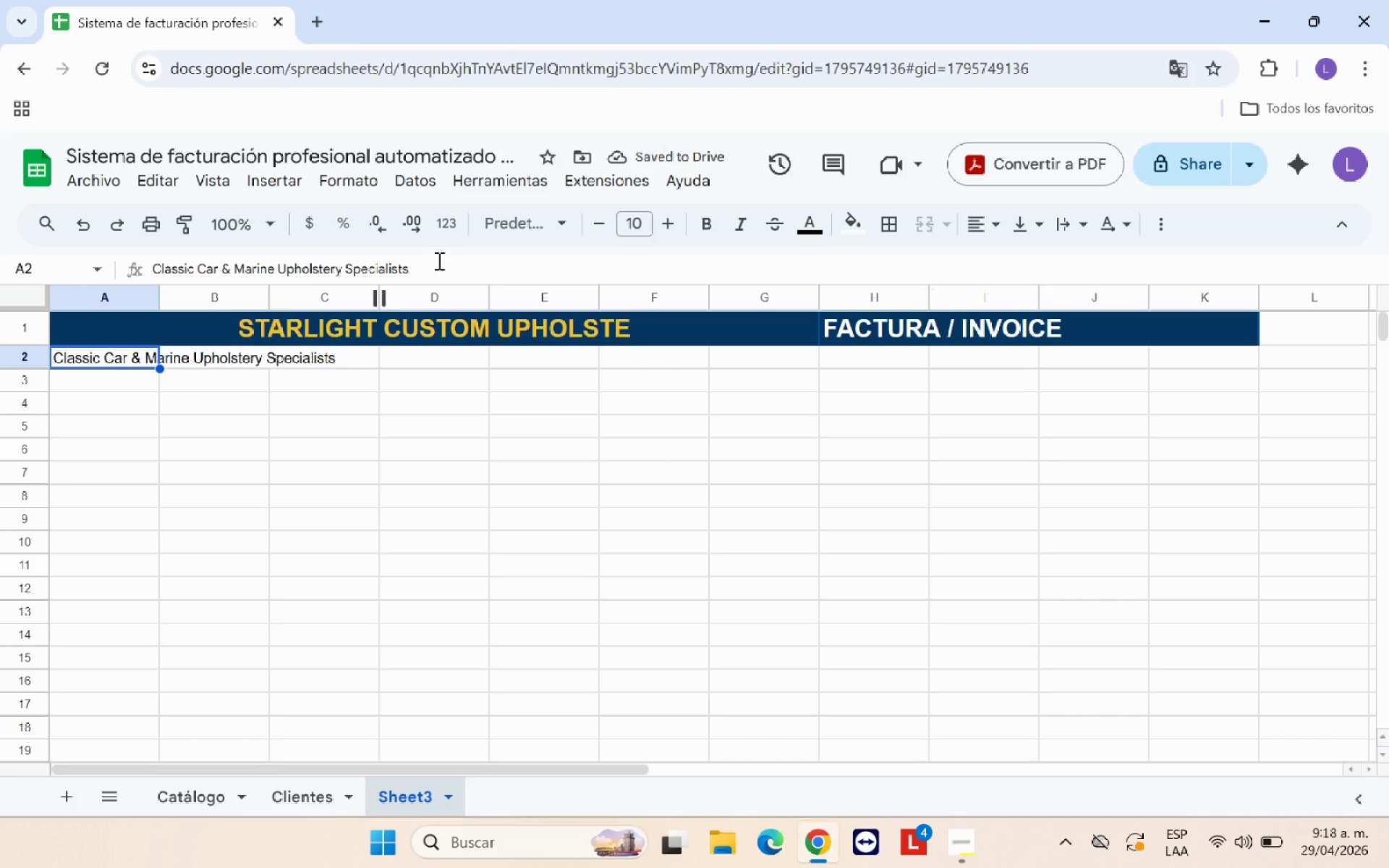 
left_click([445, 257])
 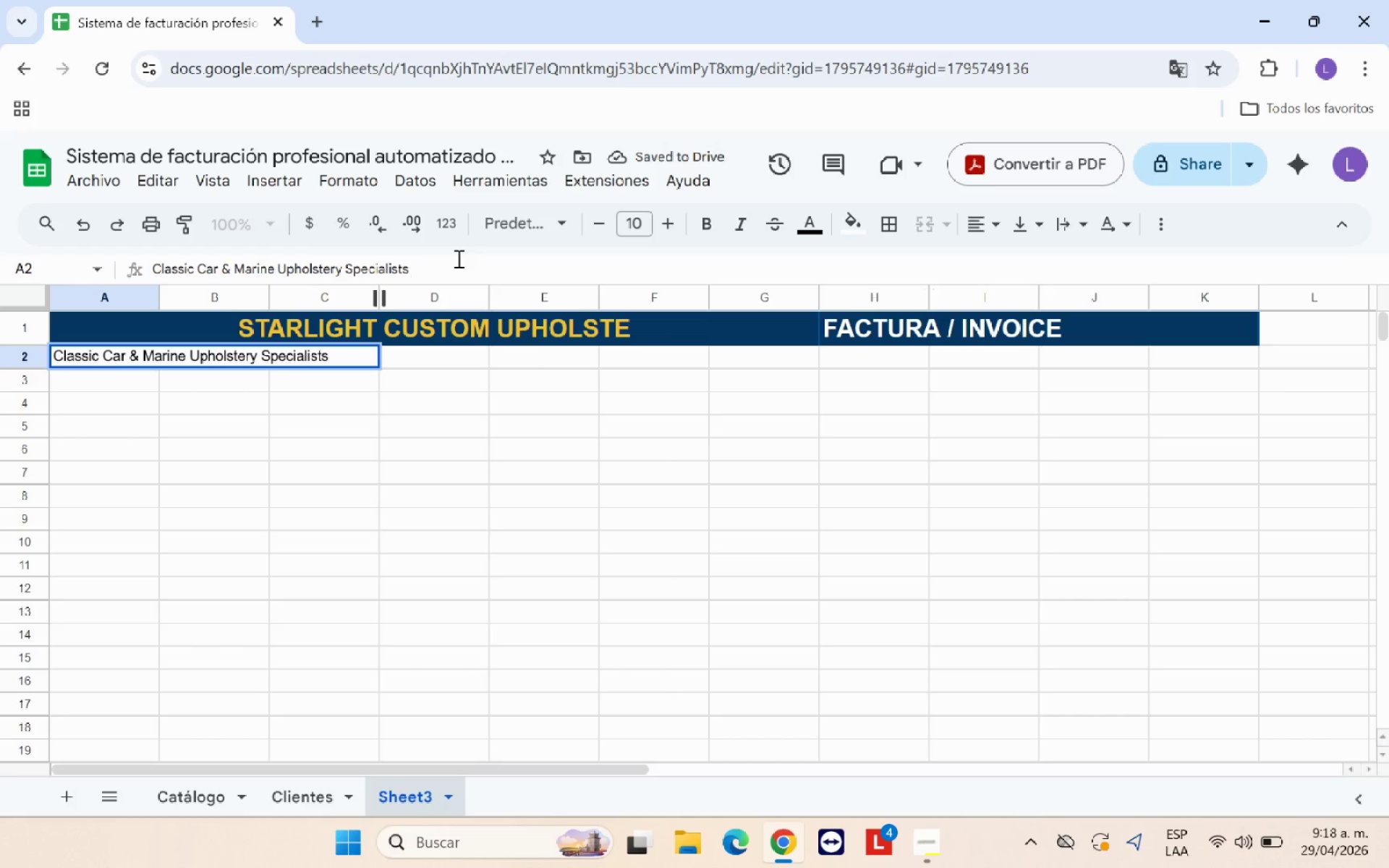 
type(|)
key(Backspace)
type(\ Premium Leather r)
key(Backspace)
type(Restoration)
 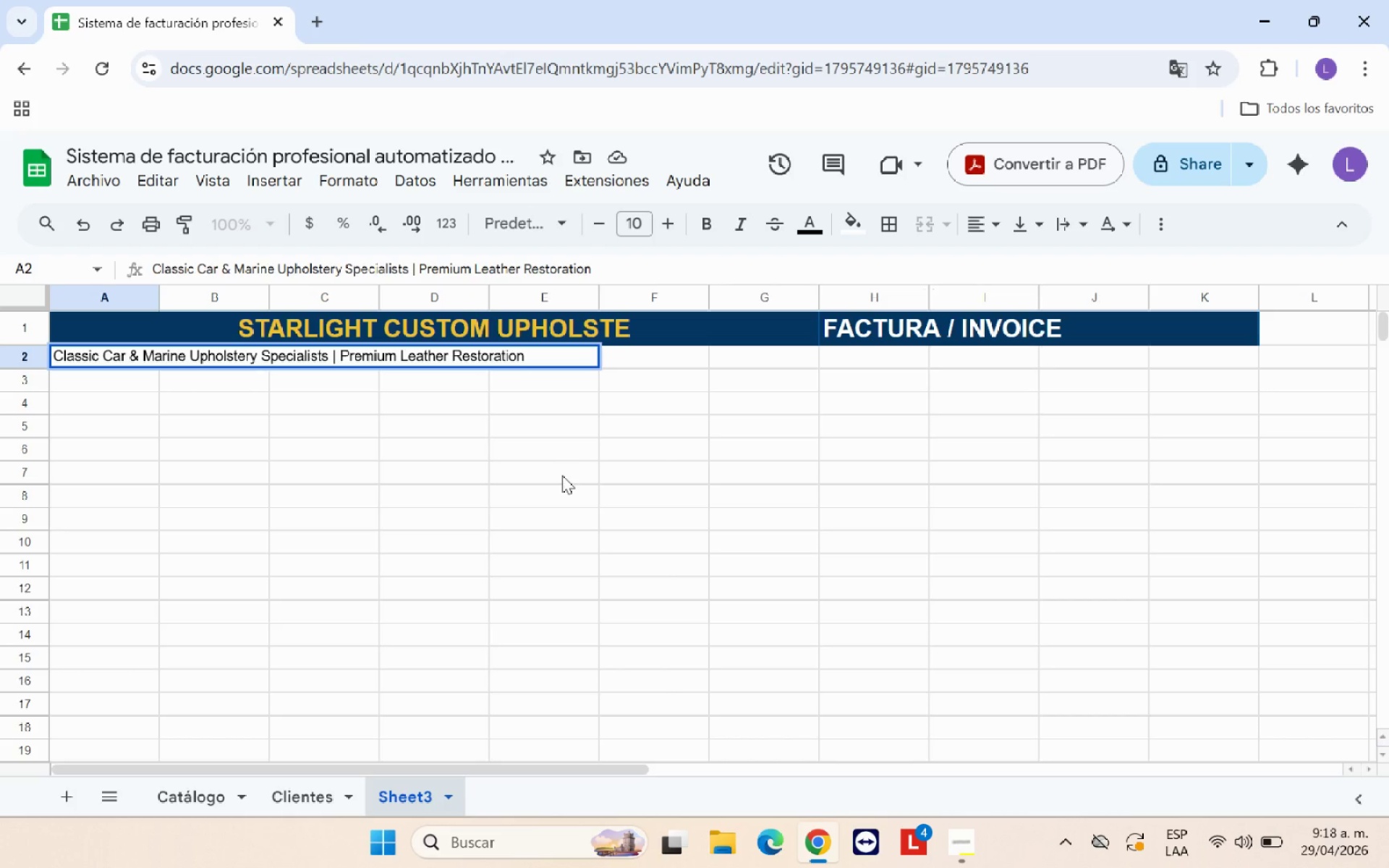 
left_click([576, 464])
 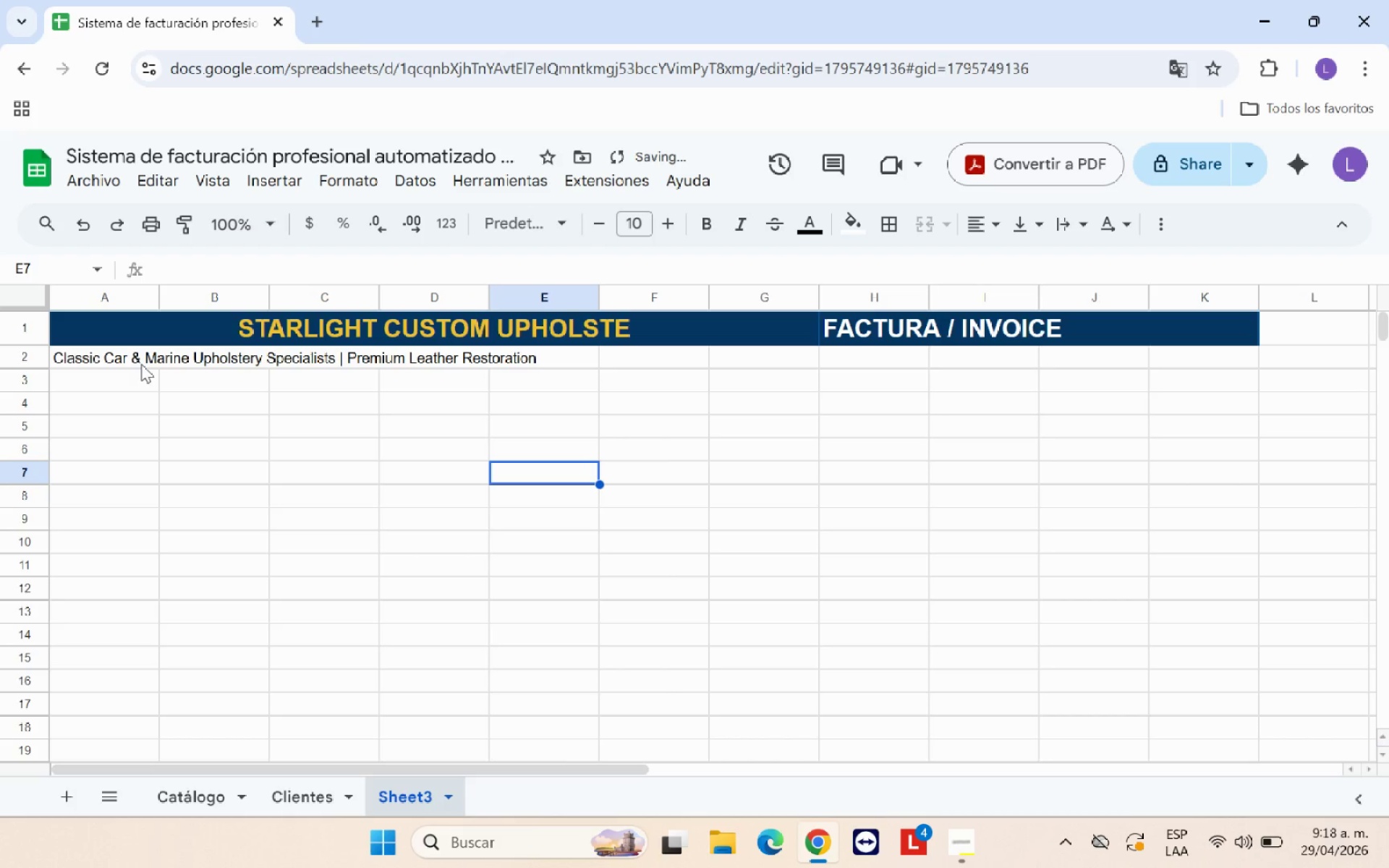 
left_click_drag(start_coordinate=[115, 362], to_coordinate=[1194, 362])
 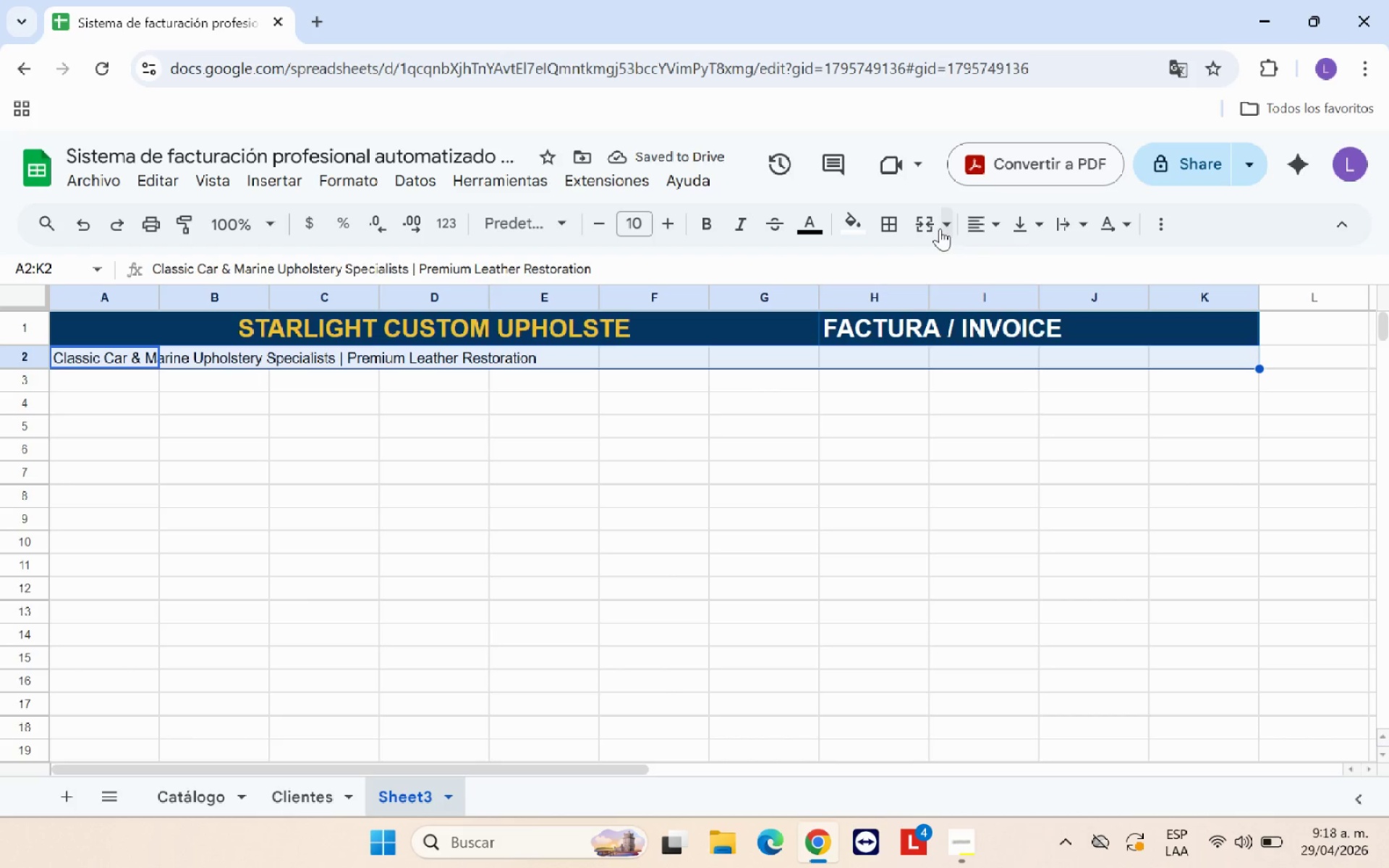 
left_click([932, 225])
 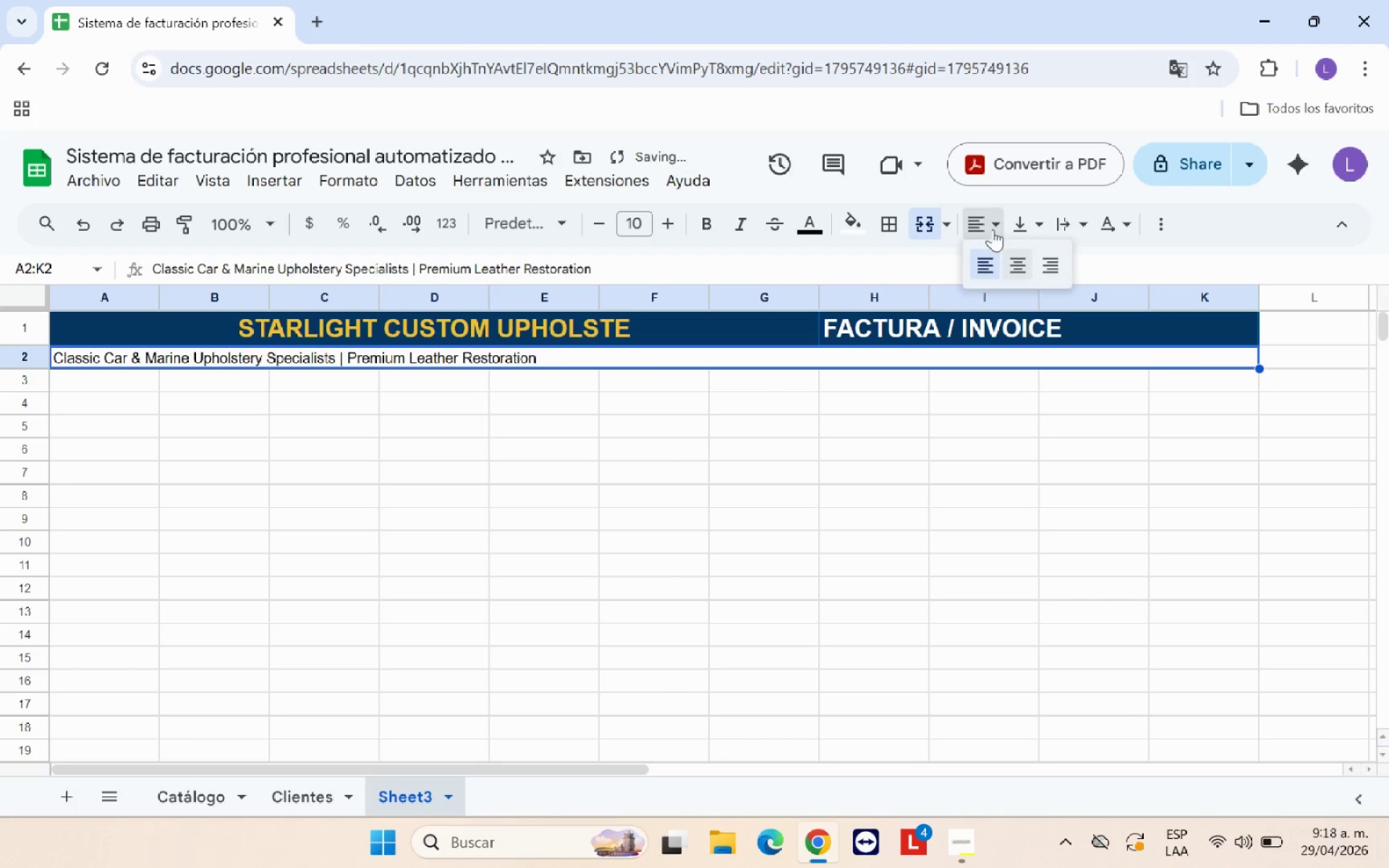 
double_click([1032, 273])
 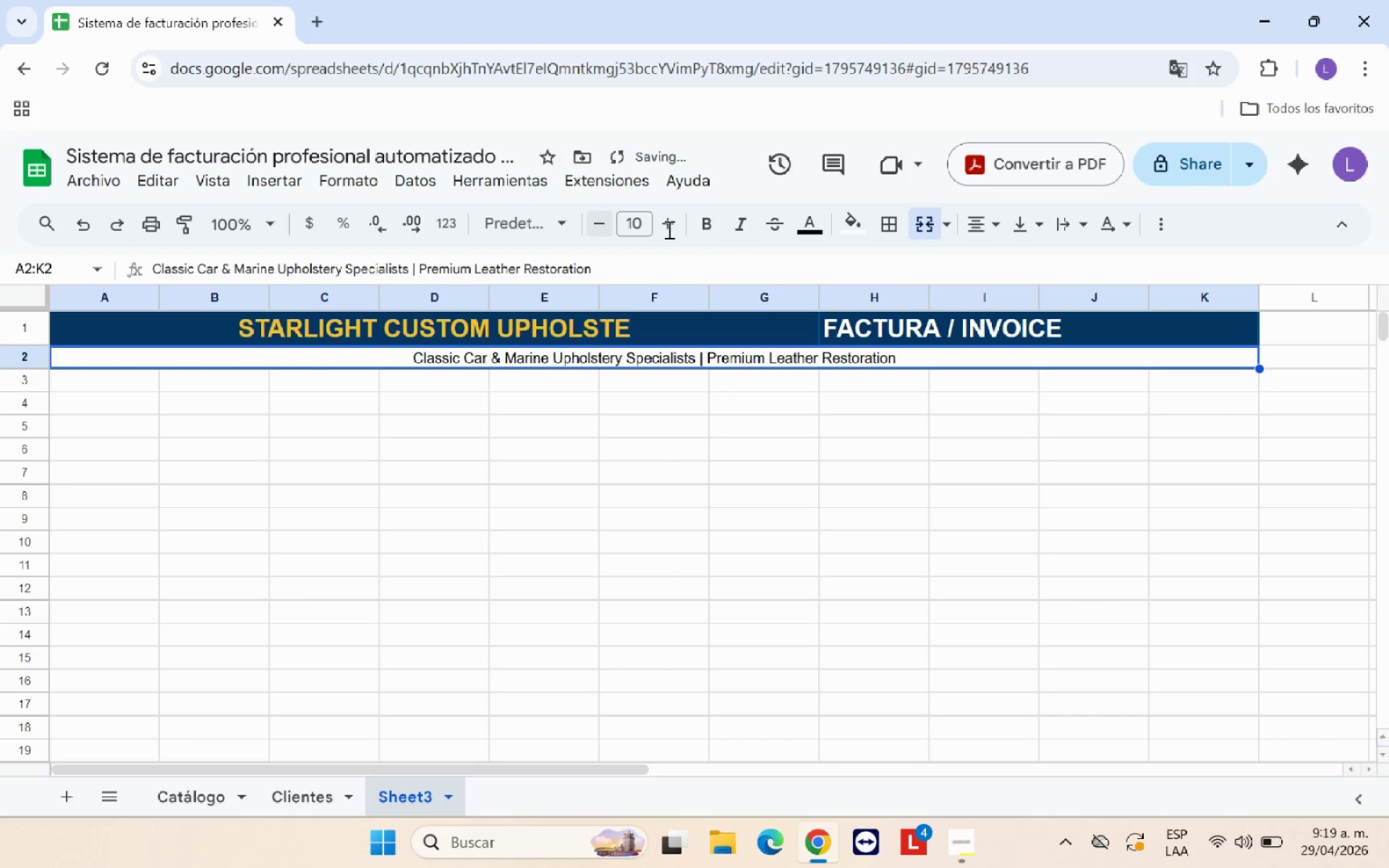 
left_click([748, 229])
 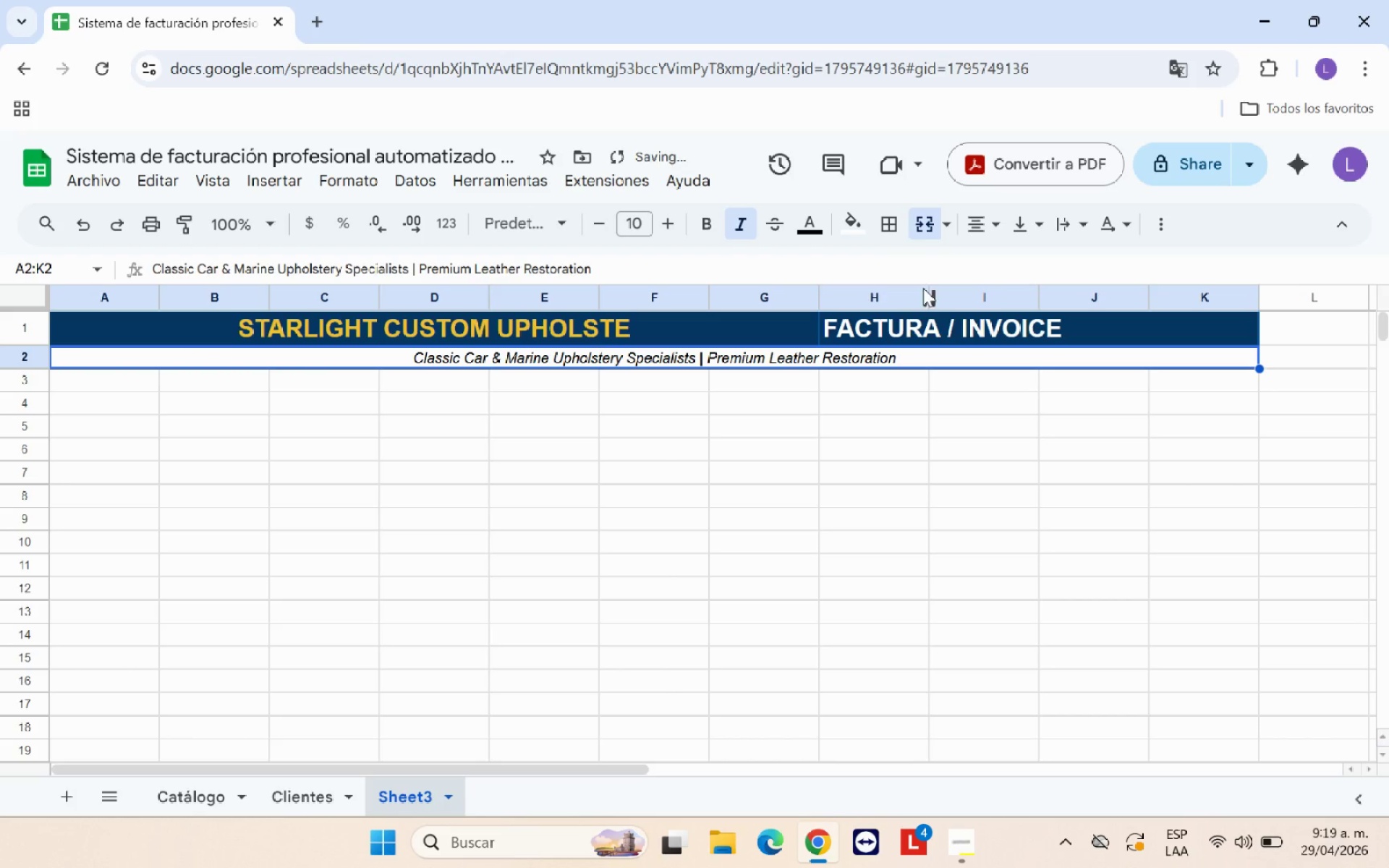 
left_click([853, 234])
 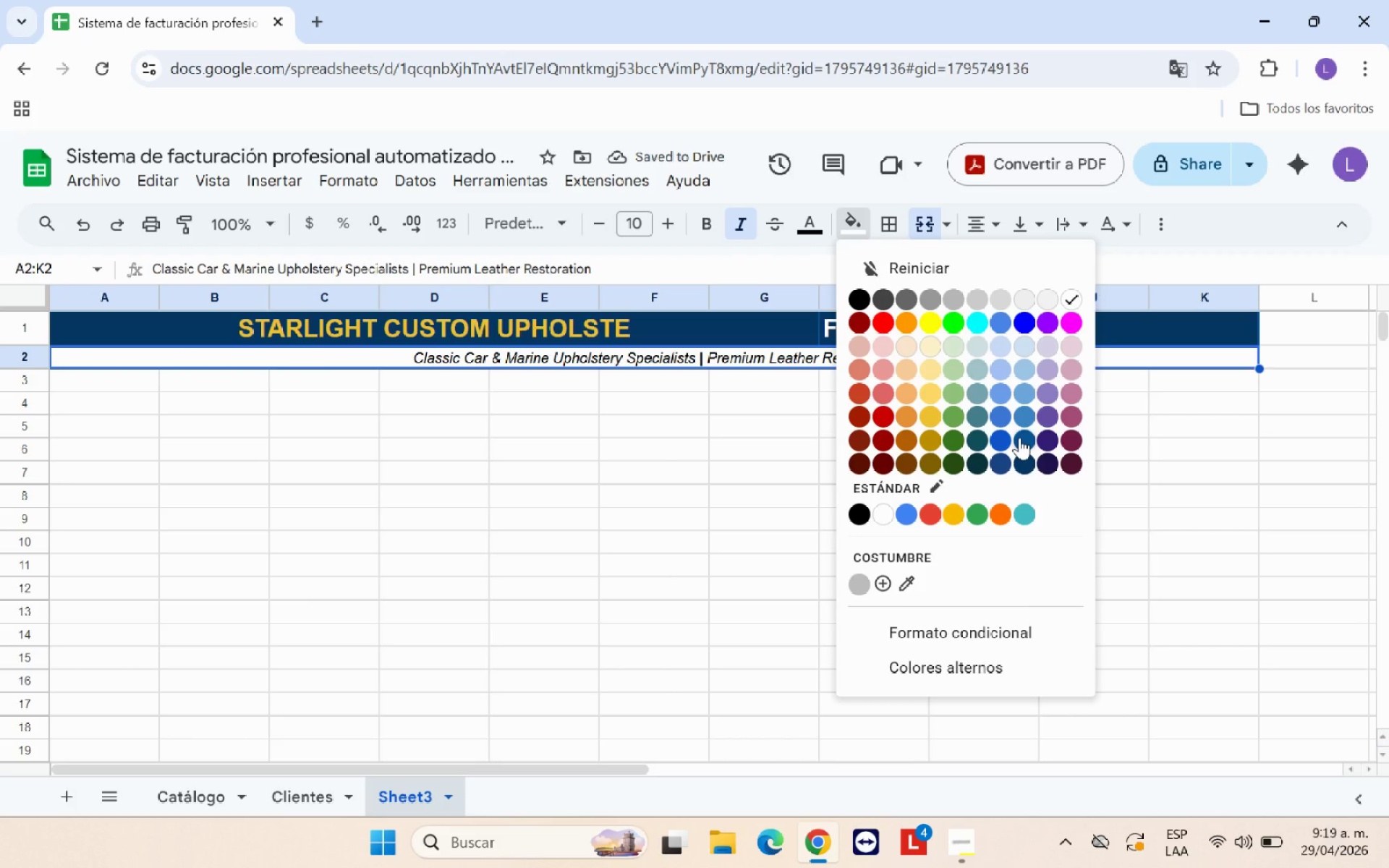 
left_click([1019, 438])
 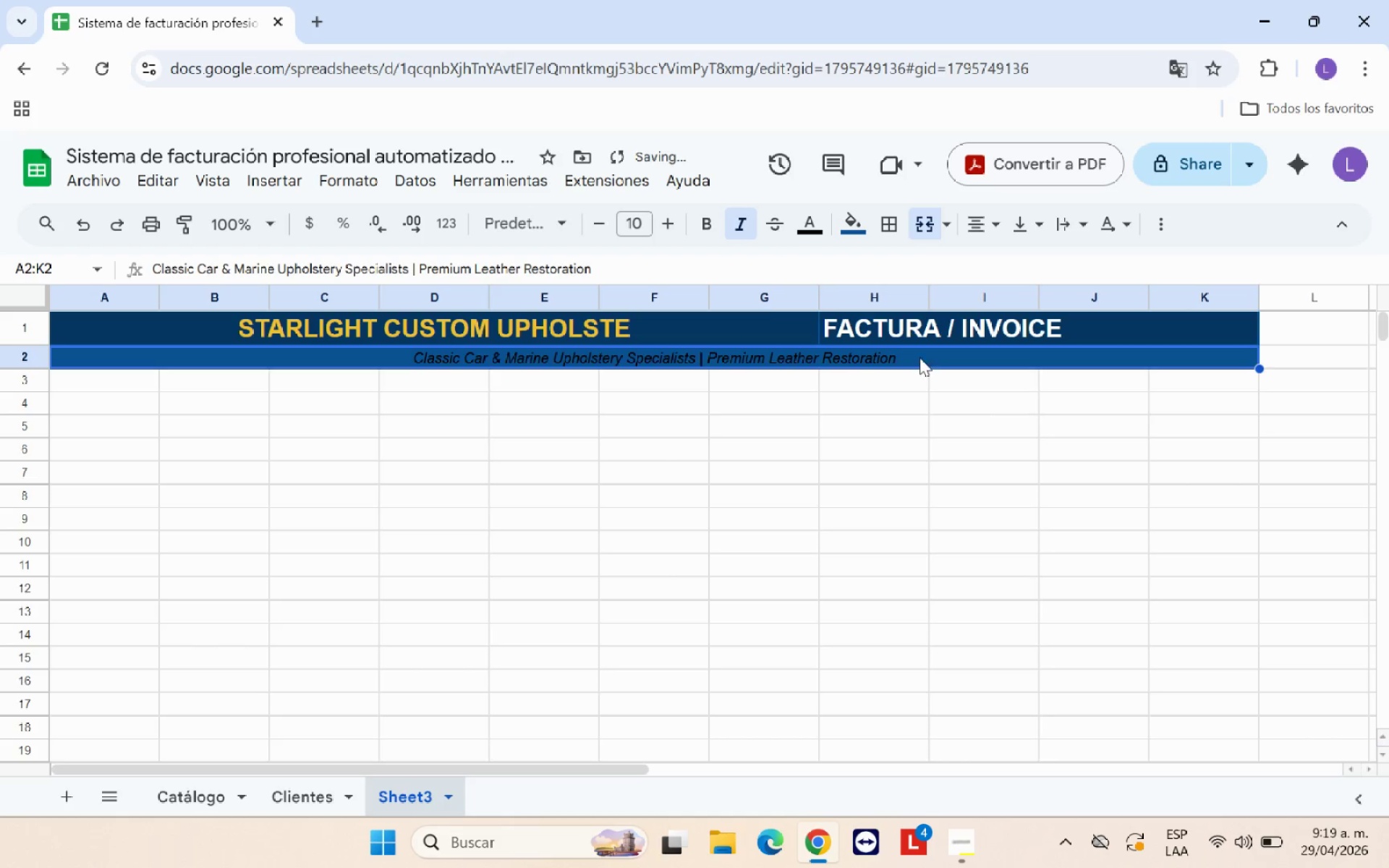 
left_click([808, 234])
 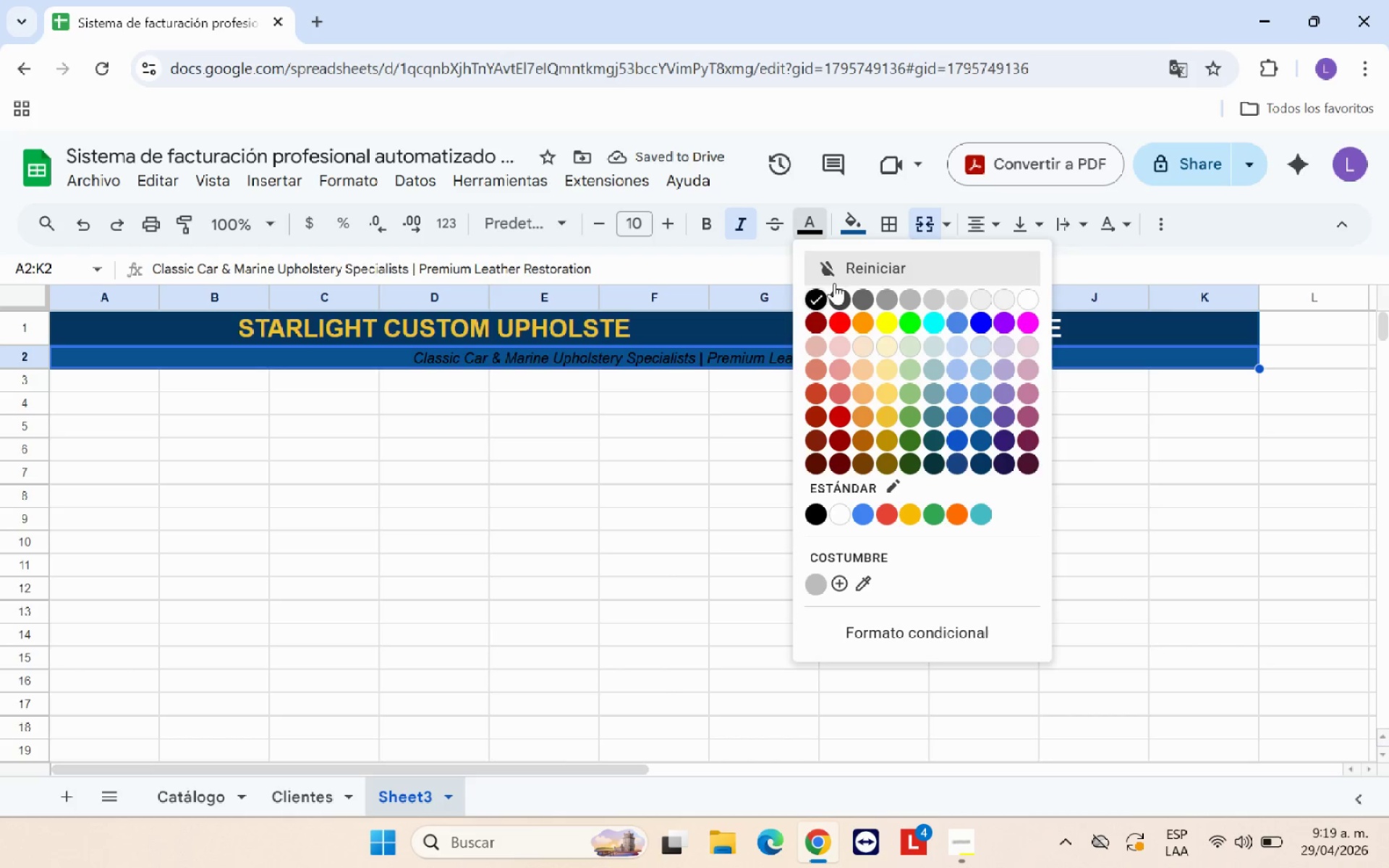 
left_click([889, 339])
 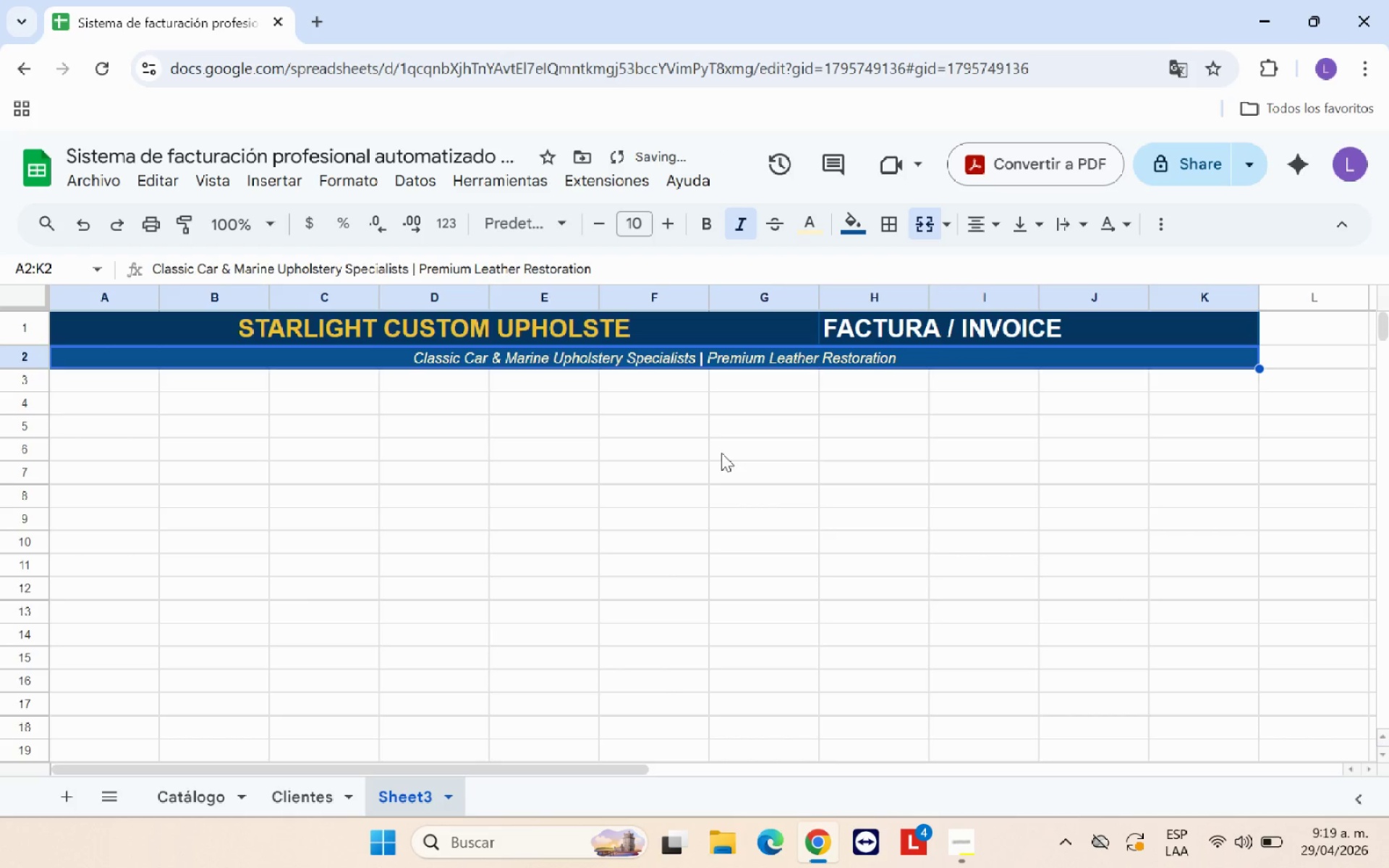 
left_click([654, 488])
 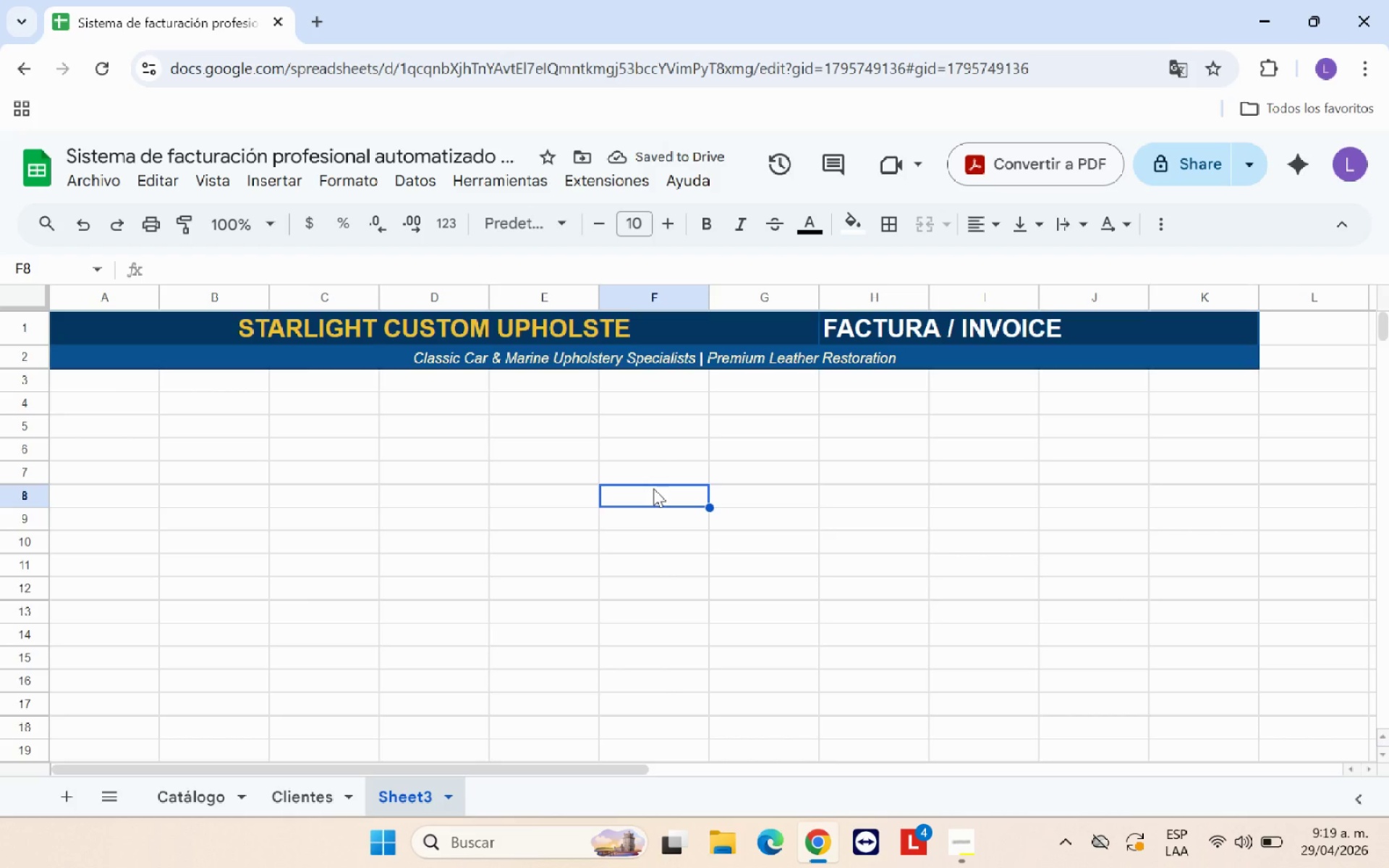 
left_click_drag(start_coordinate=[653, 487], to_coordinate=[655, 483])
 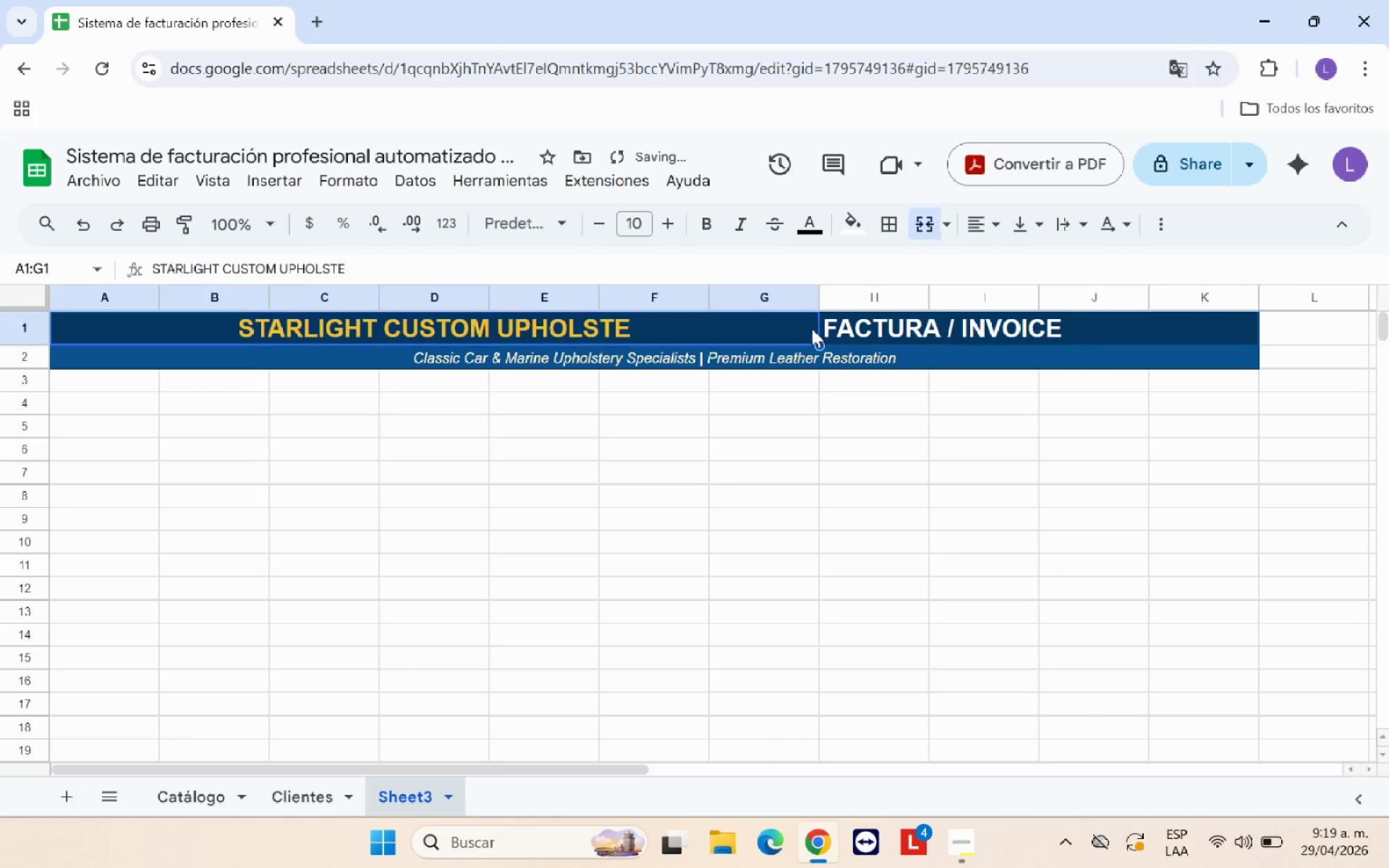 
double_click([847, 332])
 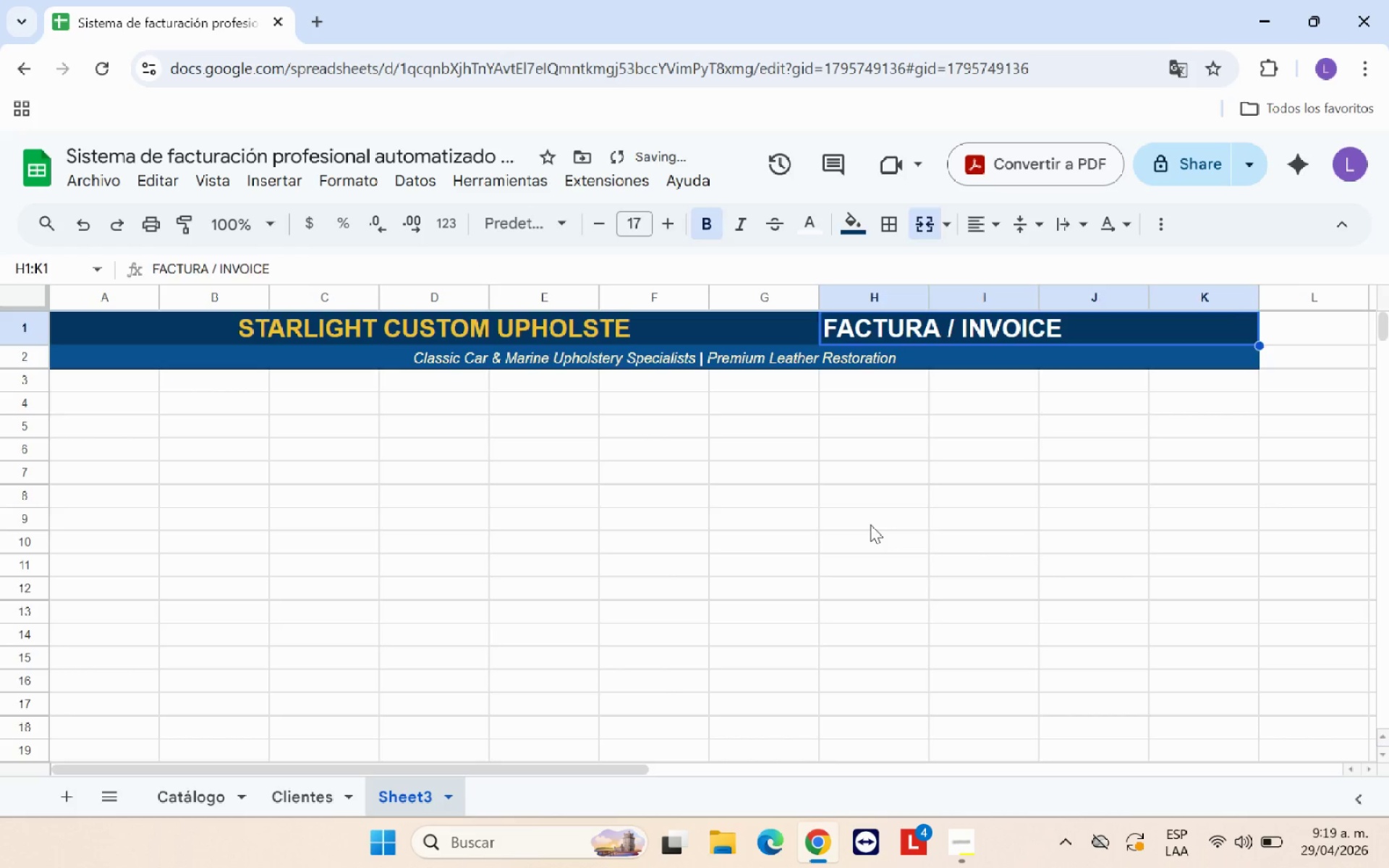 
triple_click([870, 524])
 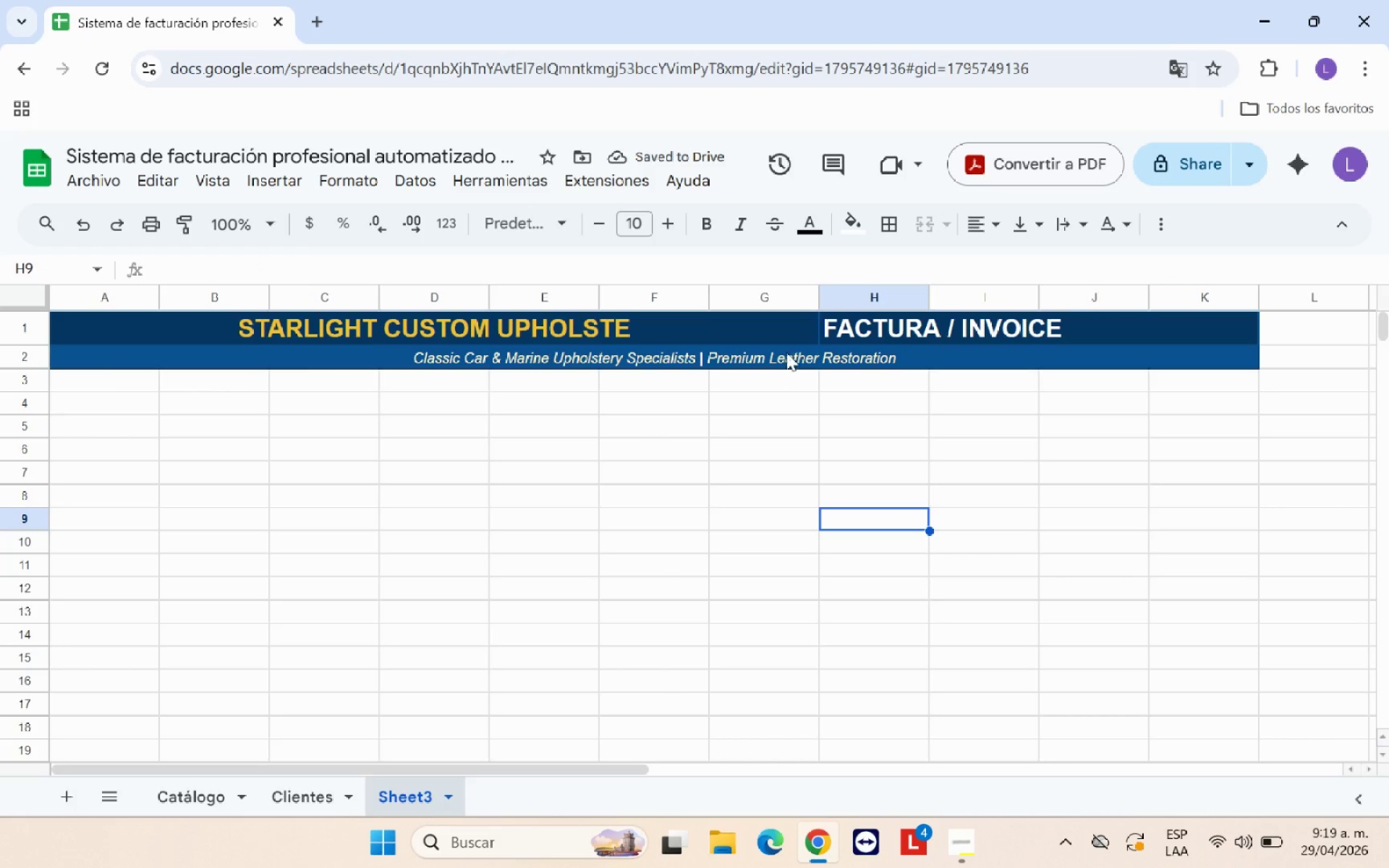 
left_click_drag(start_coordinate=[783, 338], to_coordinate=[851, 333])
 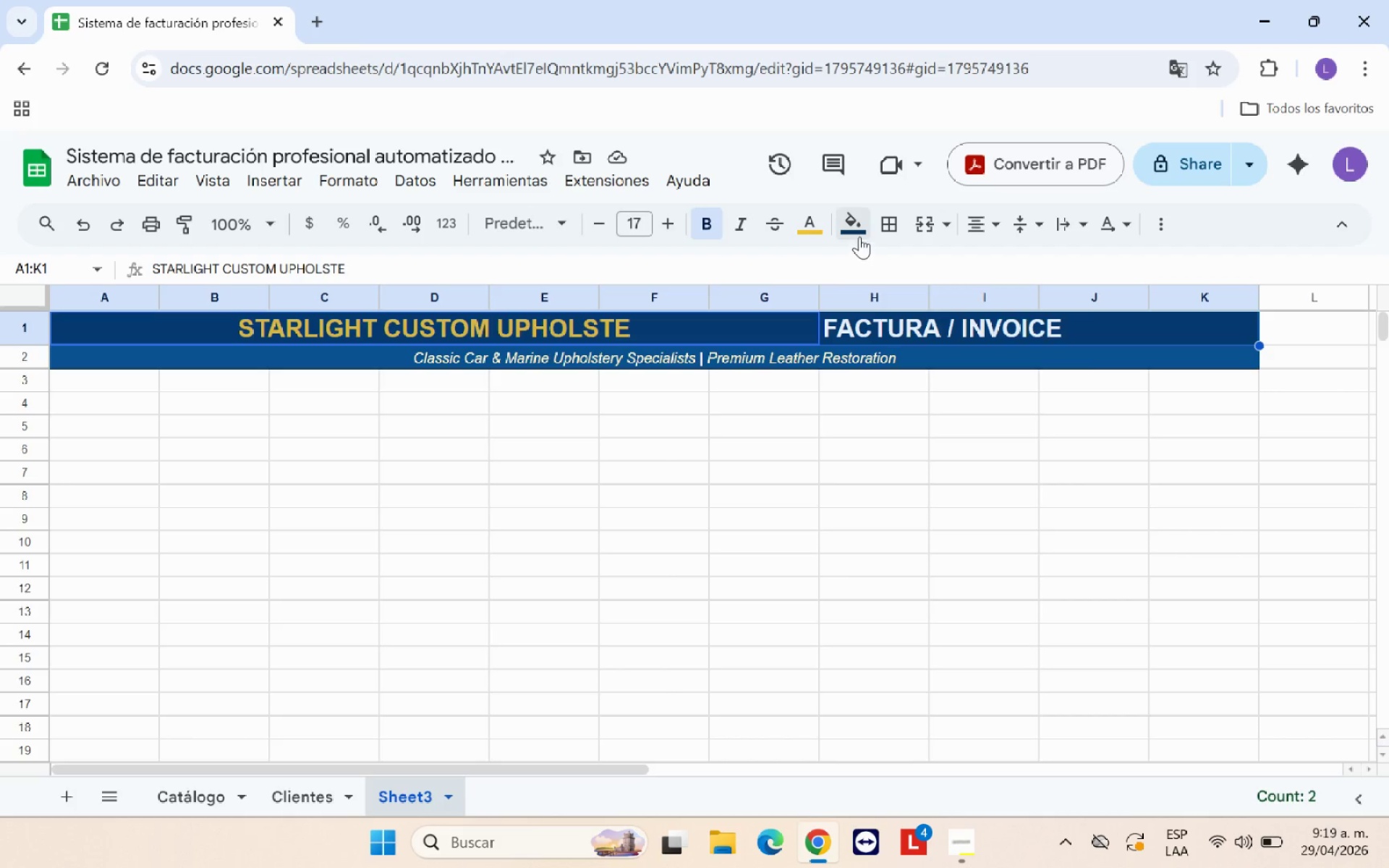 
left_click([859, 236])
 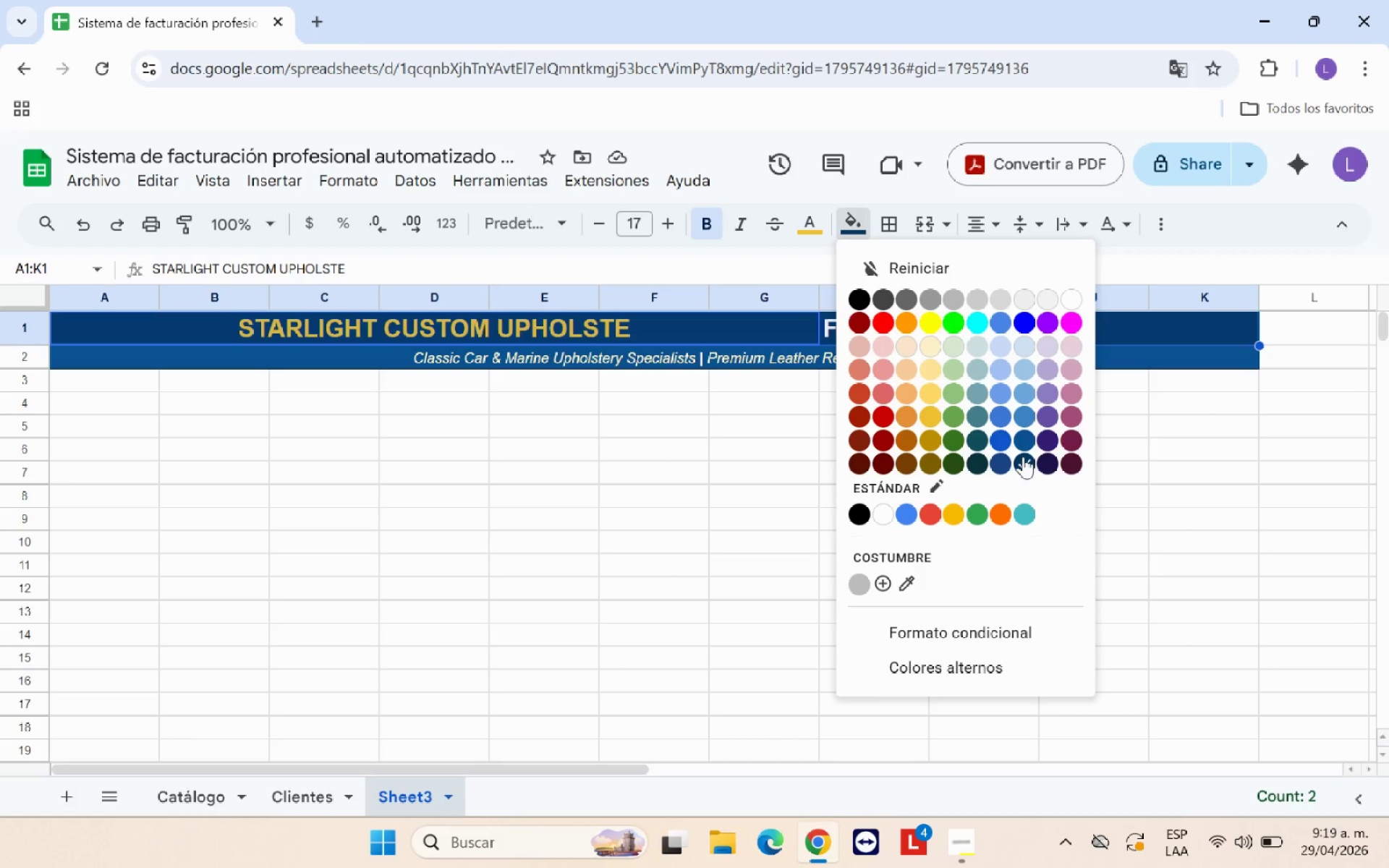 
left_click([1020, 463])
 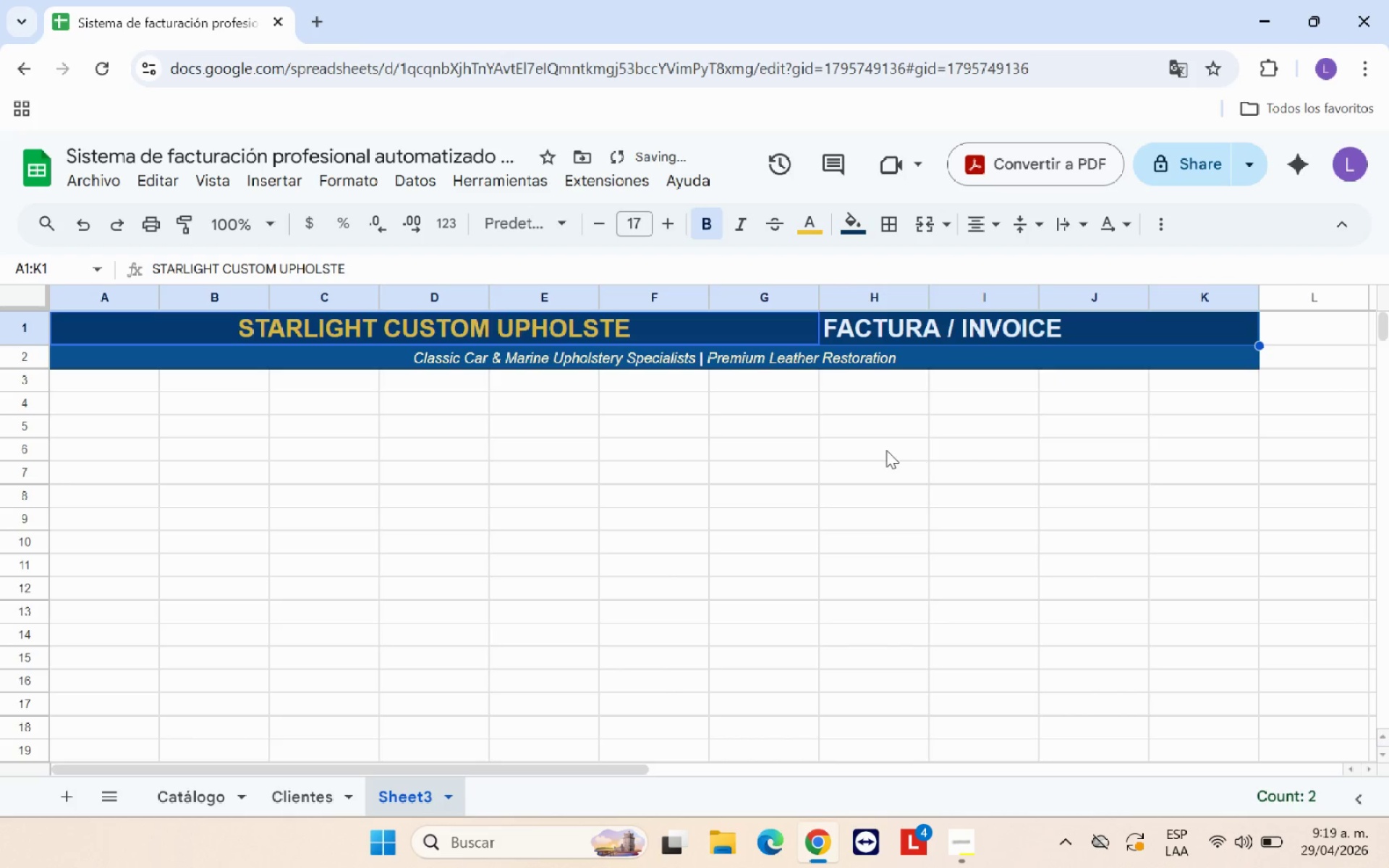 
left_click([884, 450])
 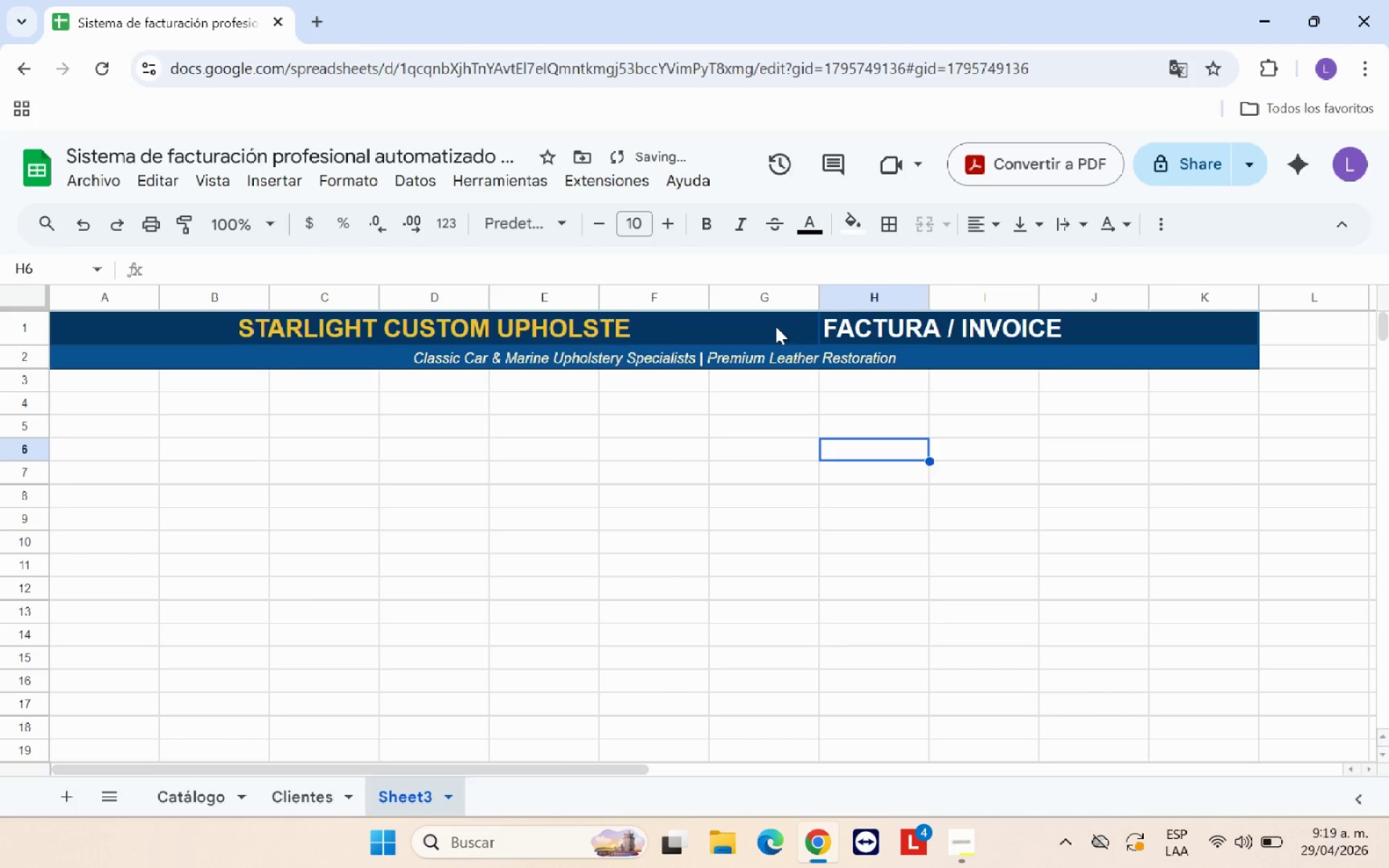 
left_click_drag(start_coordinate=[775, 325], to_coordinate=[867, 325])
 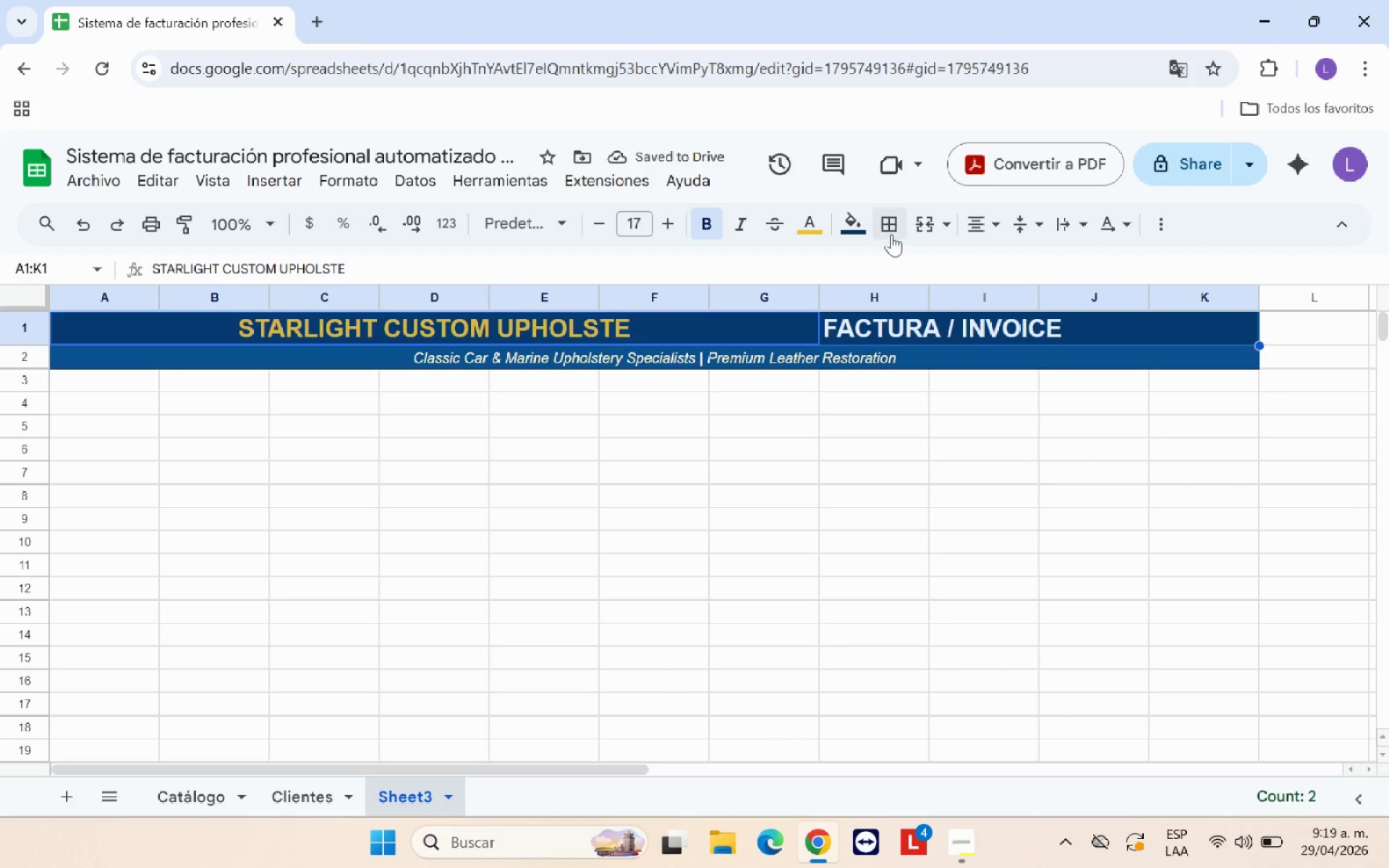 
left_click([891, 230])
 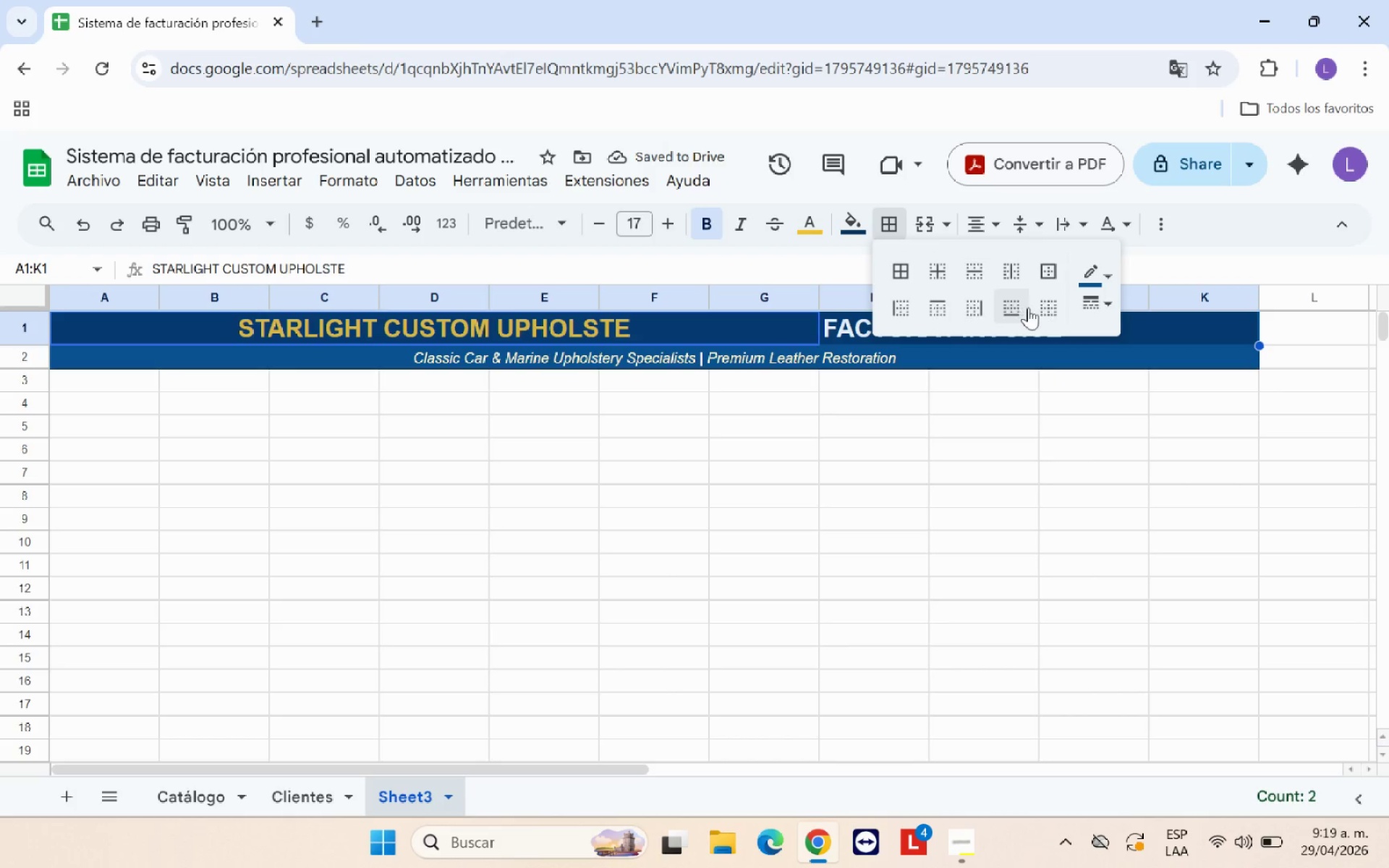 
left_click([1045, 307])
 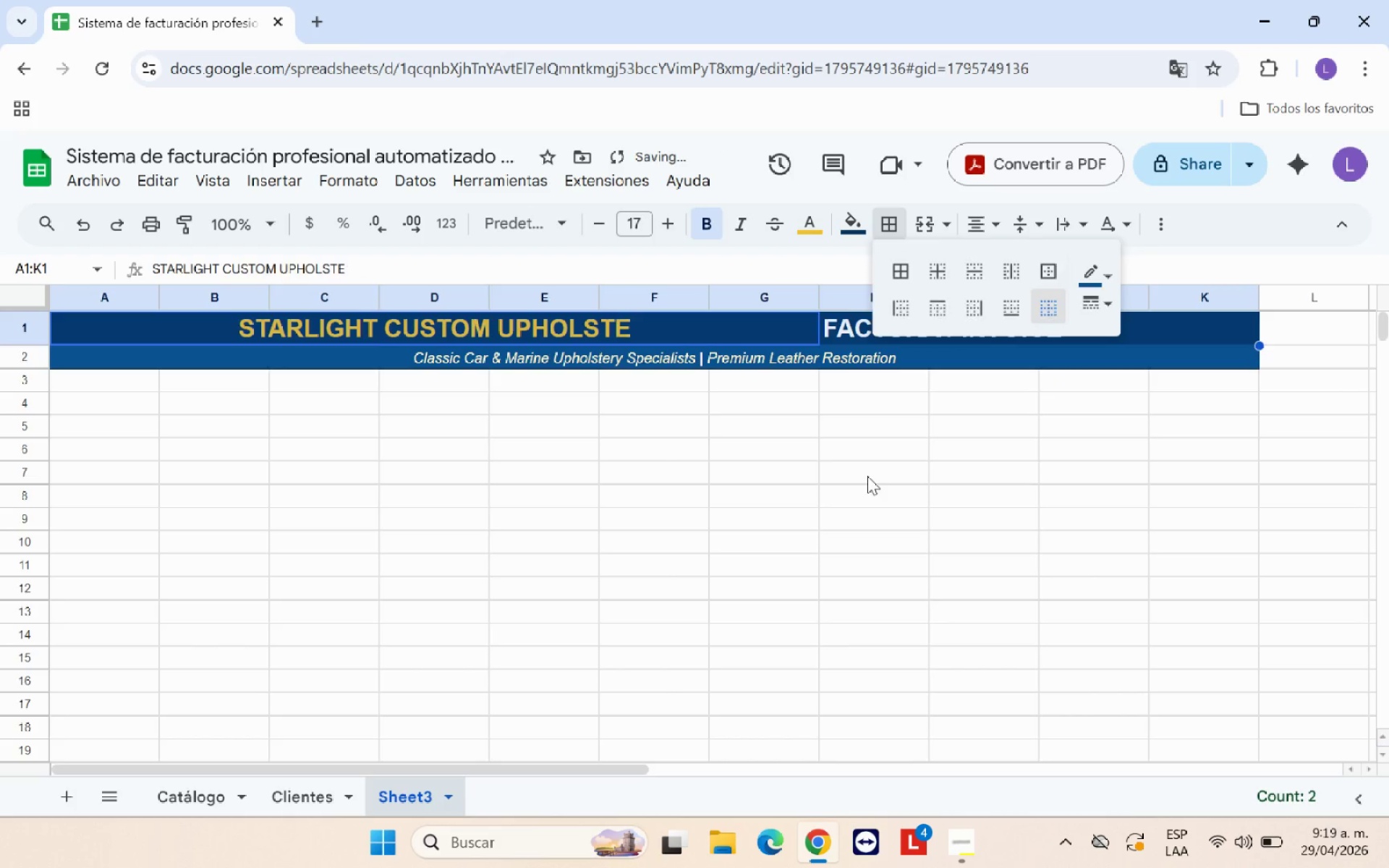 
left_click([858, 482])
 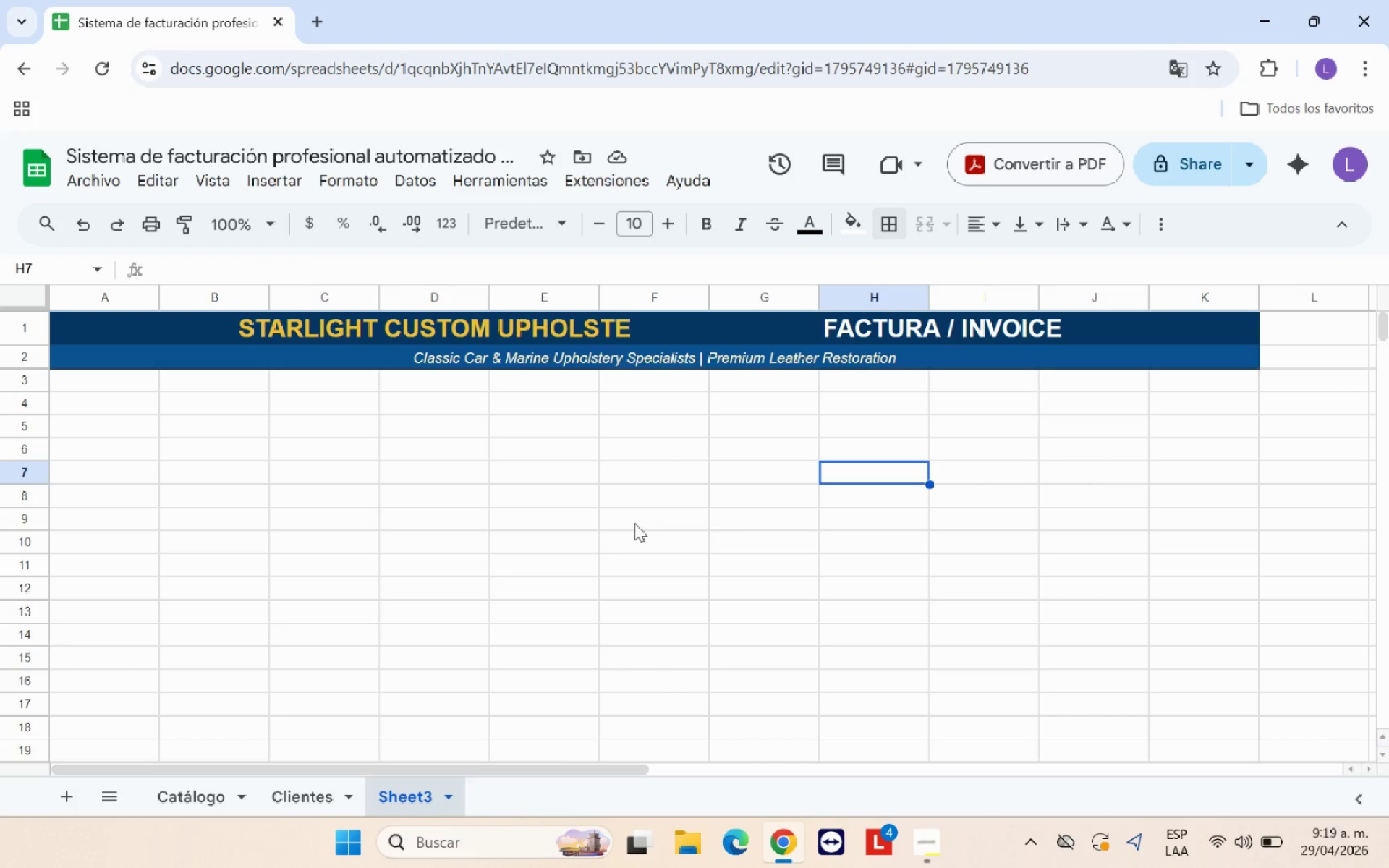 
wait(10.36)
 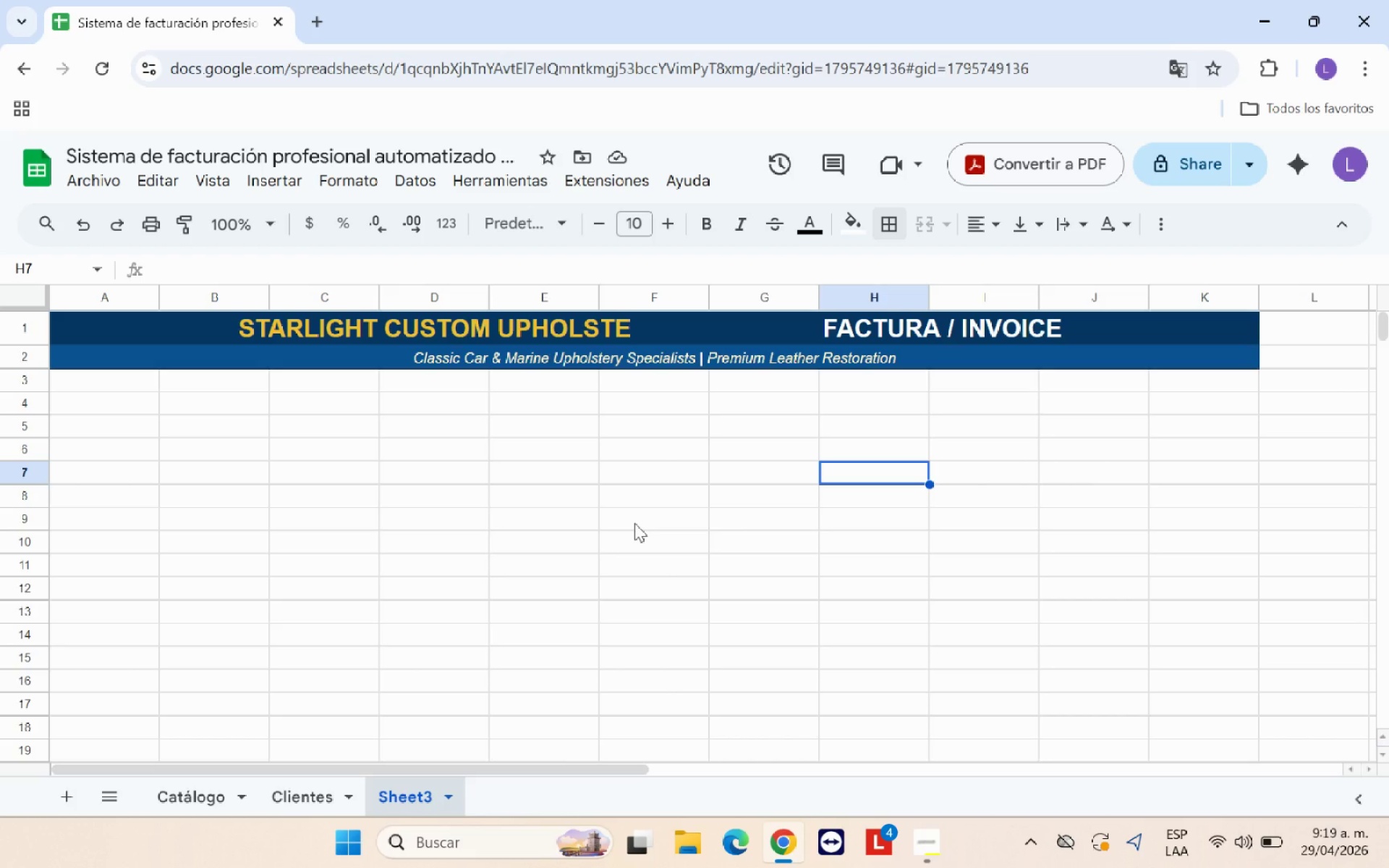 
left_click([127, 384])
 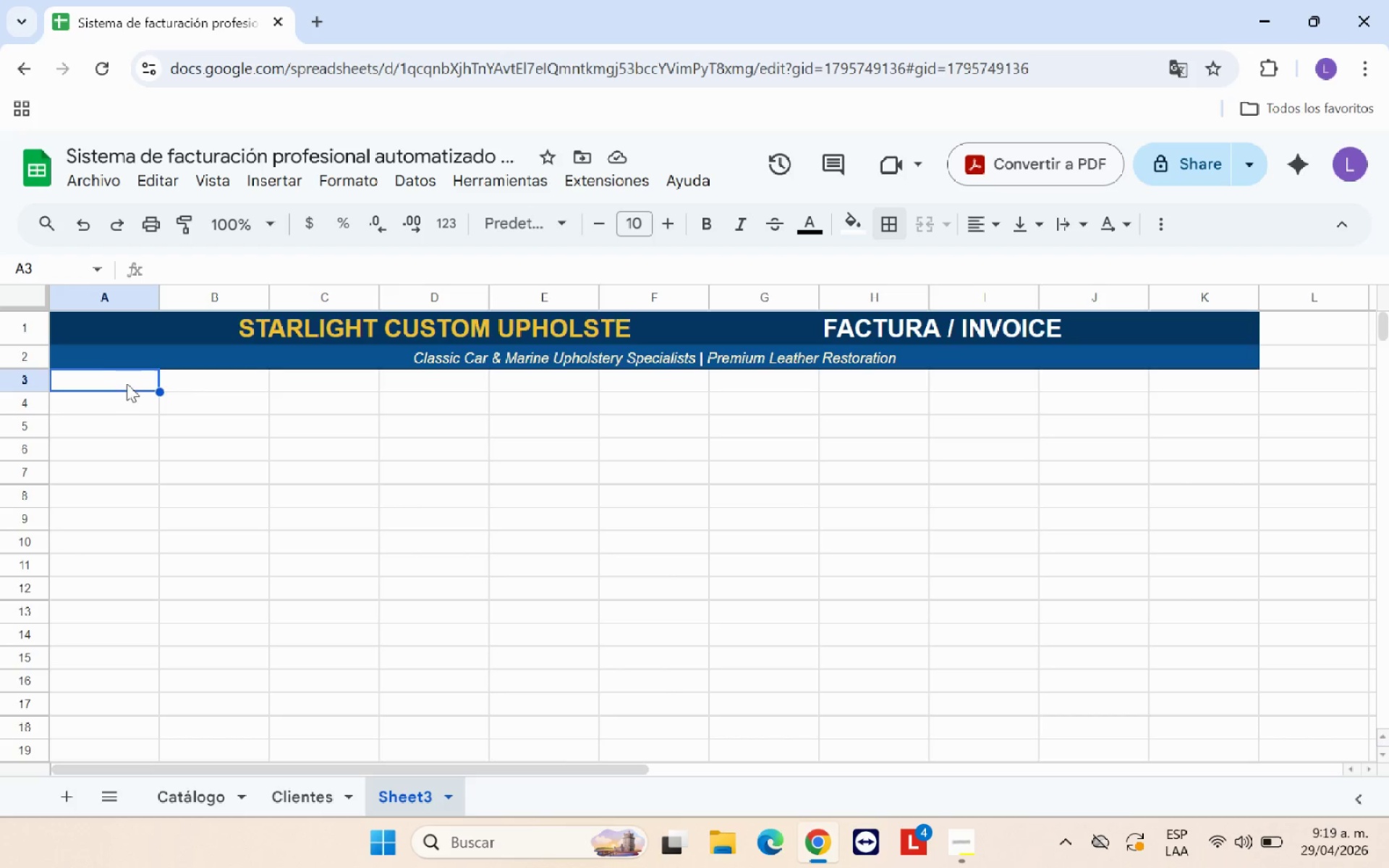 
left_click([3, 328])
 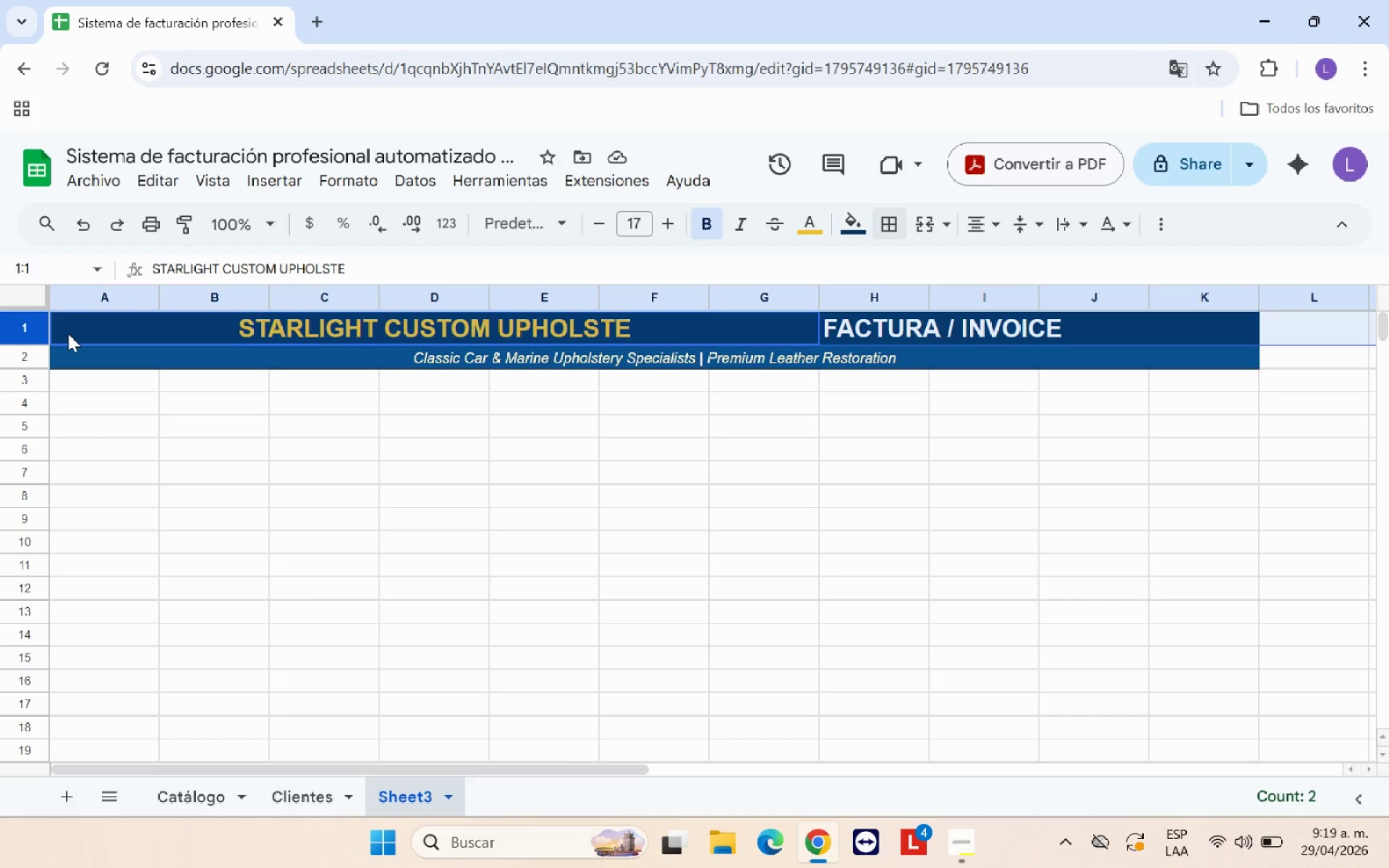 
right_click([65, 329])
 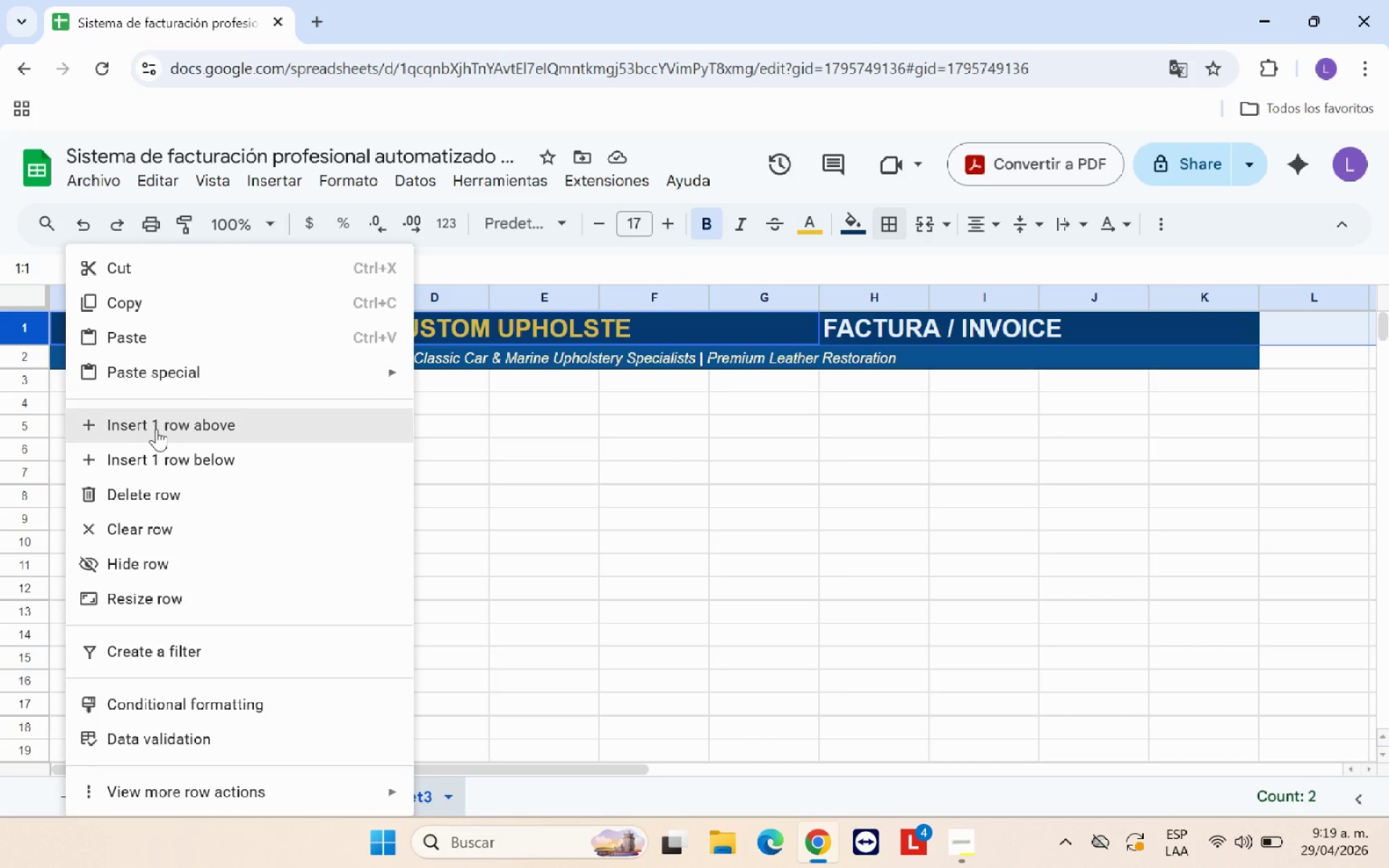 
left_click([158, 426])
 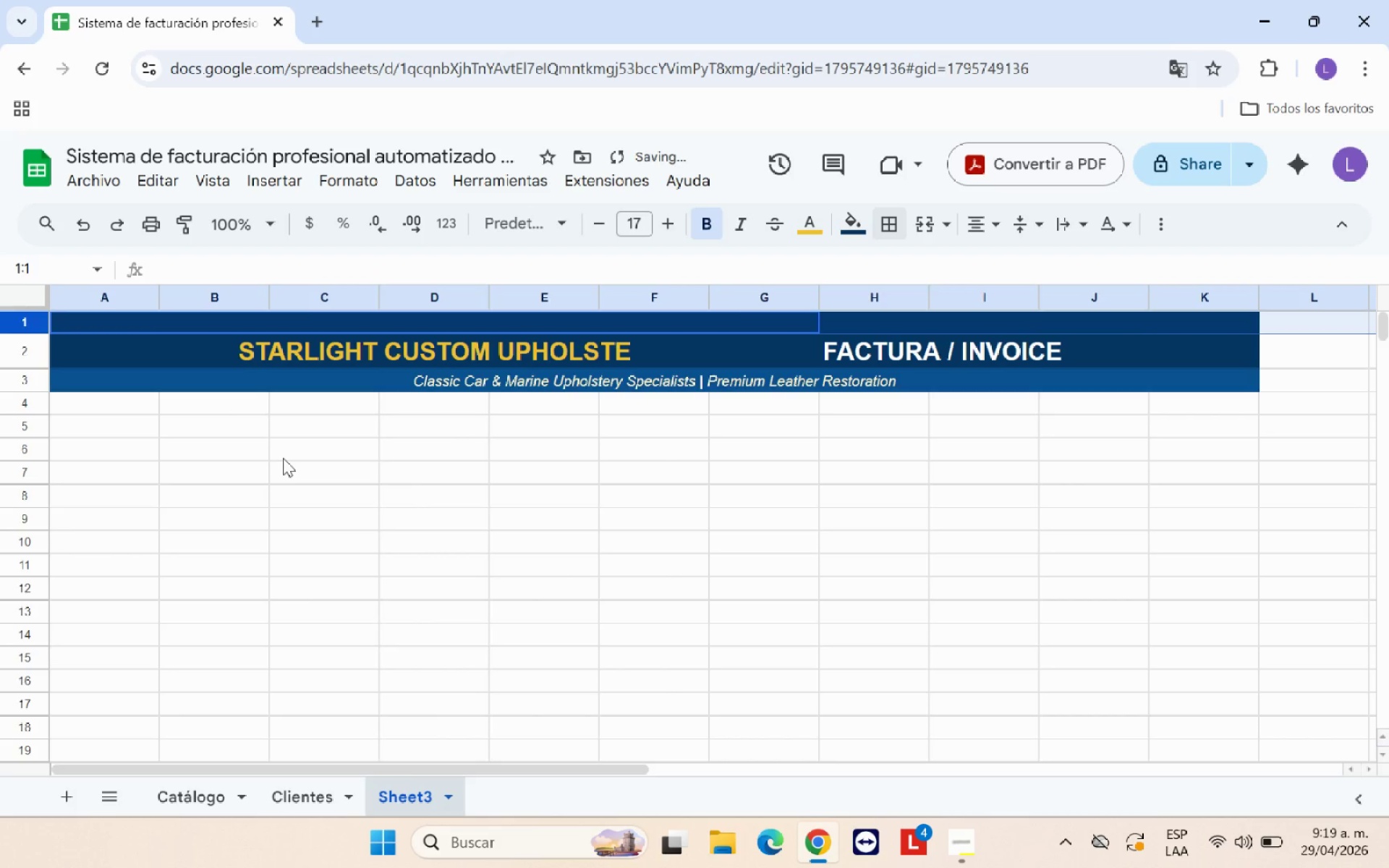 
left_click([283, 458])
 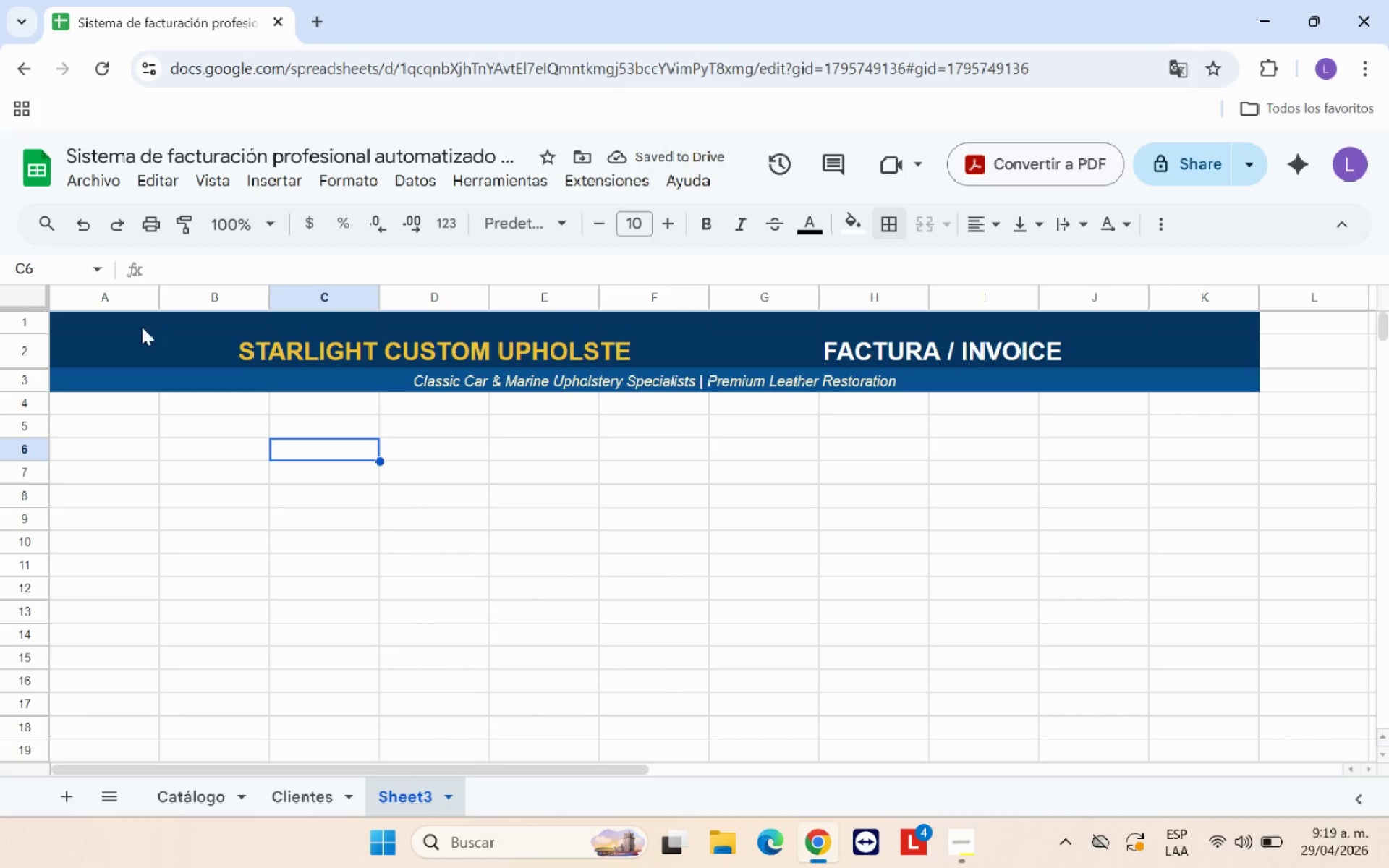 
left_click_drag(start_coordinate=[23, 333], to_coordinate=[24, 326])
 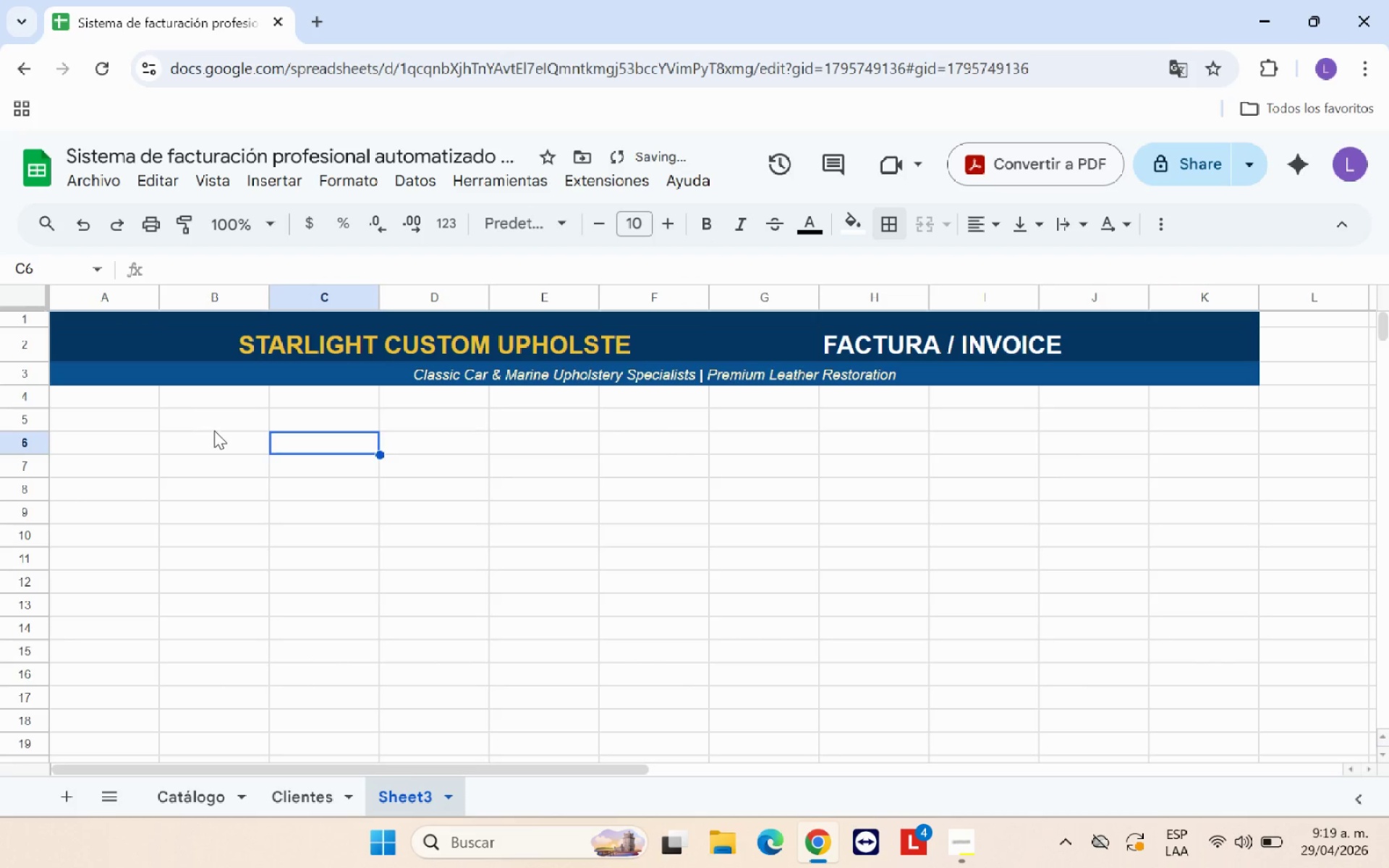 
left_click([214, 430])
 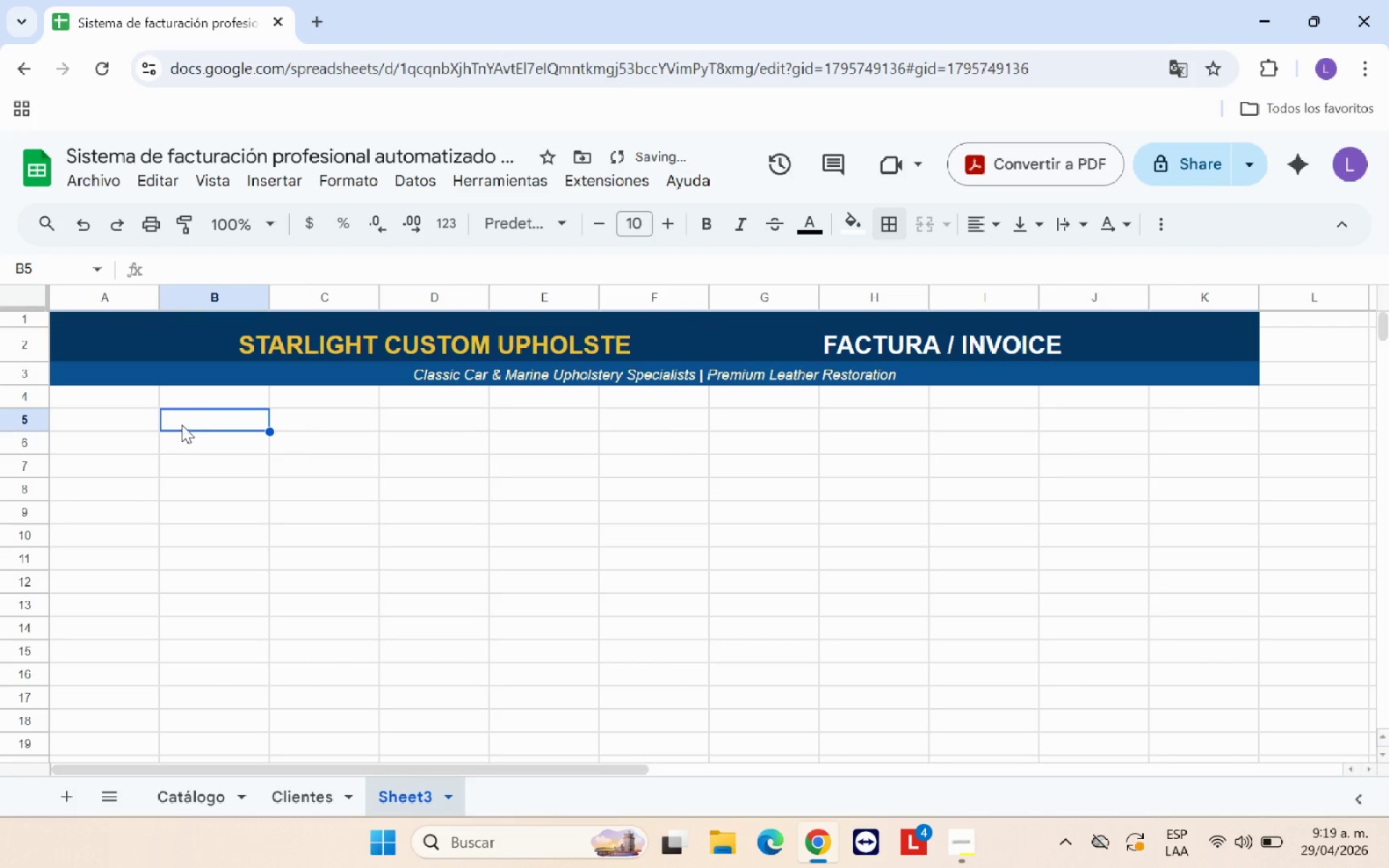 
left_click([147, 401])
 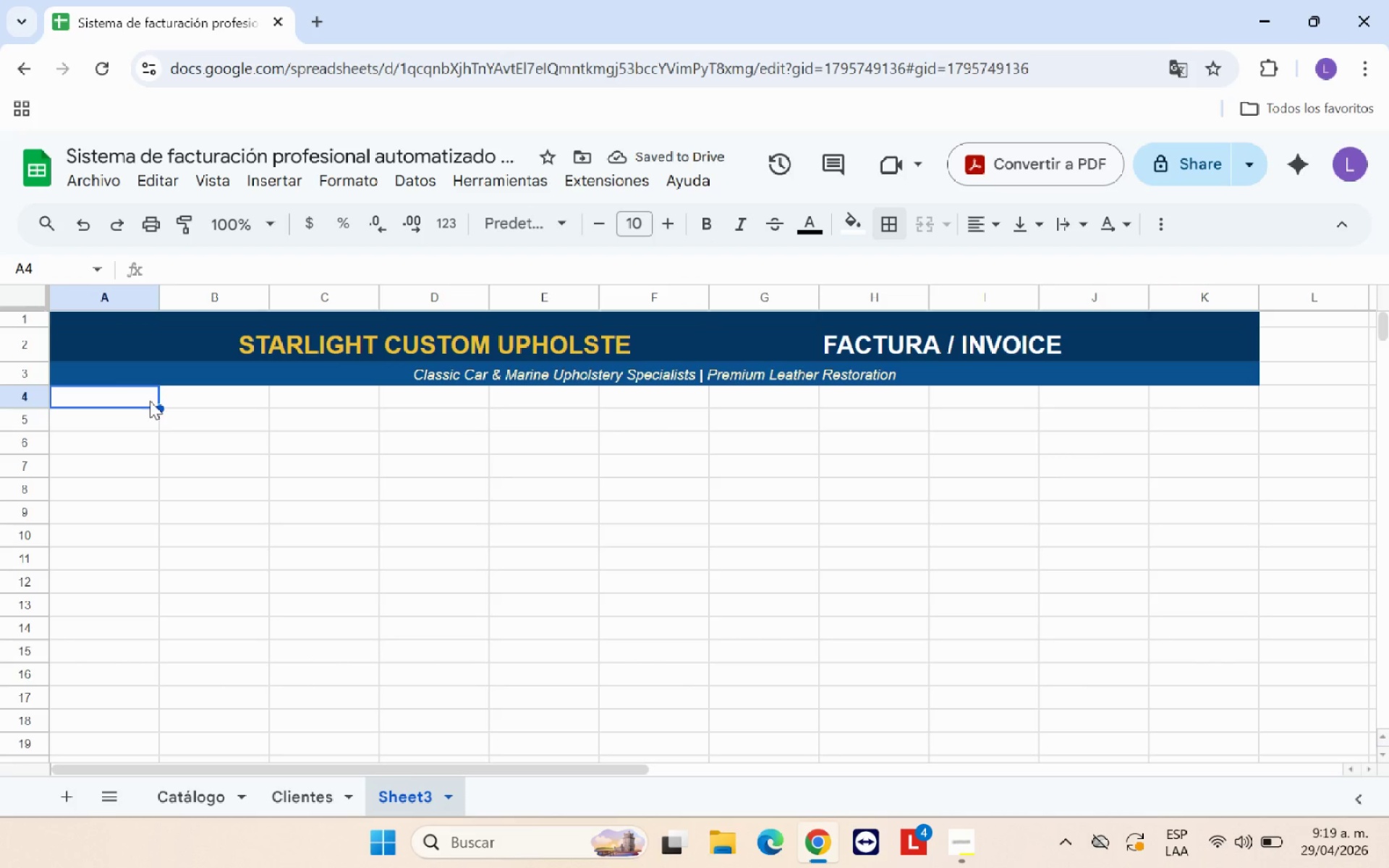 
type(DATOS DEL CLIENTE )
key(Backspace)
type(>)
 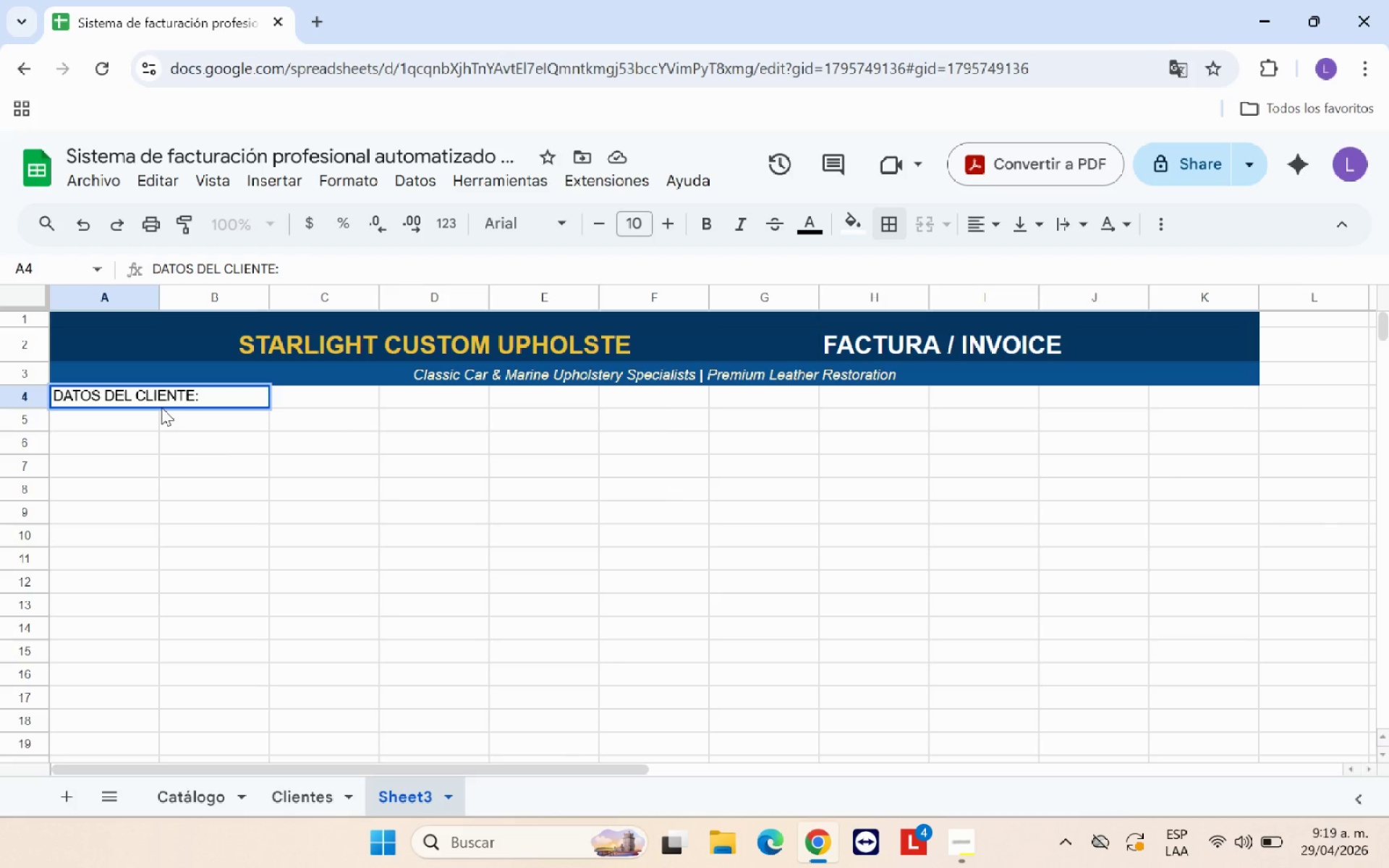 
left_click([318, 506])
 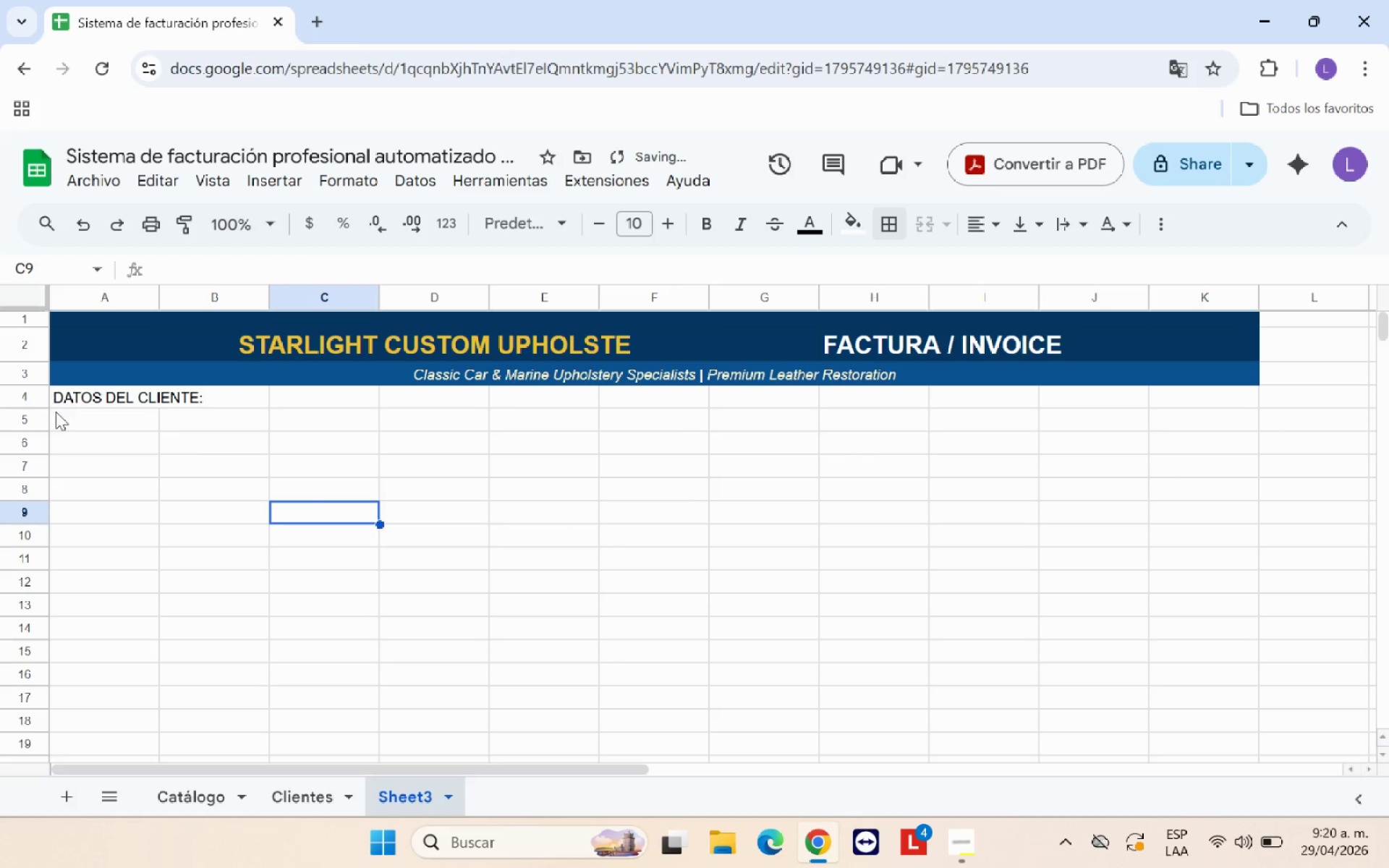 
left_click([113, 400])
 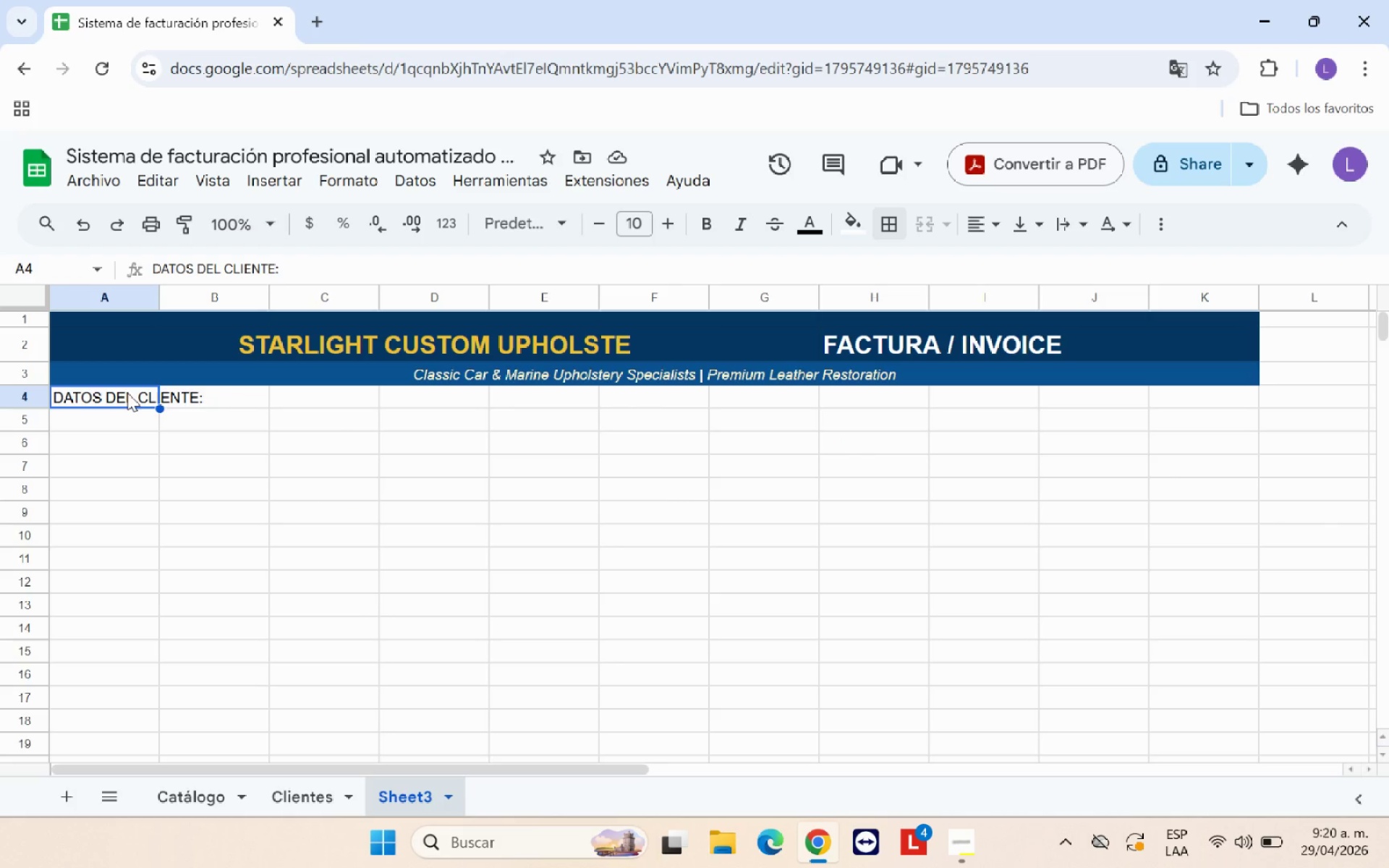 
left_click_drag(start_coordinate=[133, 400], to_coordinate=[644, 396])
 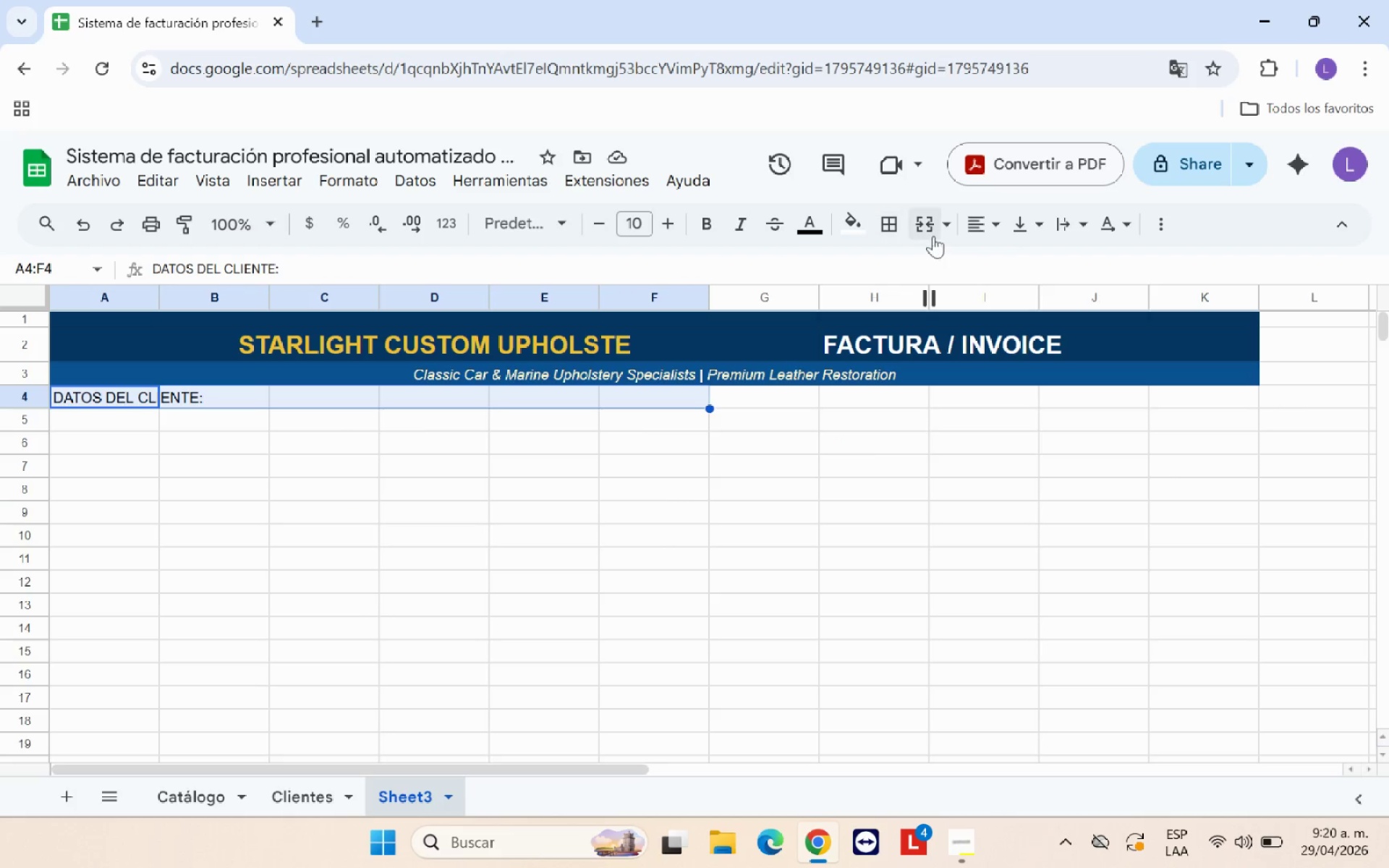 
left_click([930, 226])
 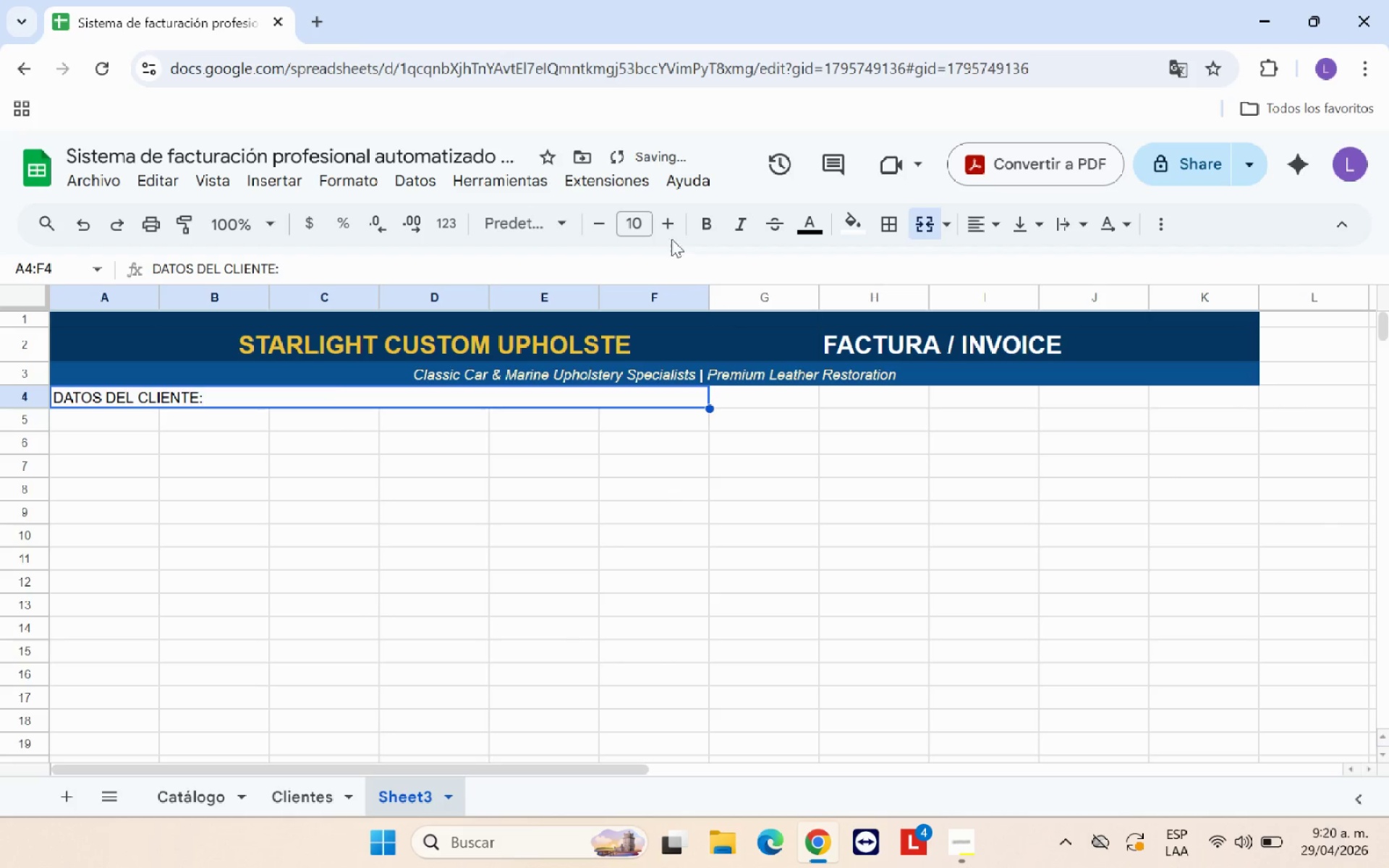 
left_click([707, 225])
 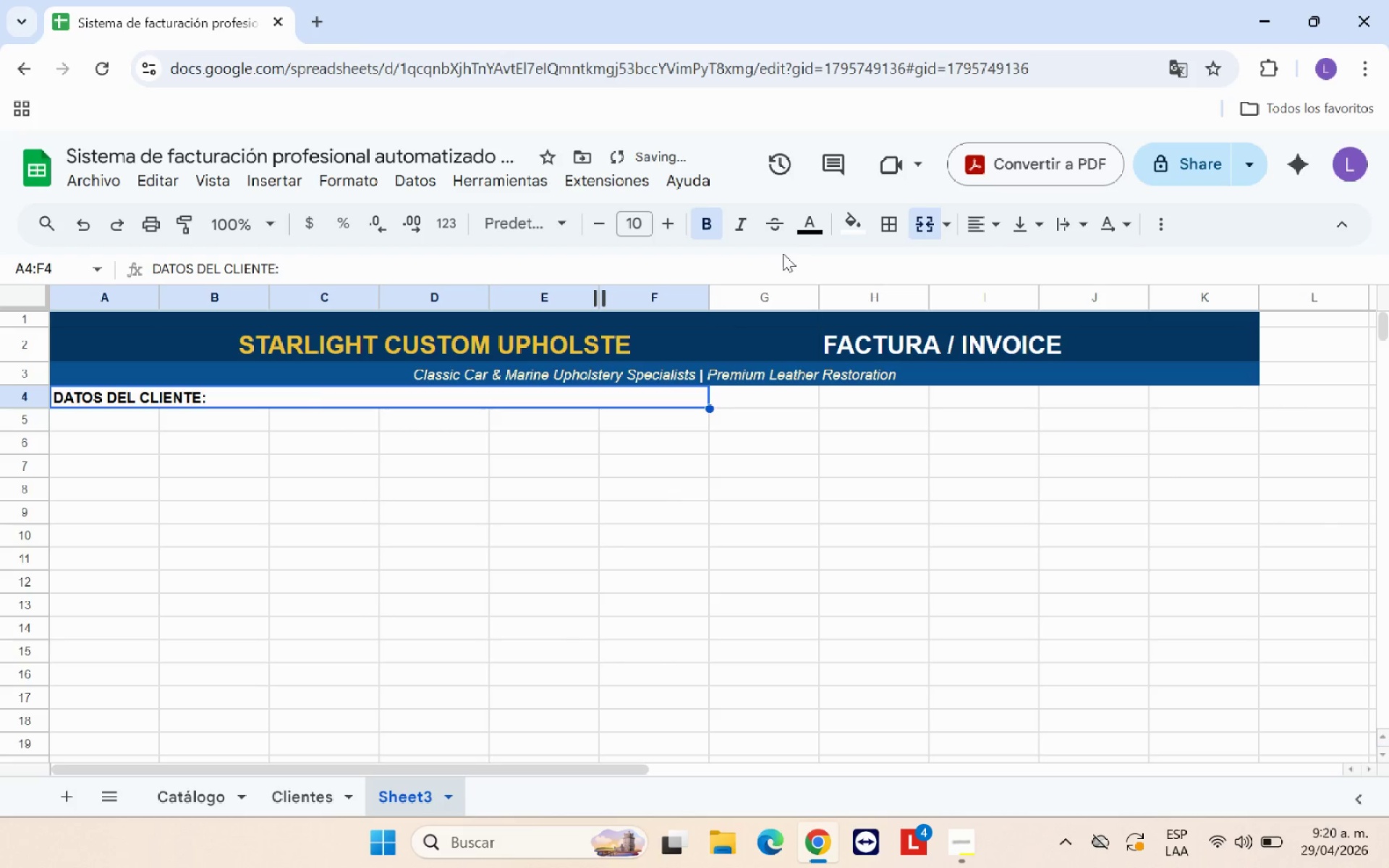 
left_click([820, 233])
 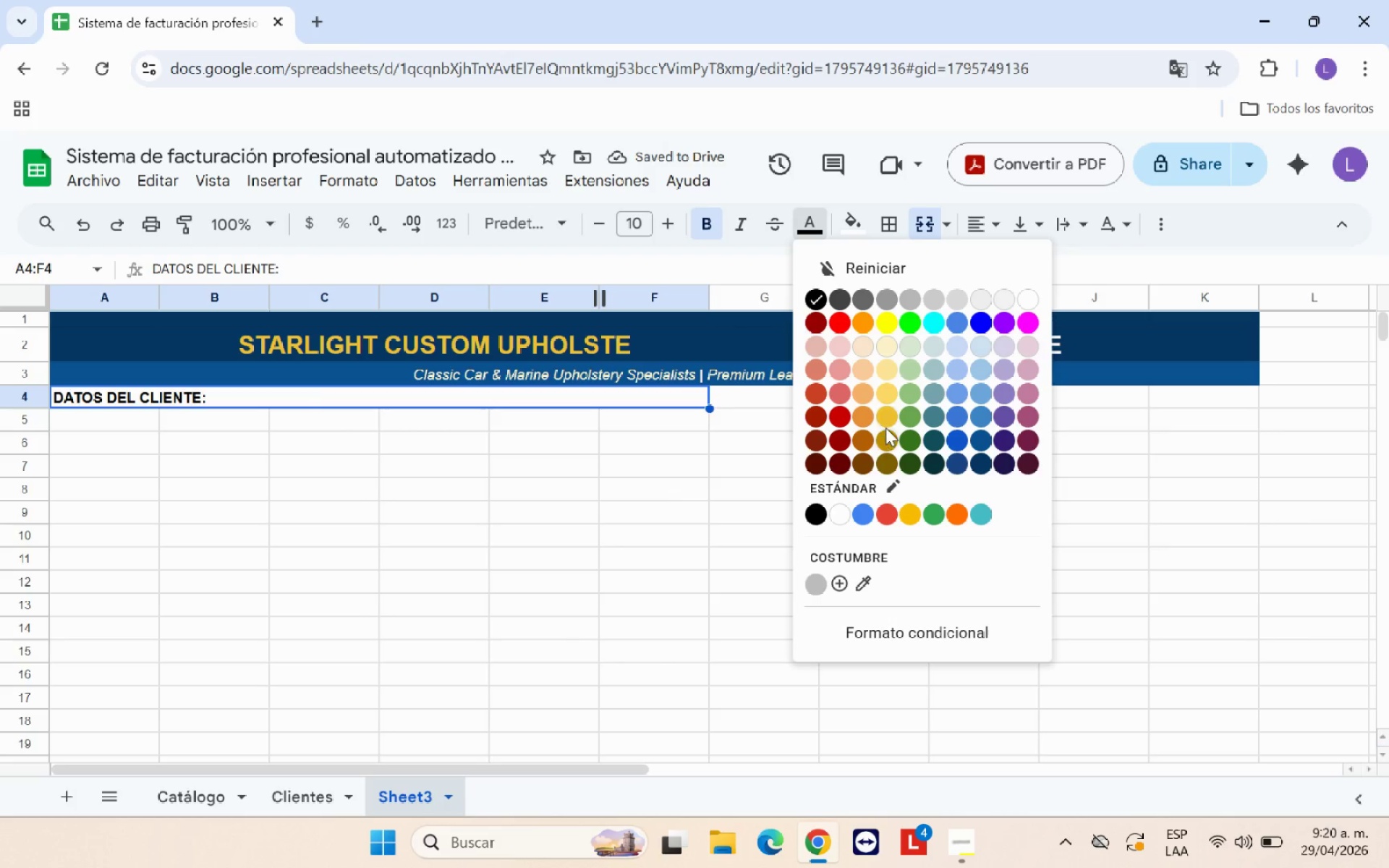 
left_click([893, 440])
 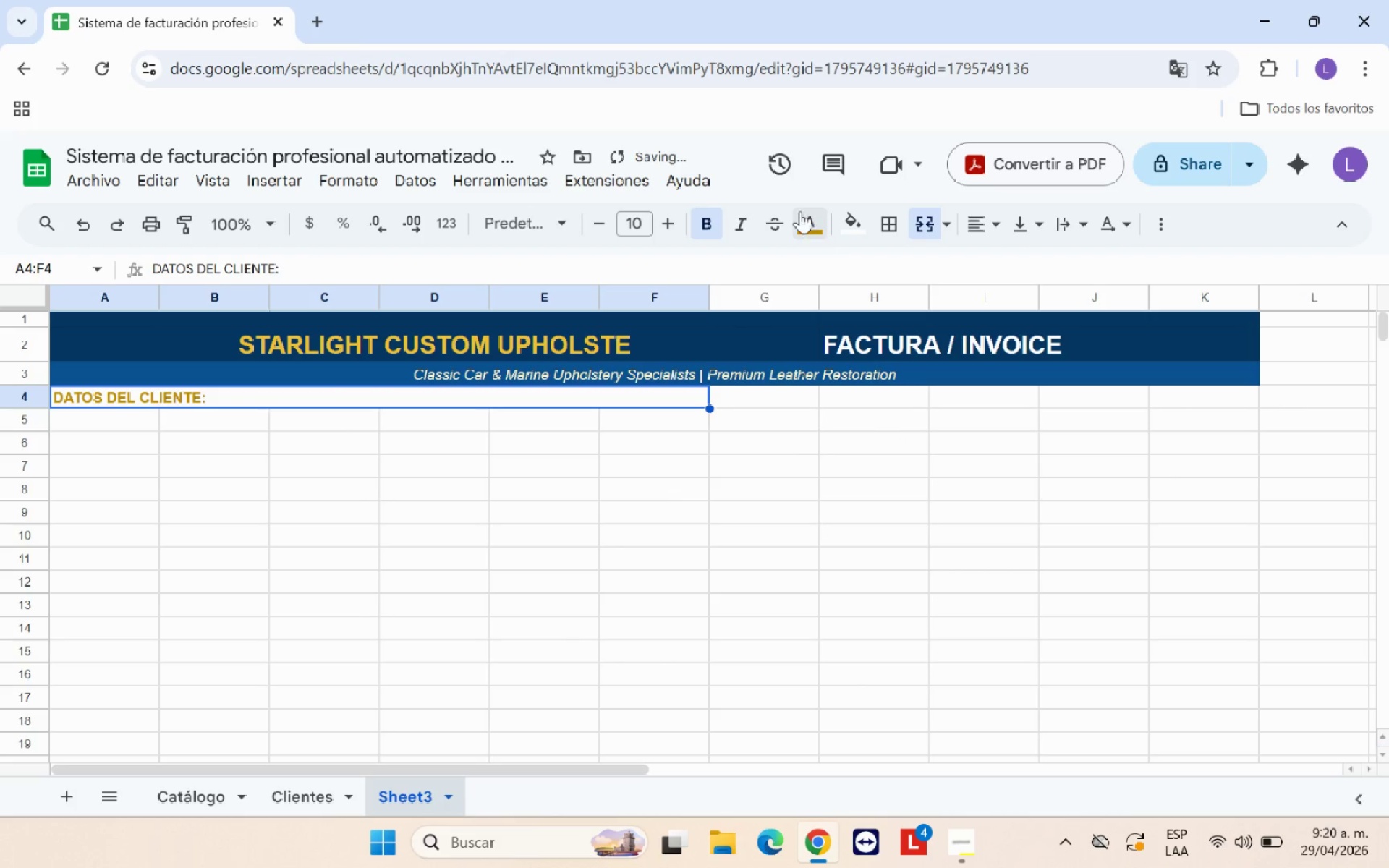 
left_click([812, 231])
 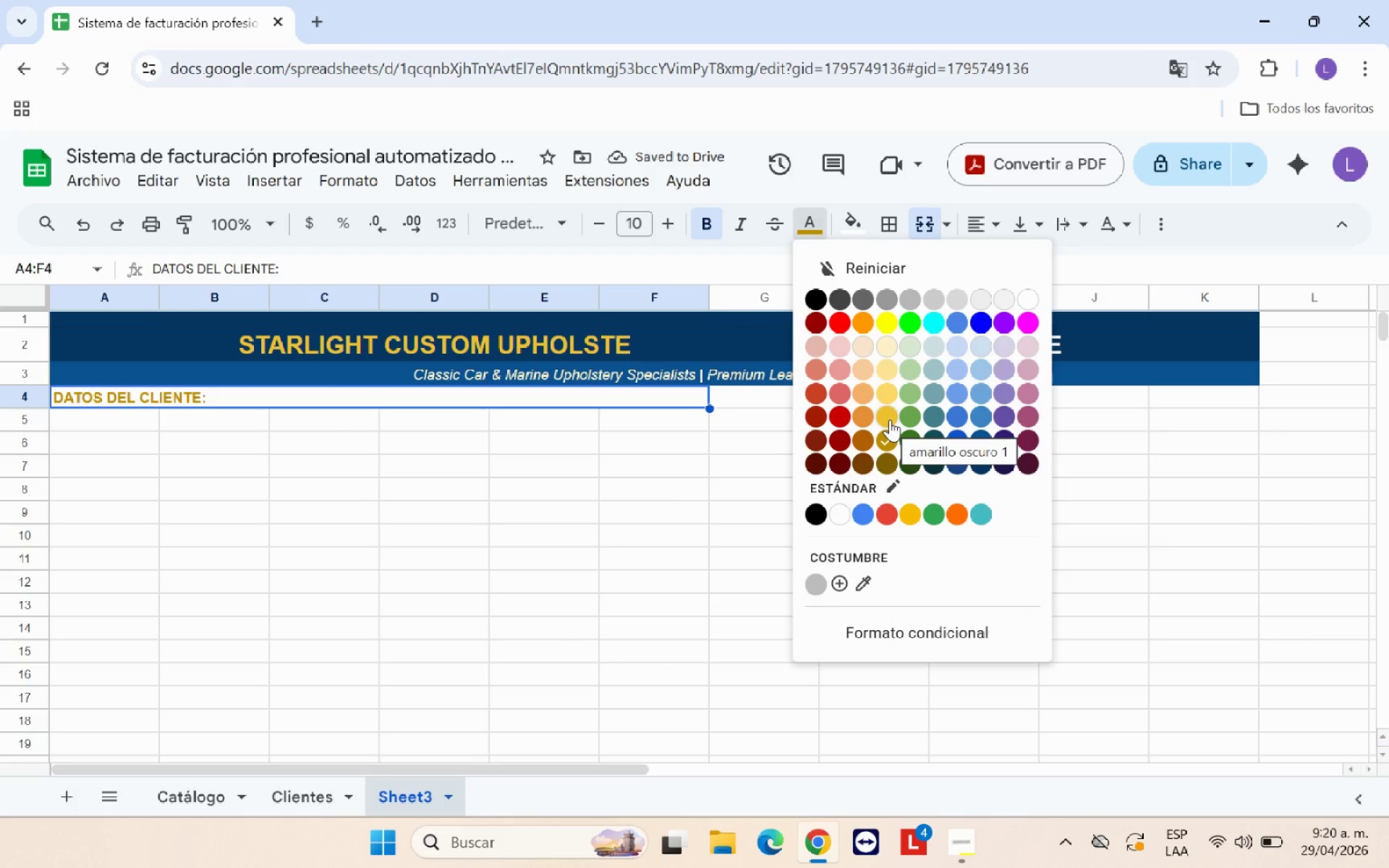 
left_click([890, 420])
 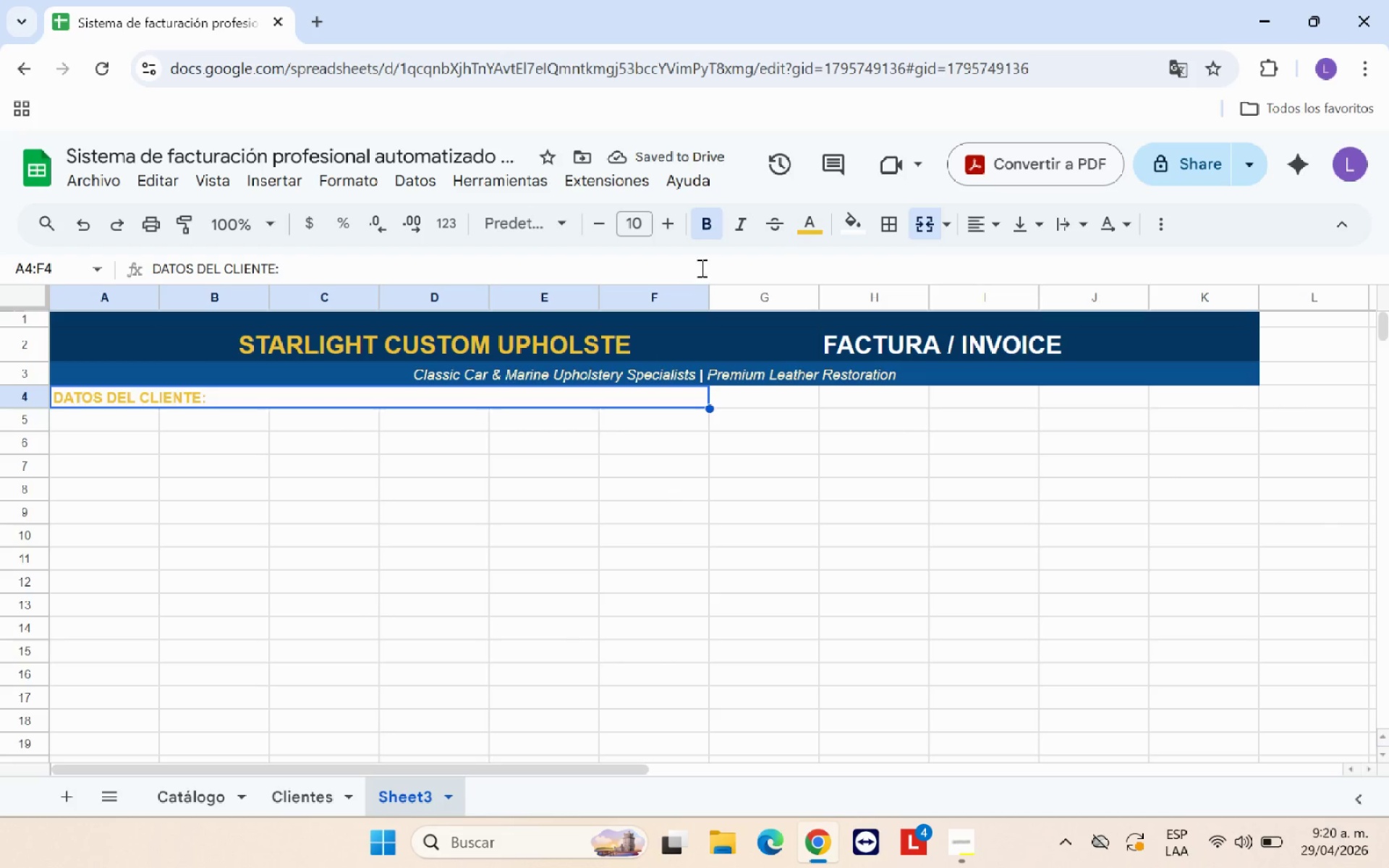 
mouse_move([838, 244])
 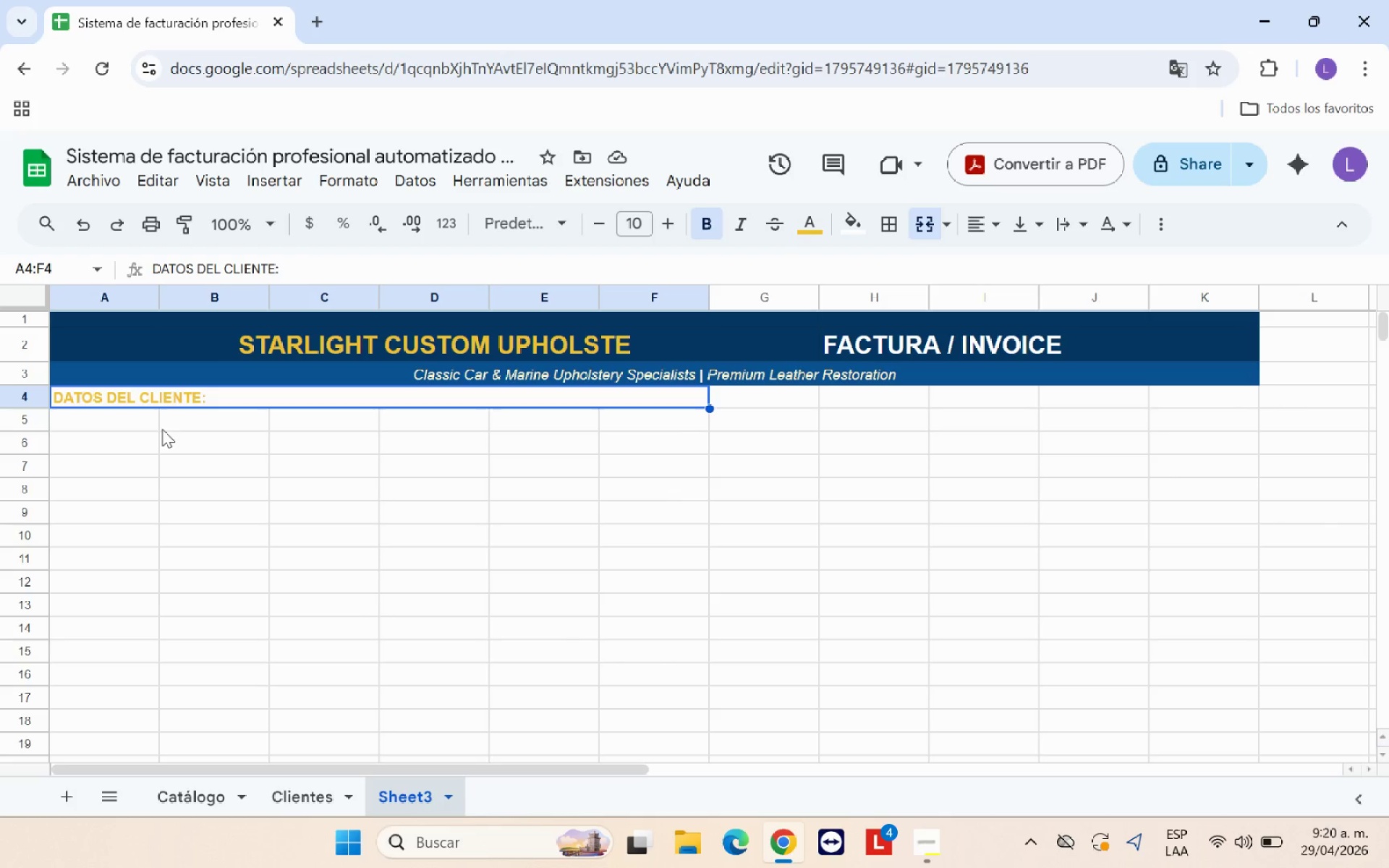 
left_click_drag(start_coordinate=[338, 395], to_coordinate=[1157, 561])
 